 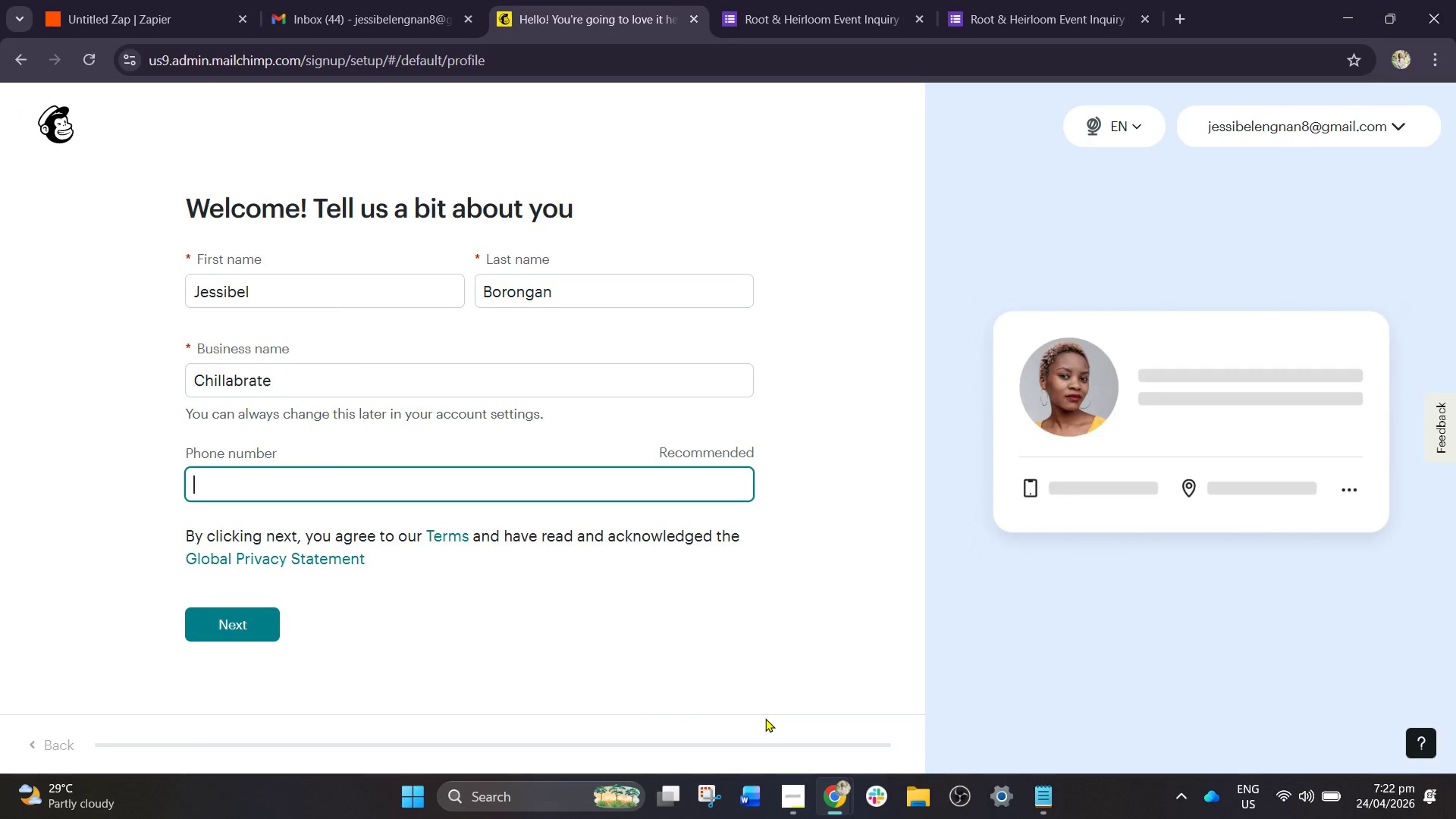 
left_click([343, 0])
 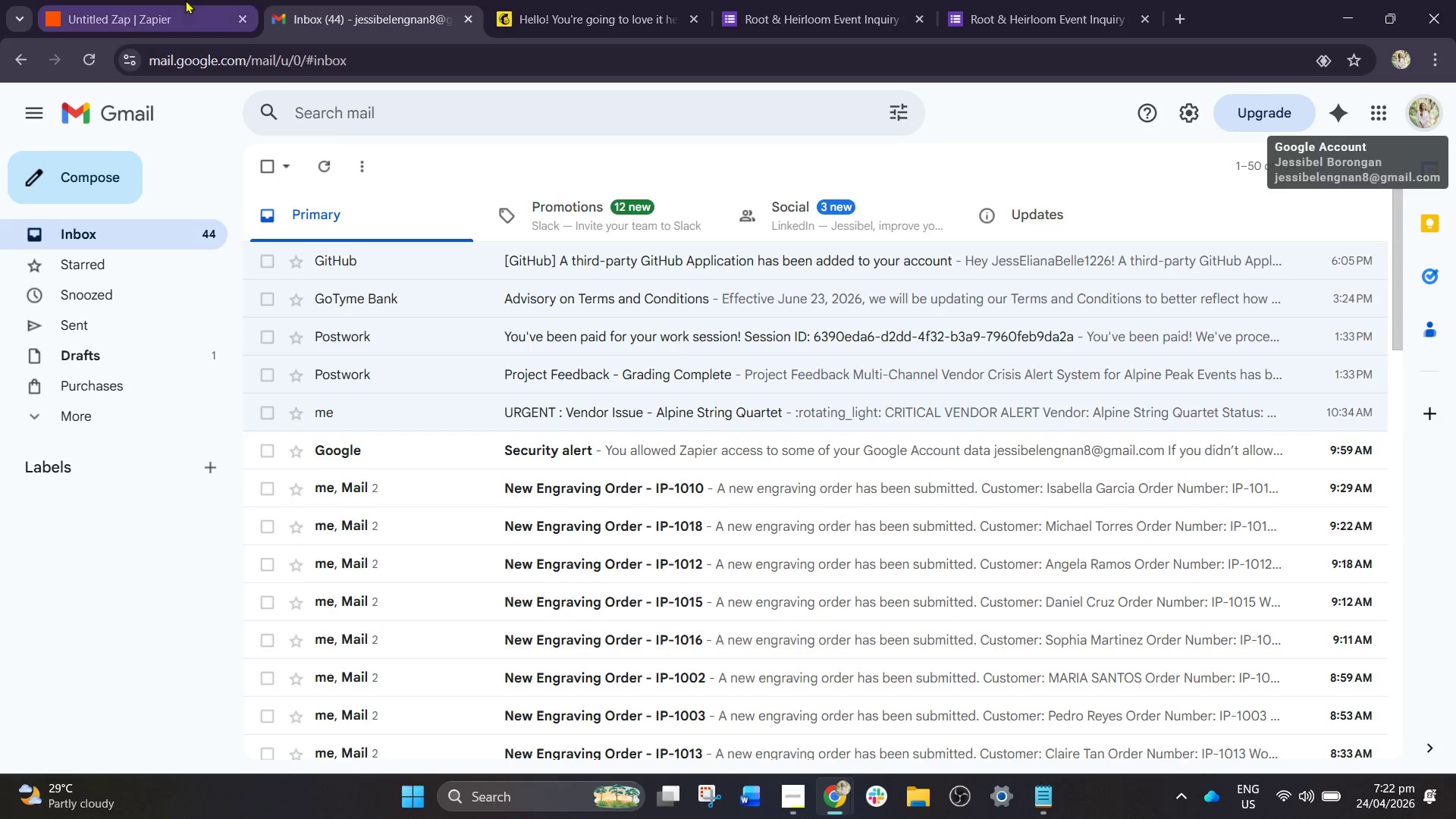 
left_click([183, 0])
 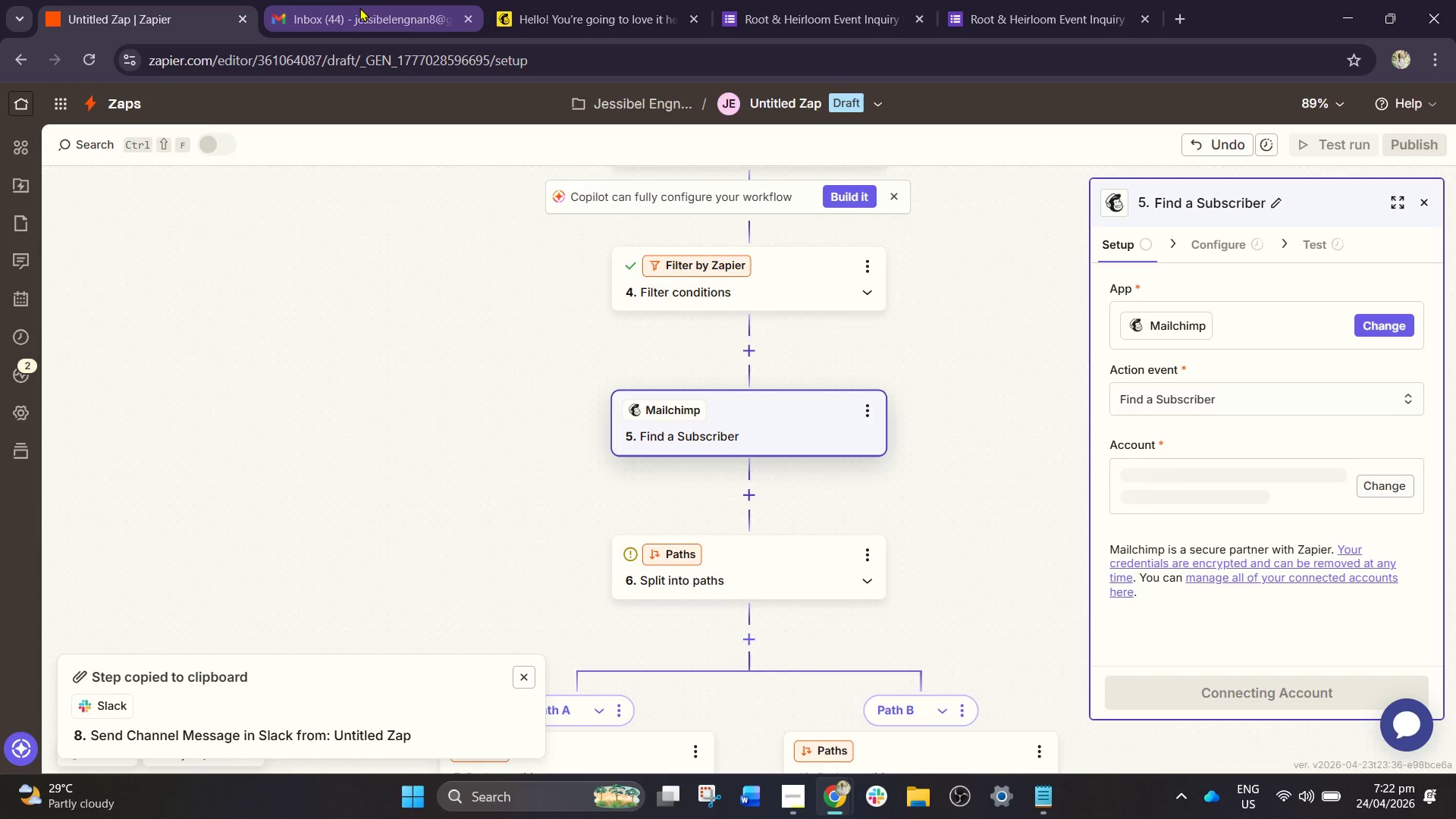 
wait(8.36)
 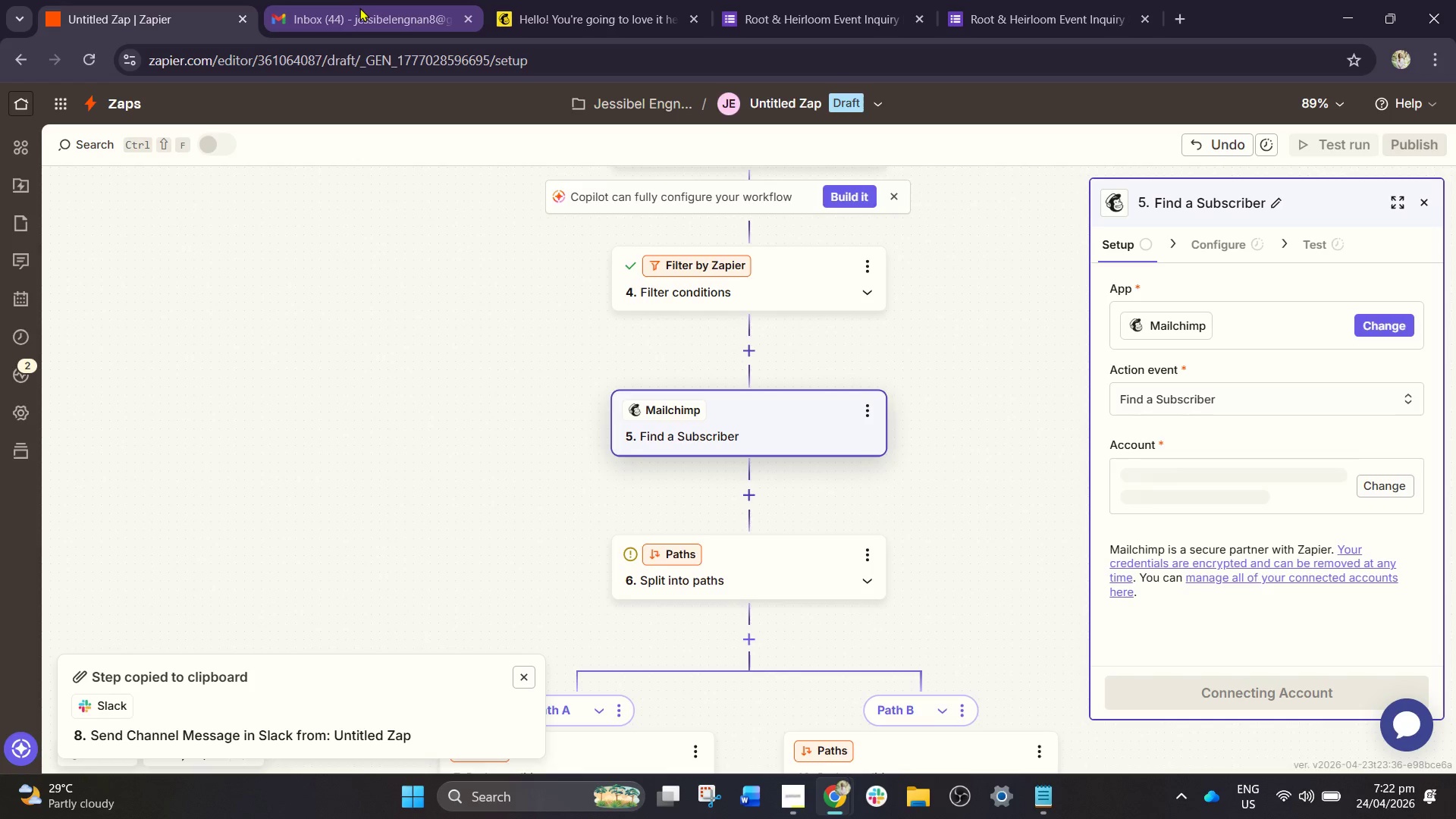 
left_click([694, 429])
 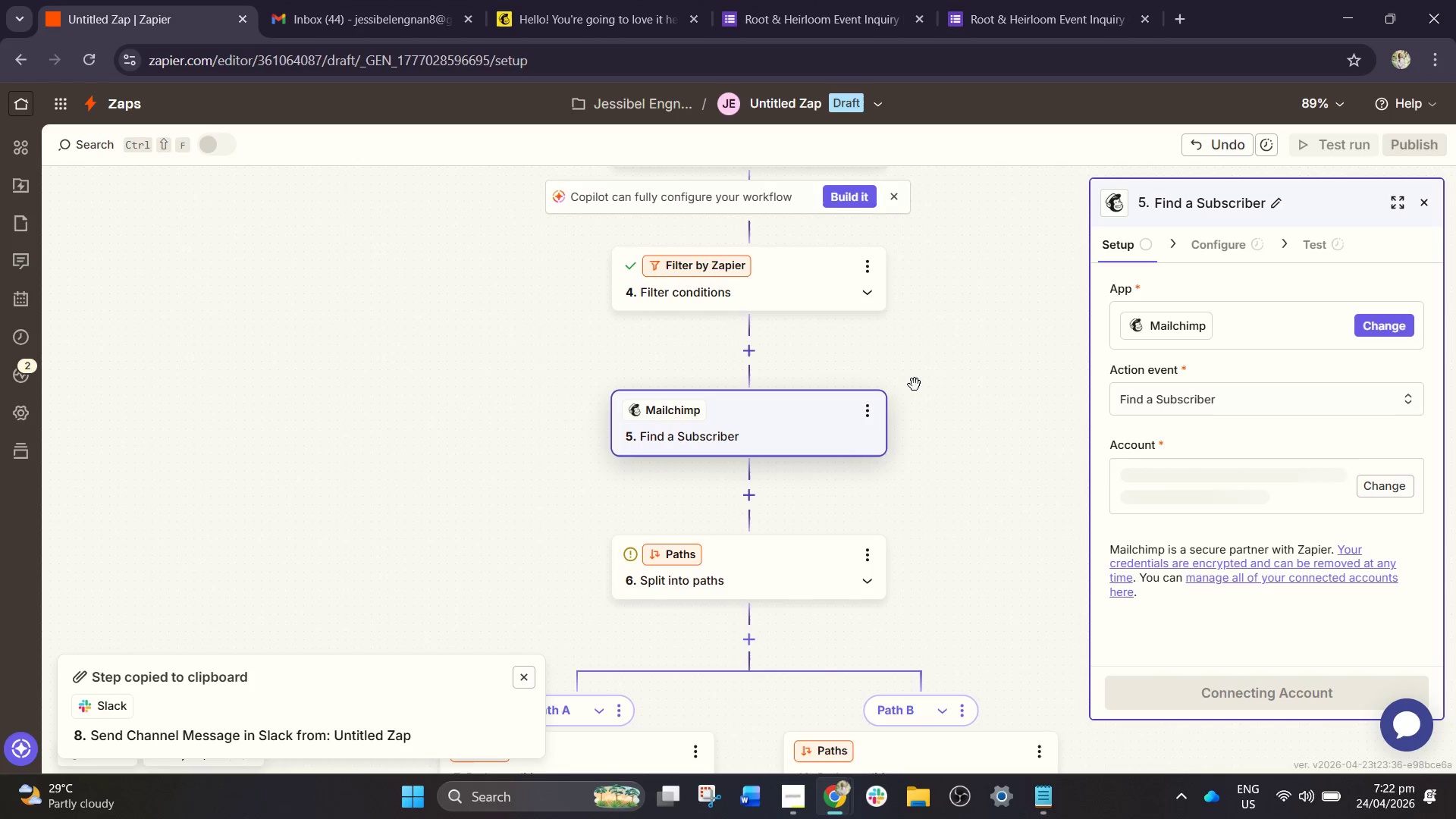 
wait(10.3)
 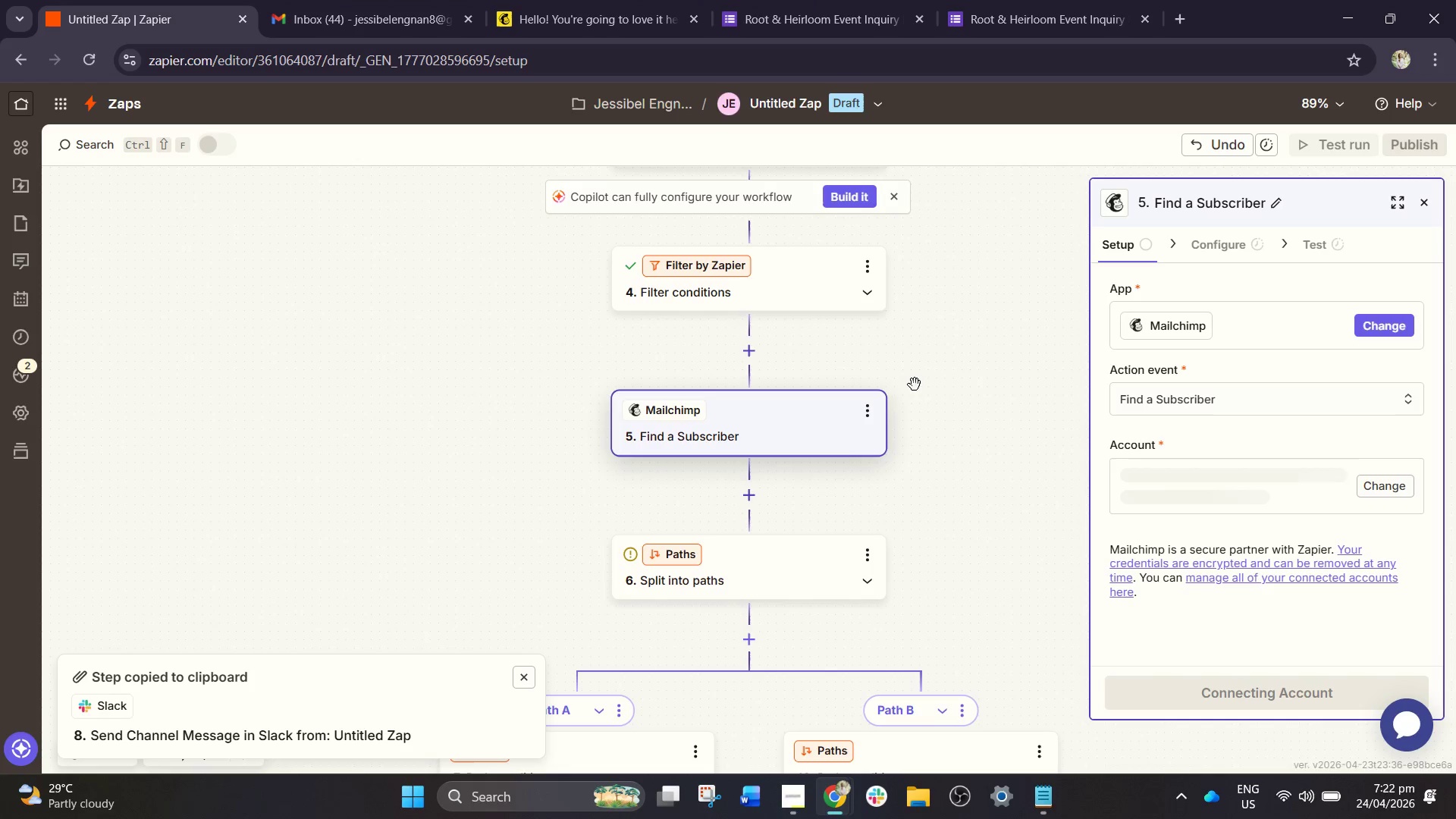 
left_click([974, 345])
 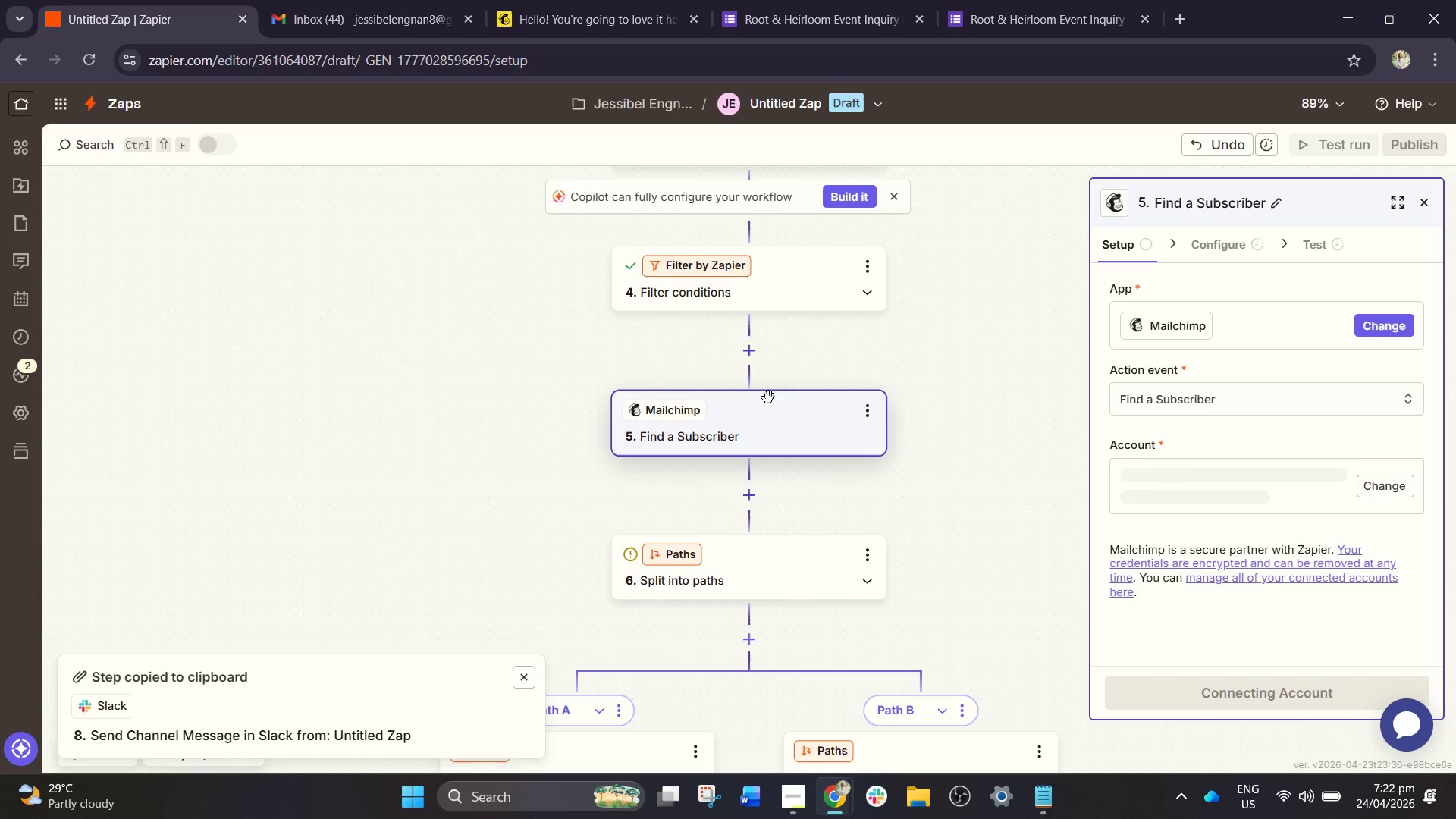 
left_click([712, 437])
 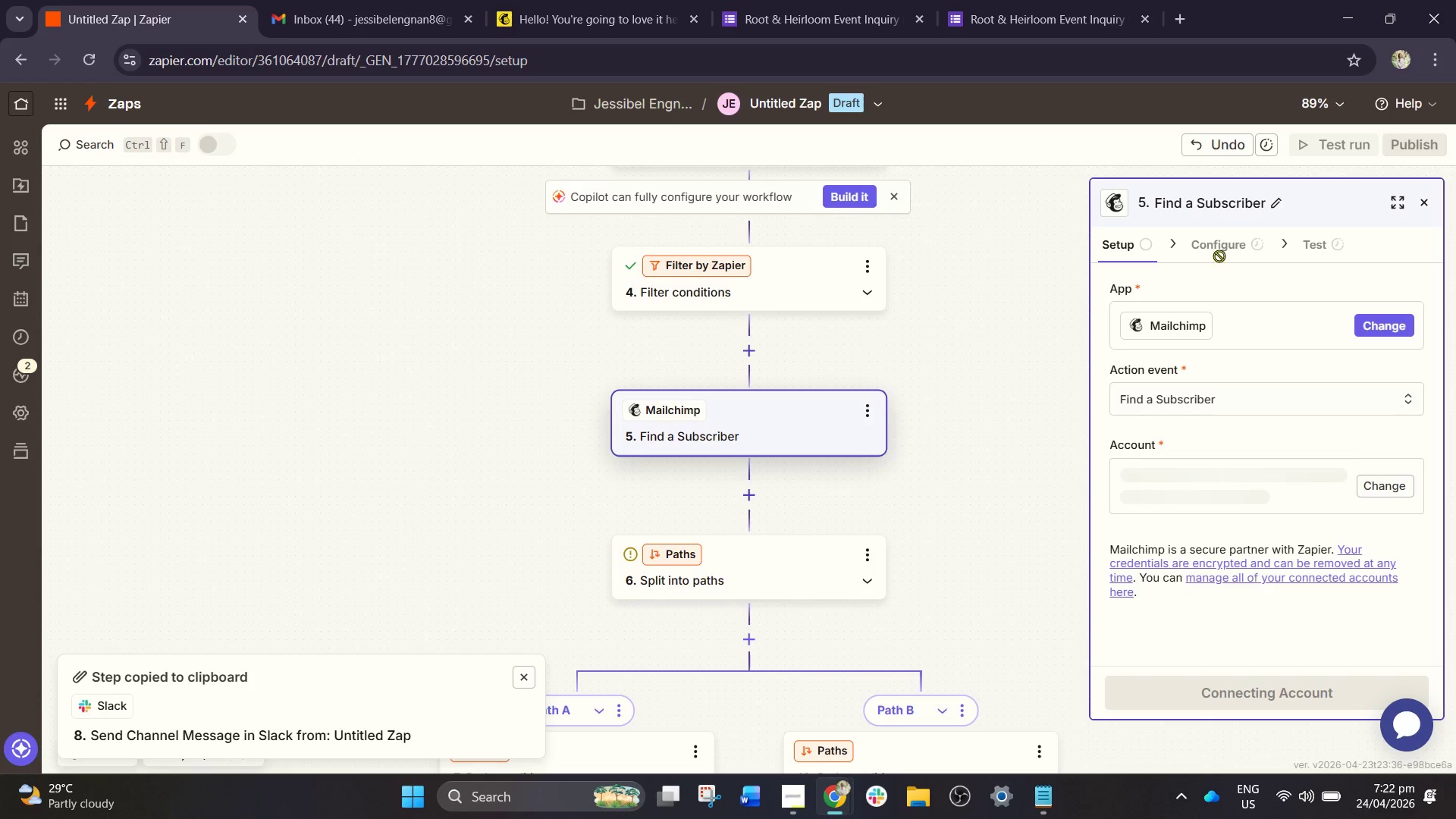 
left_click([1222, 248])
 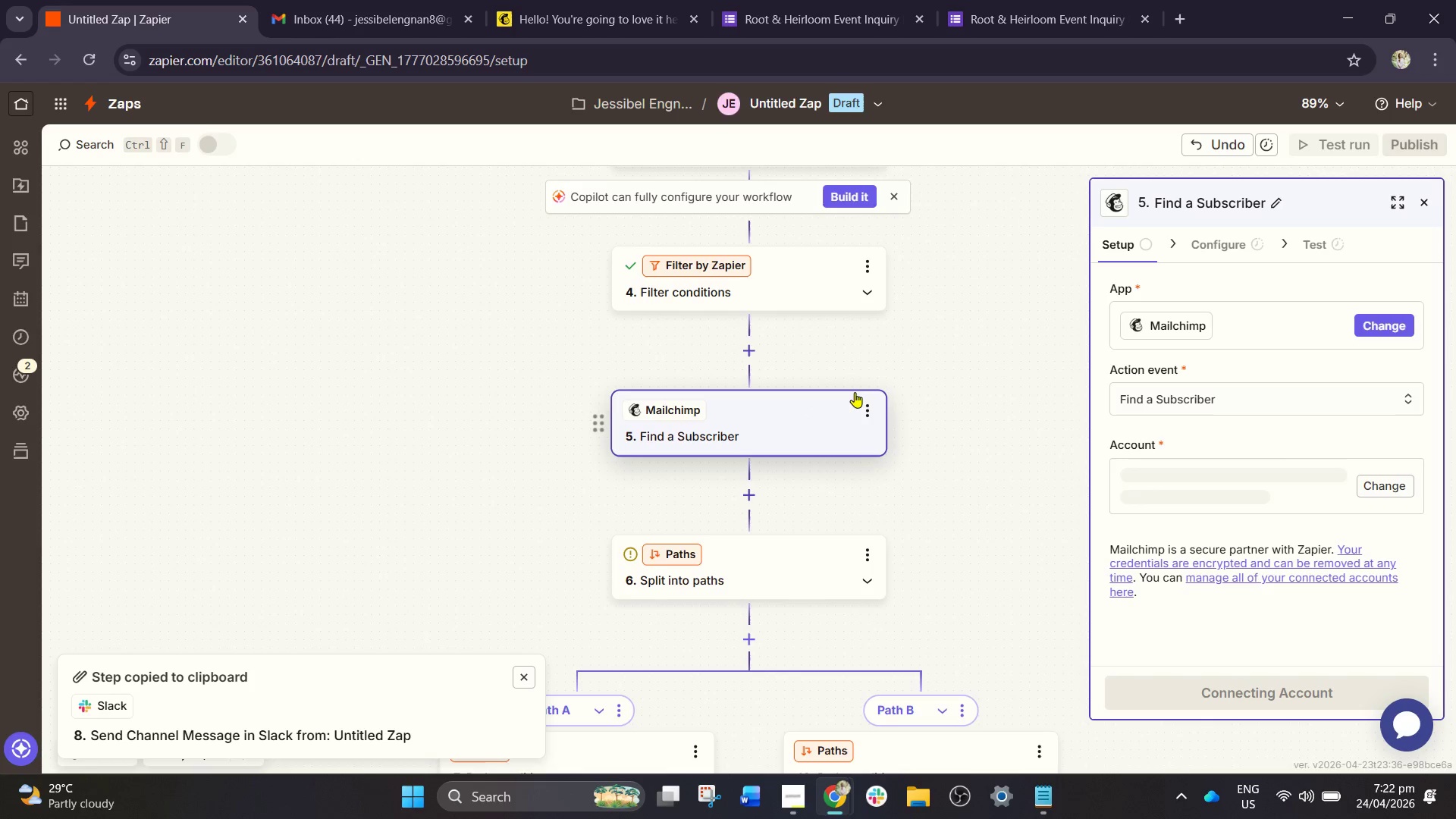 
wait(9.31)
 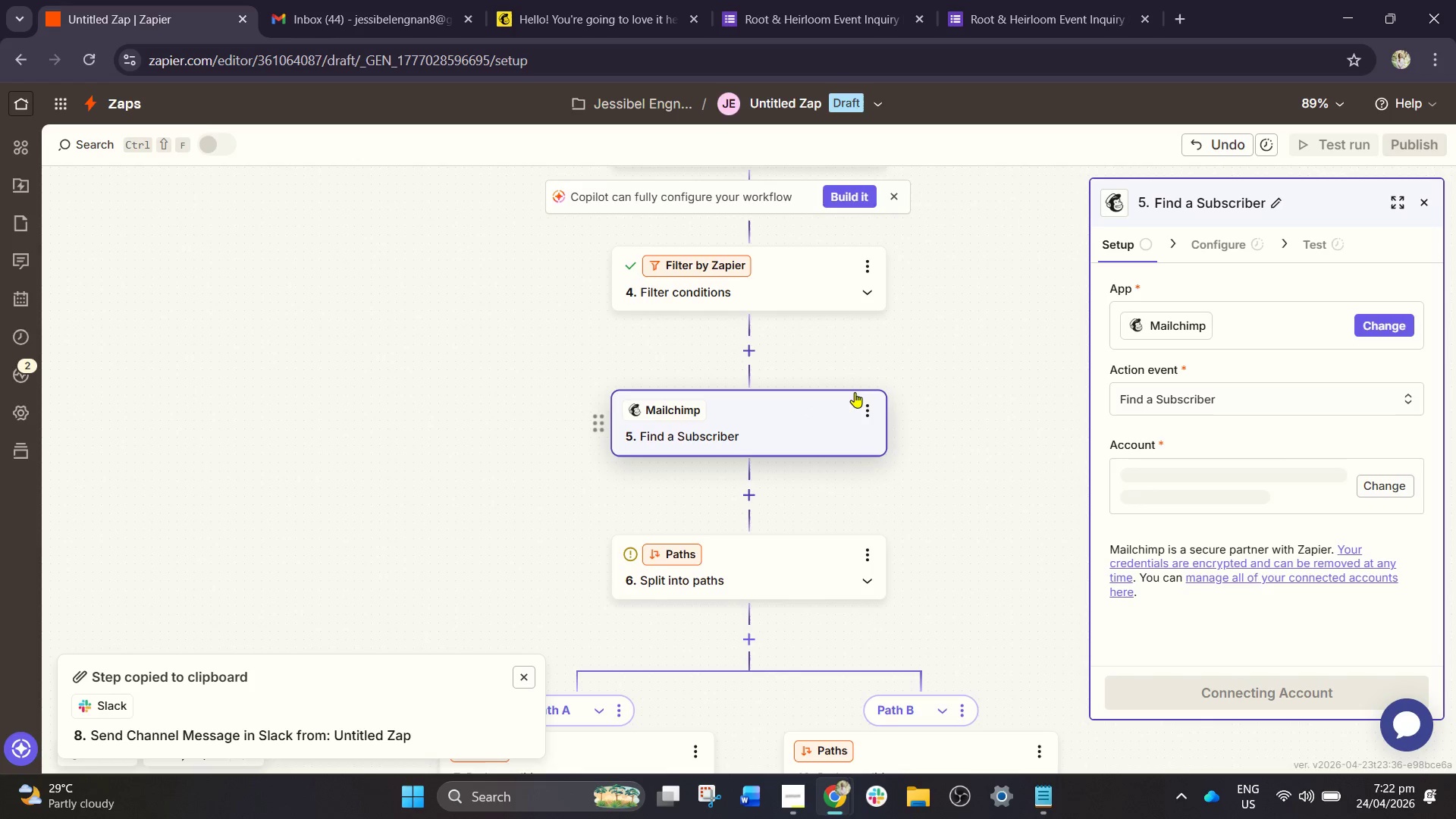 
left_click([859, 407])
 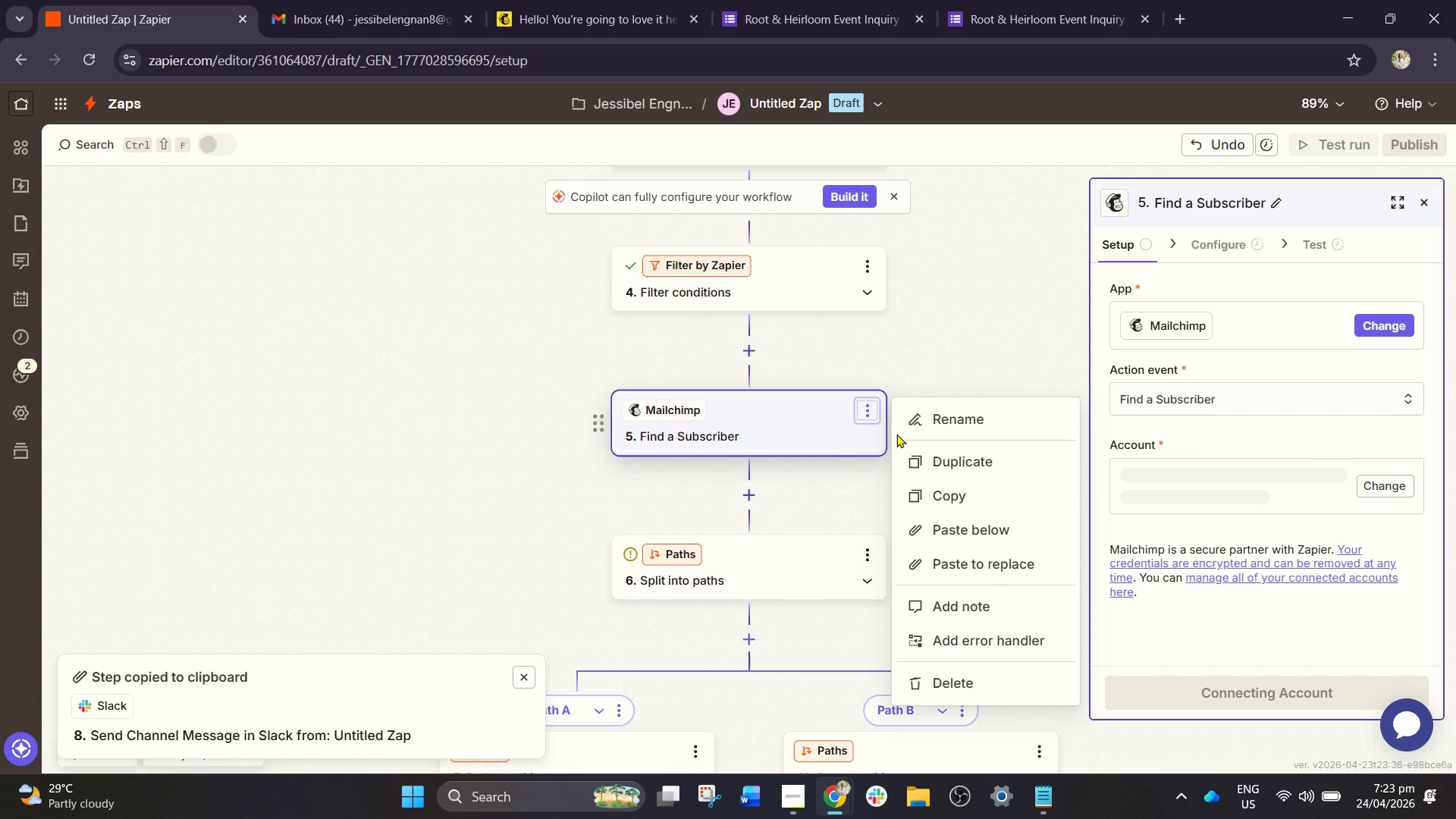 
left_click([936, 426])
 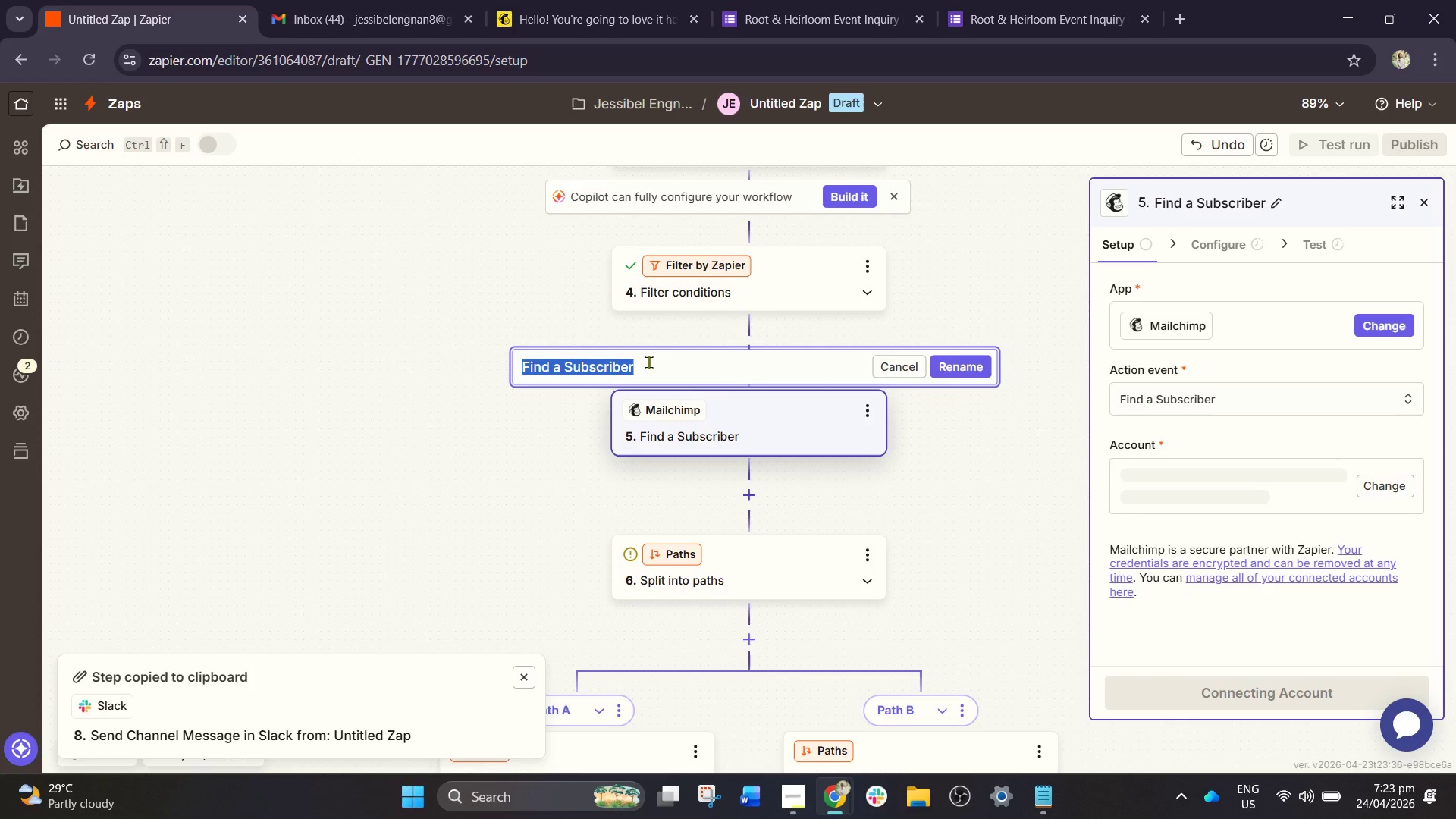 
left_click([648, 362])
 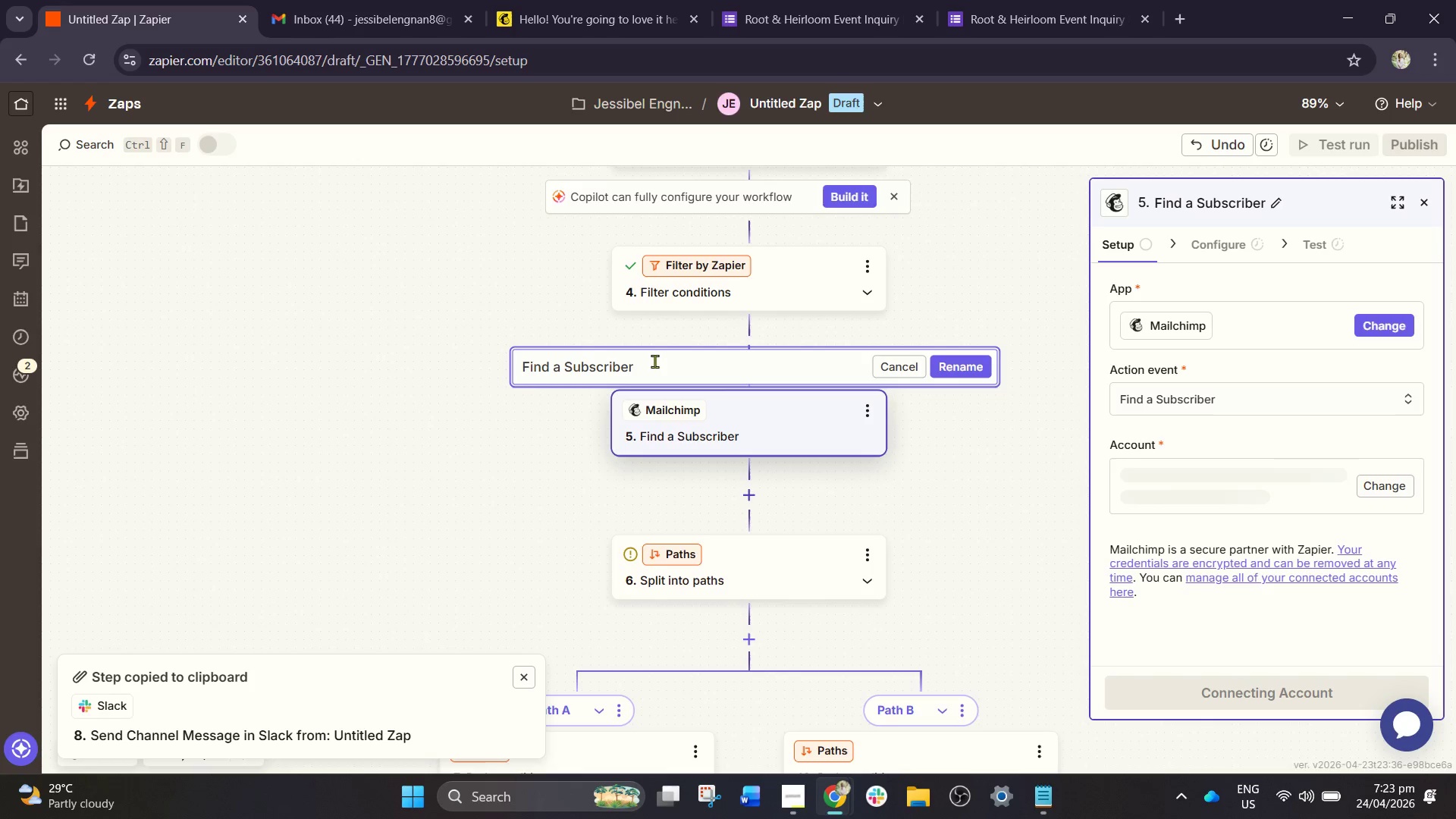 
key(Backspace)
key(Backspace)
key(Backspace)
key(Backspace)
key(Backspace)
key(Backspace)
key(Backspace)
key(Backspace)
key(Backspace)
key(Backspace)
key(Backspace)
key(Backspace)
type(Existing Guest in CRM)
 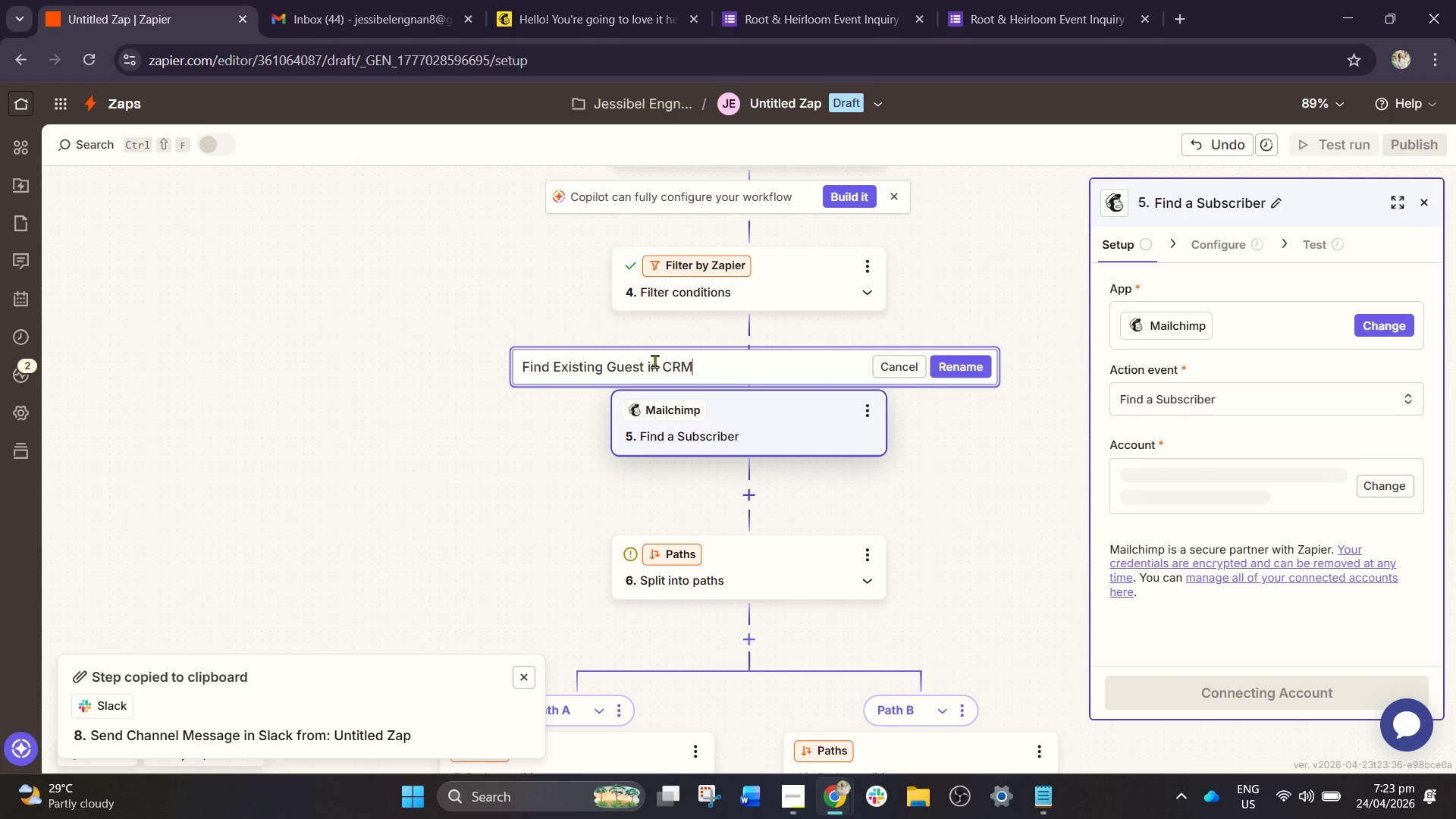 
left_click([946, 419])
 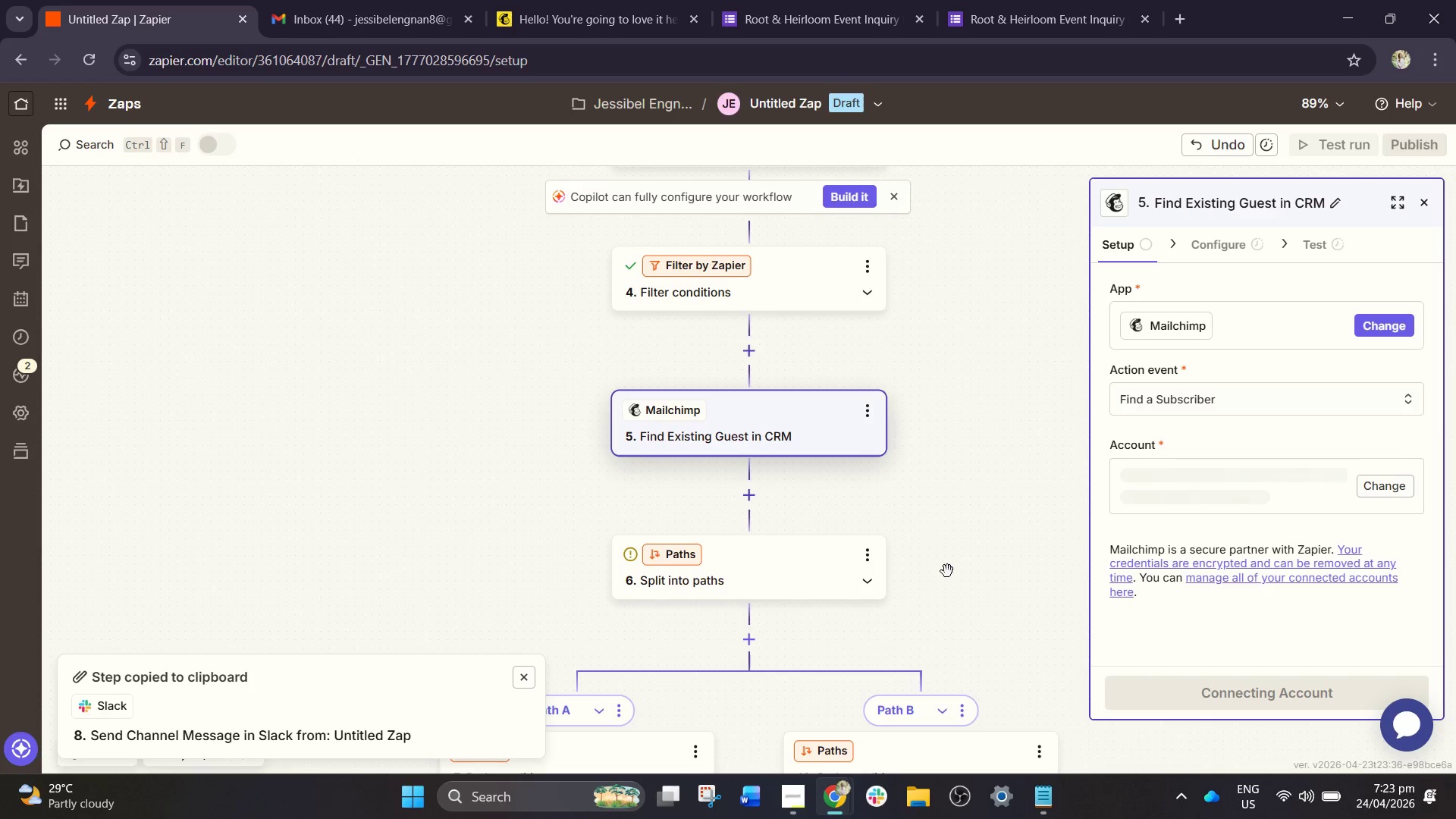 
wait(12.11)
 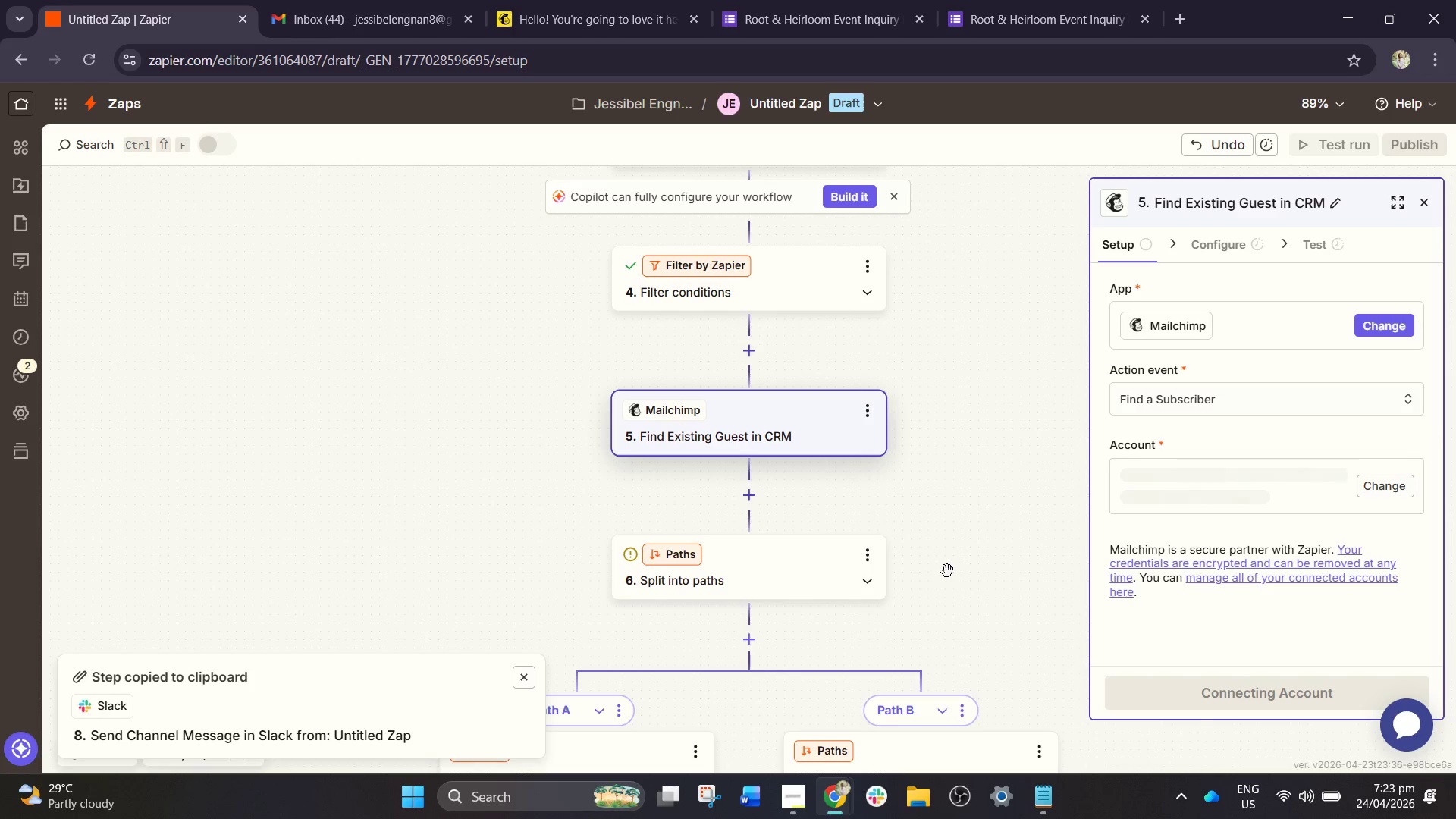 
left_click([1217, 251])
 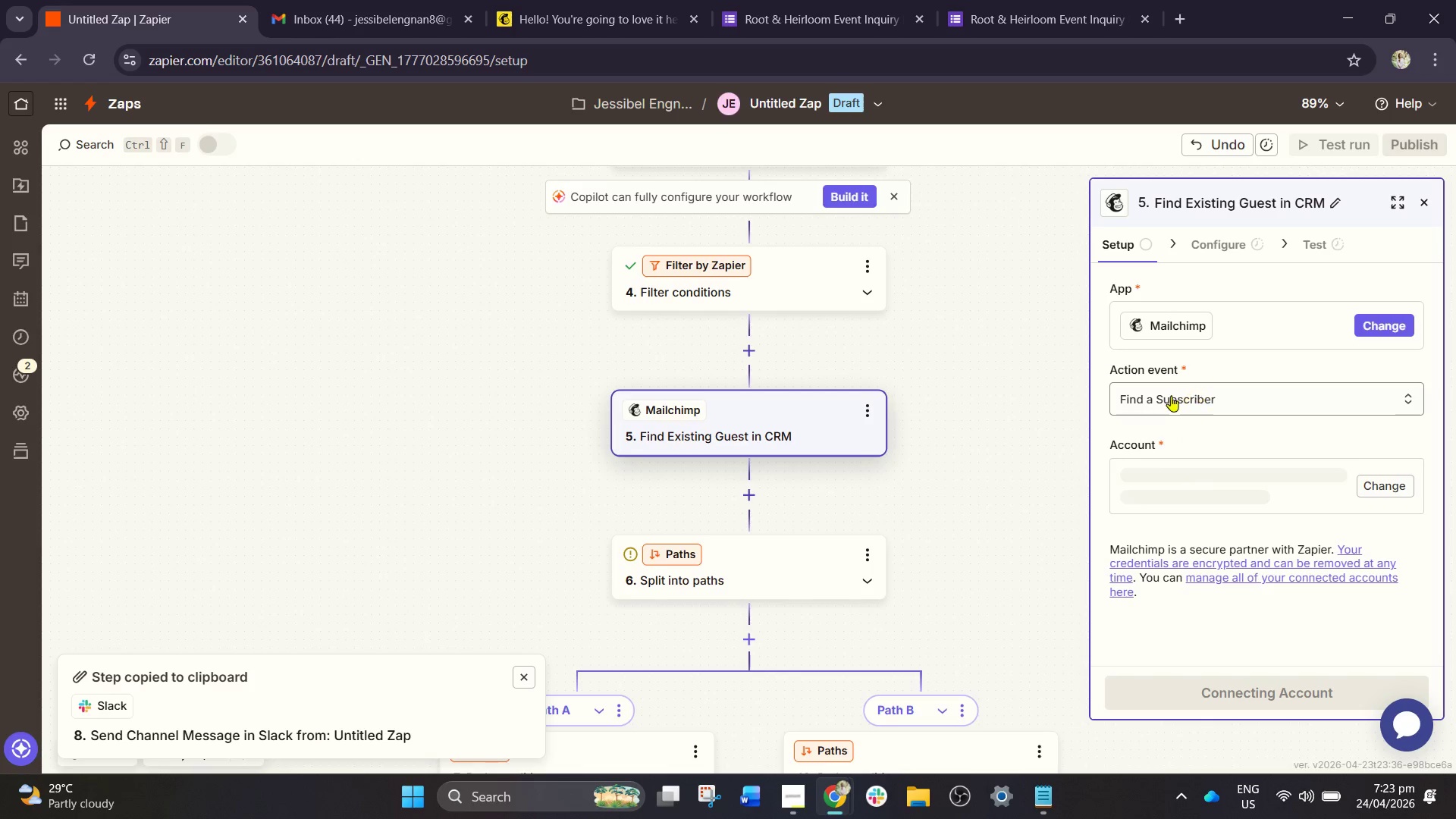 
left_click([1248, 400])
 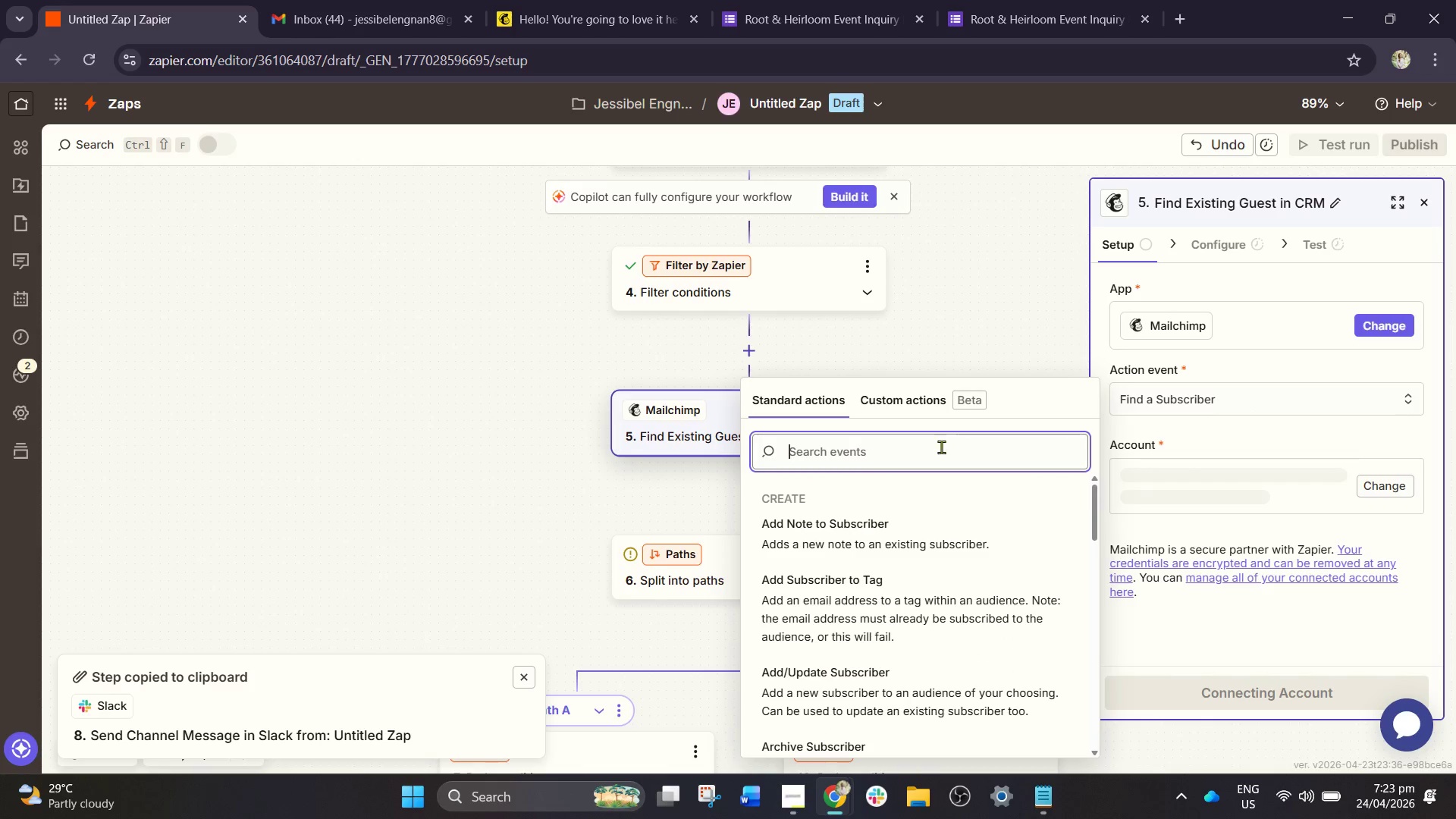 
left_click([624, 541])
 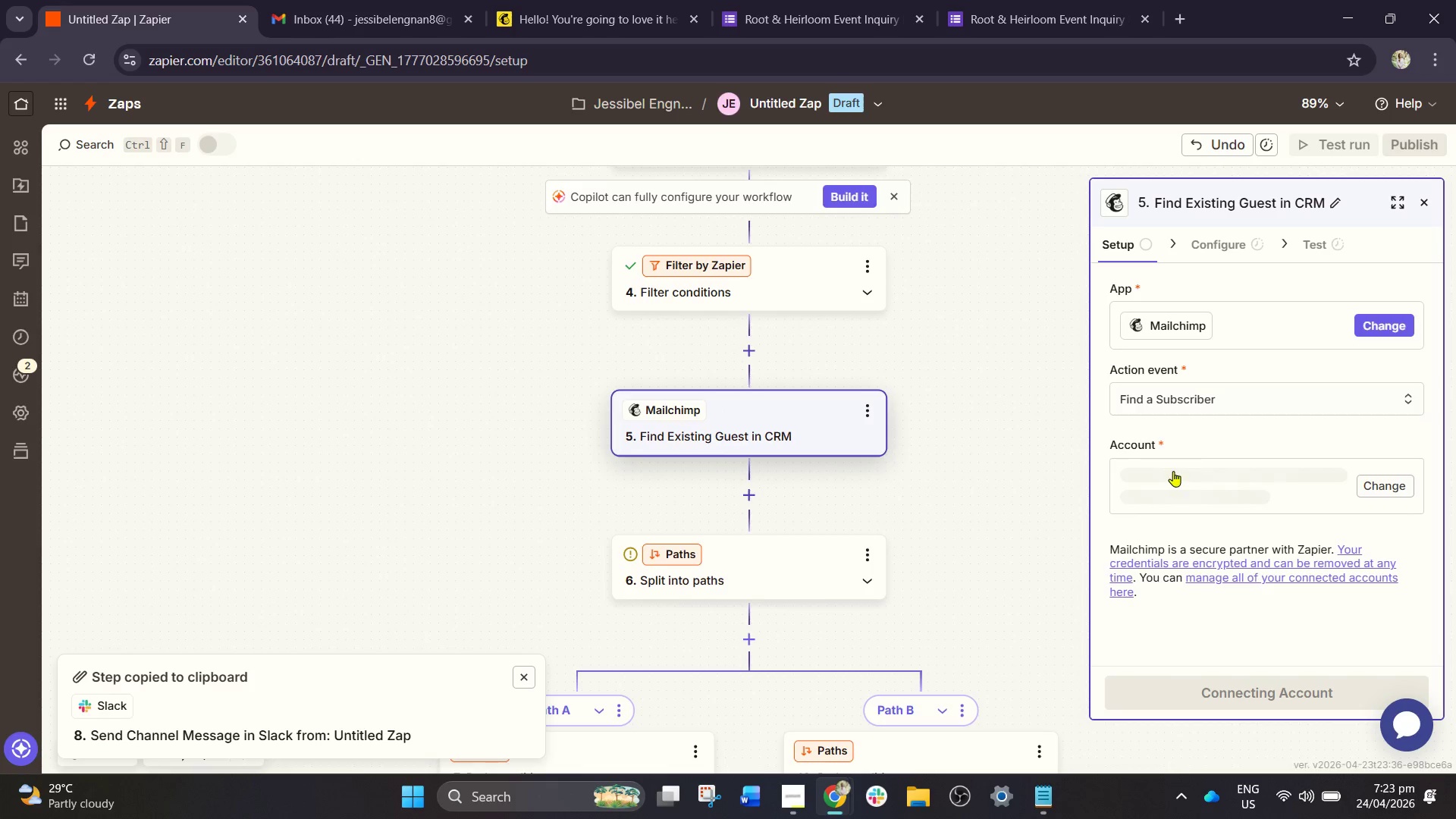 
left_click([1167, 483])
 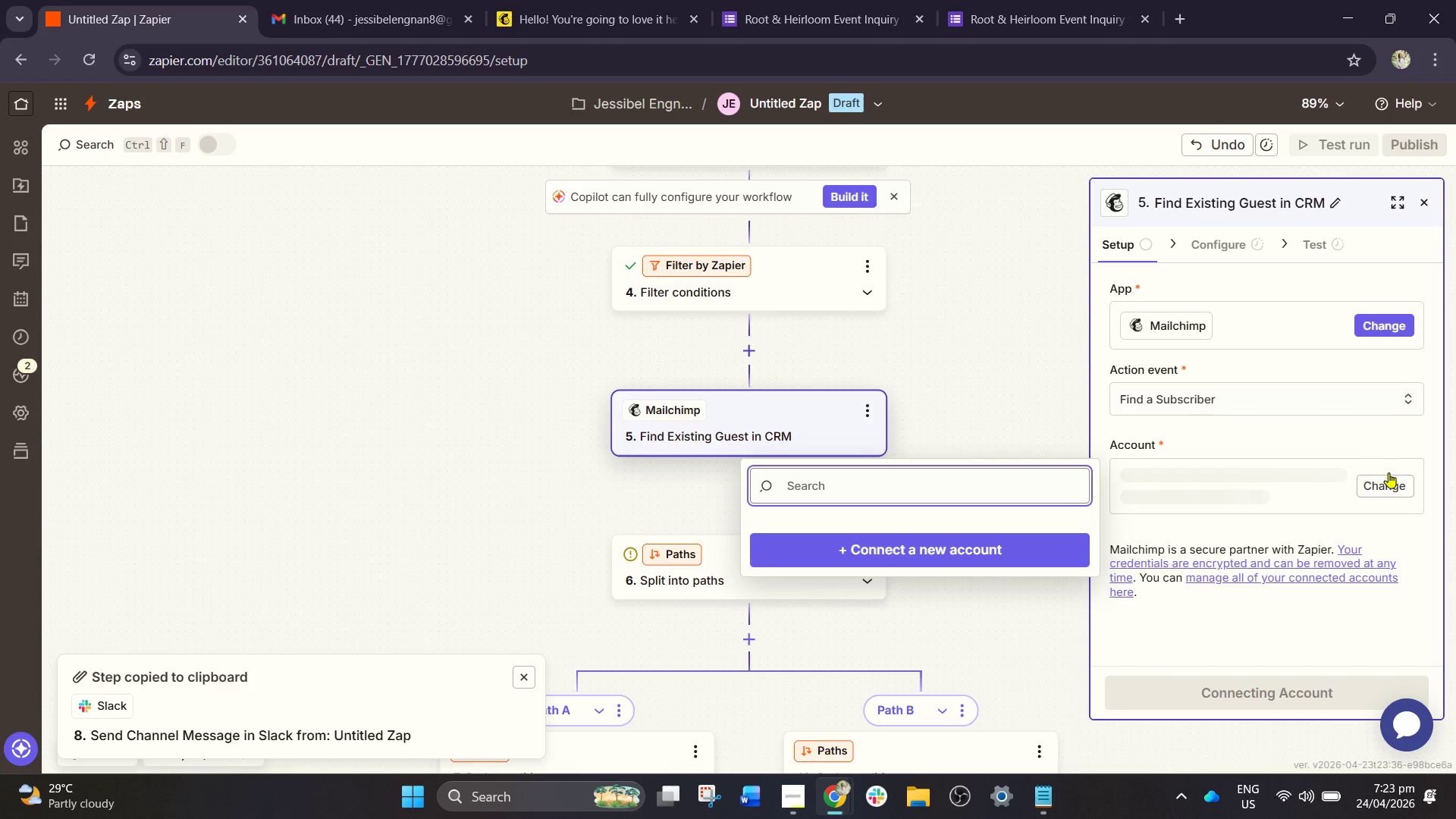 
left_click([1383, 475])
 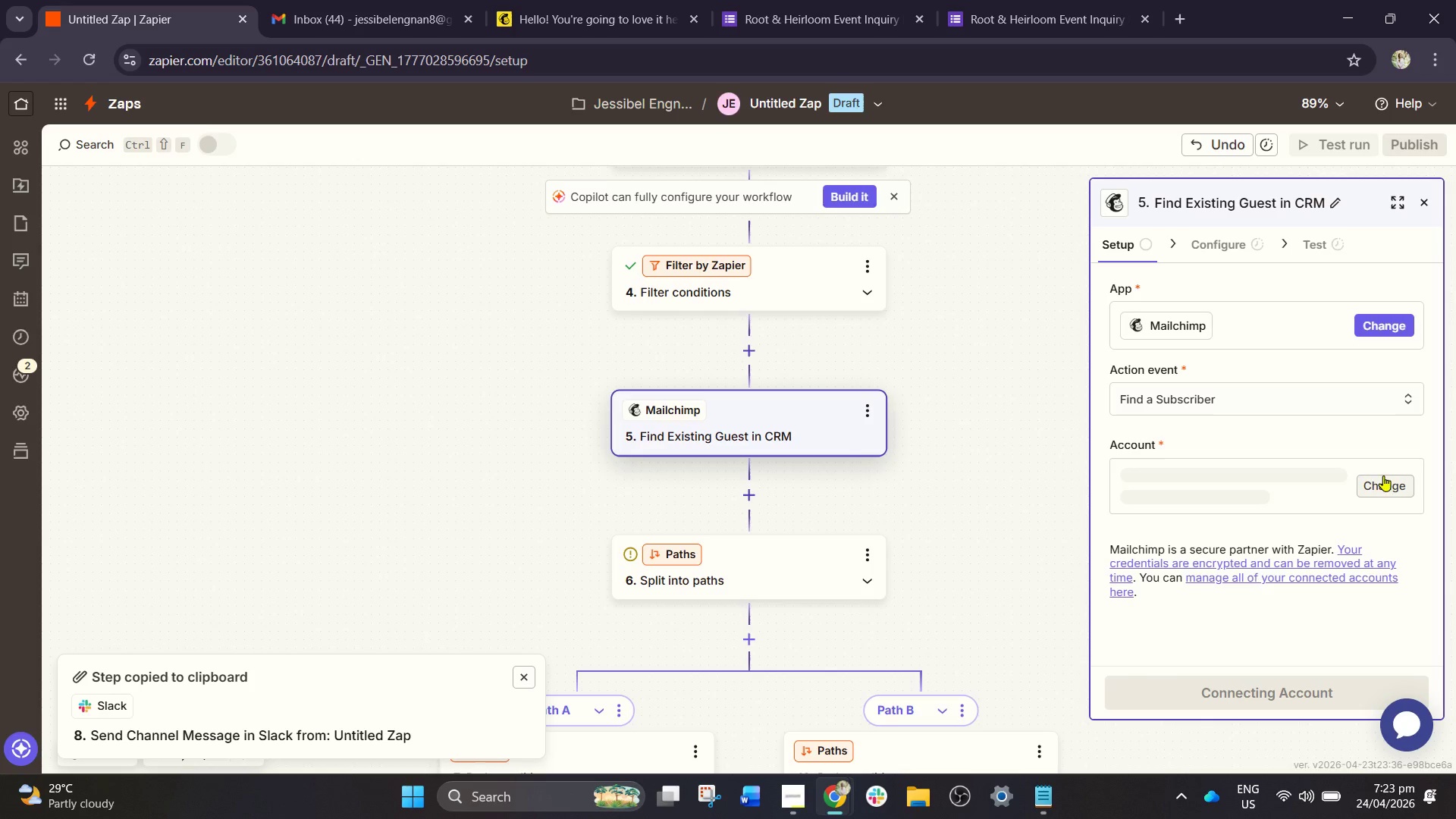 
left_click([1380, 491])
 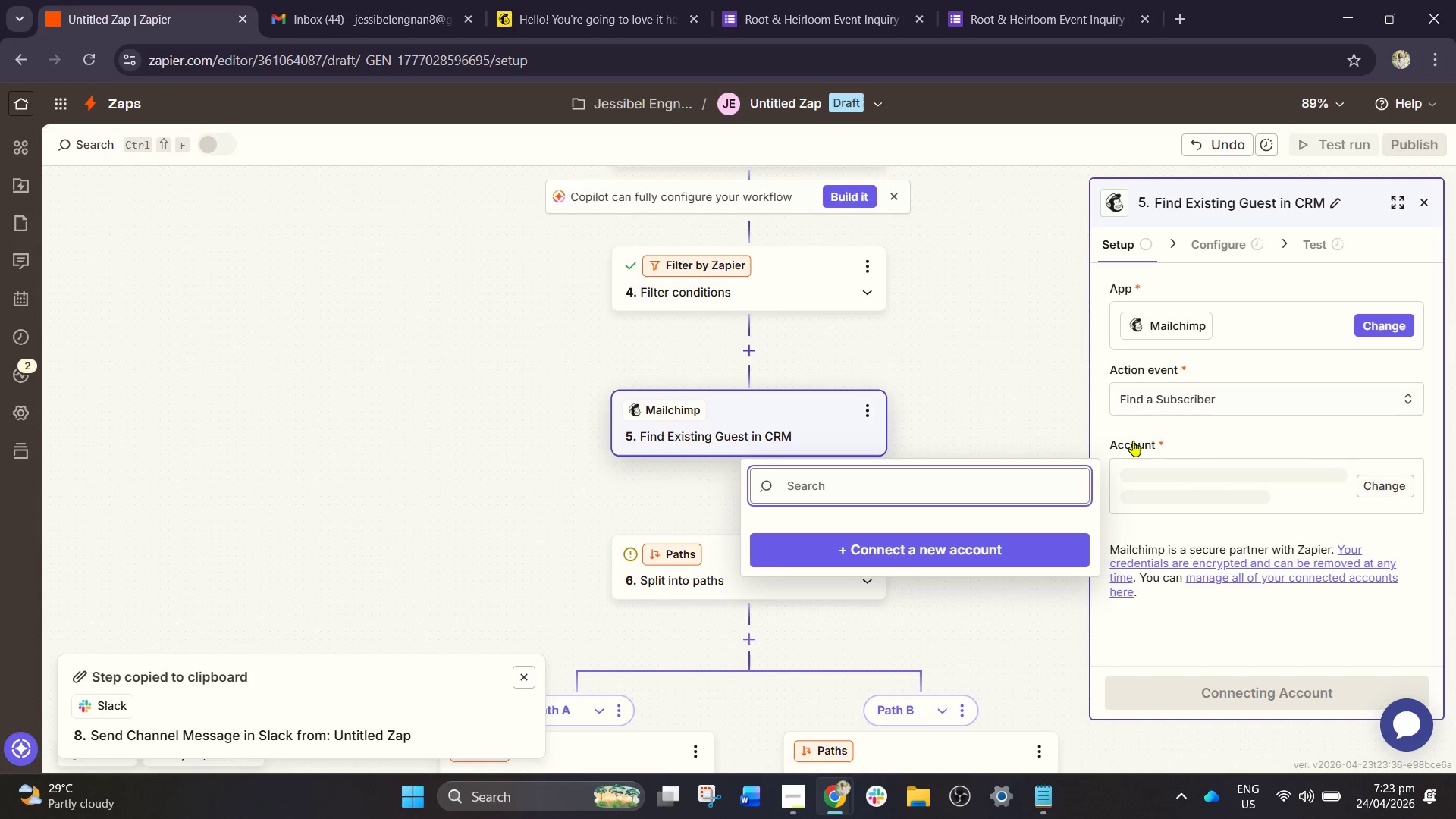 
left_click([874, 342])
 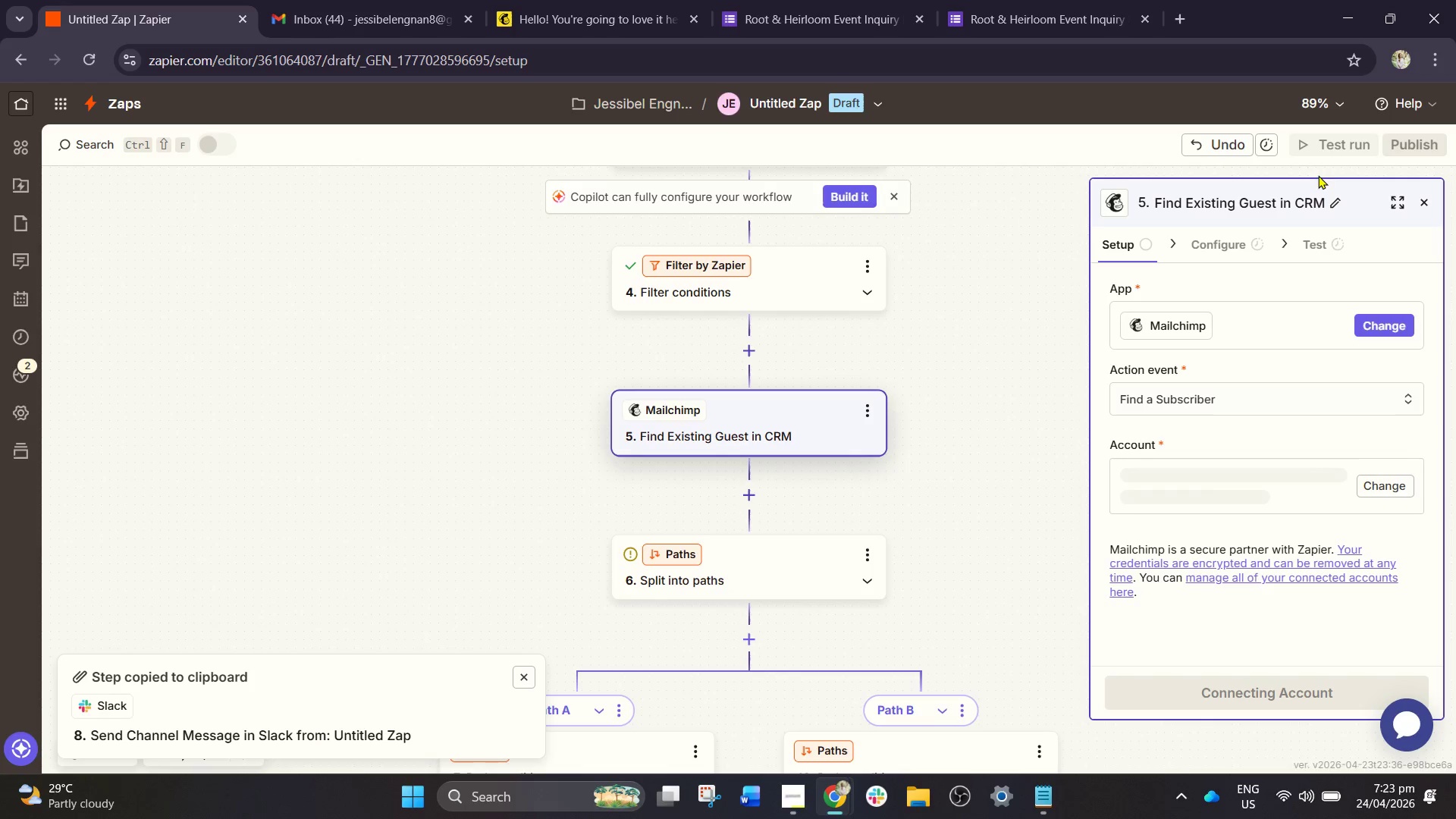 
wait(7.31)
 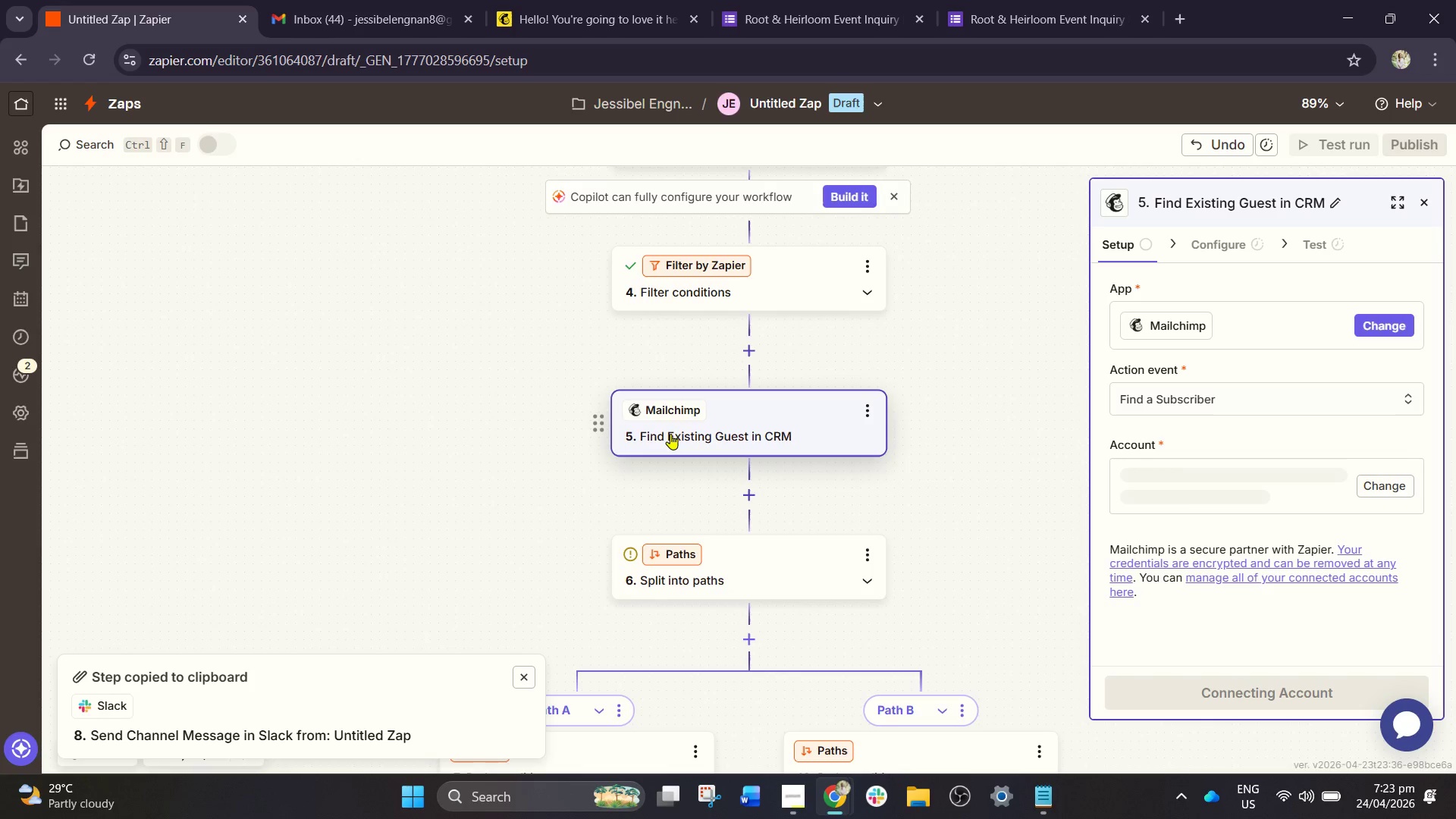 
left_click([853, 523])
 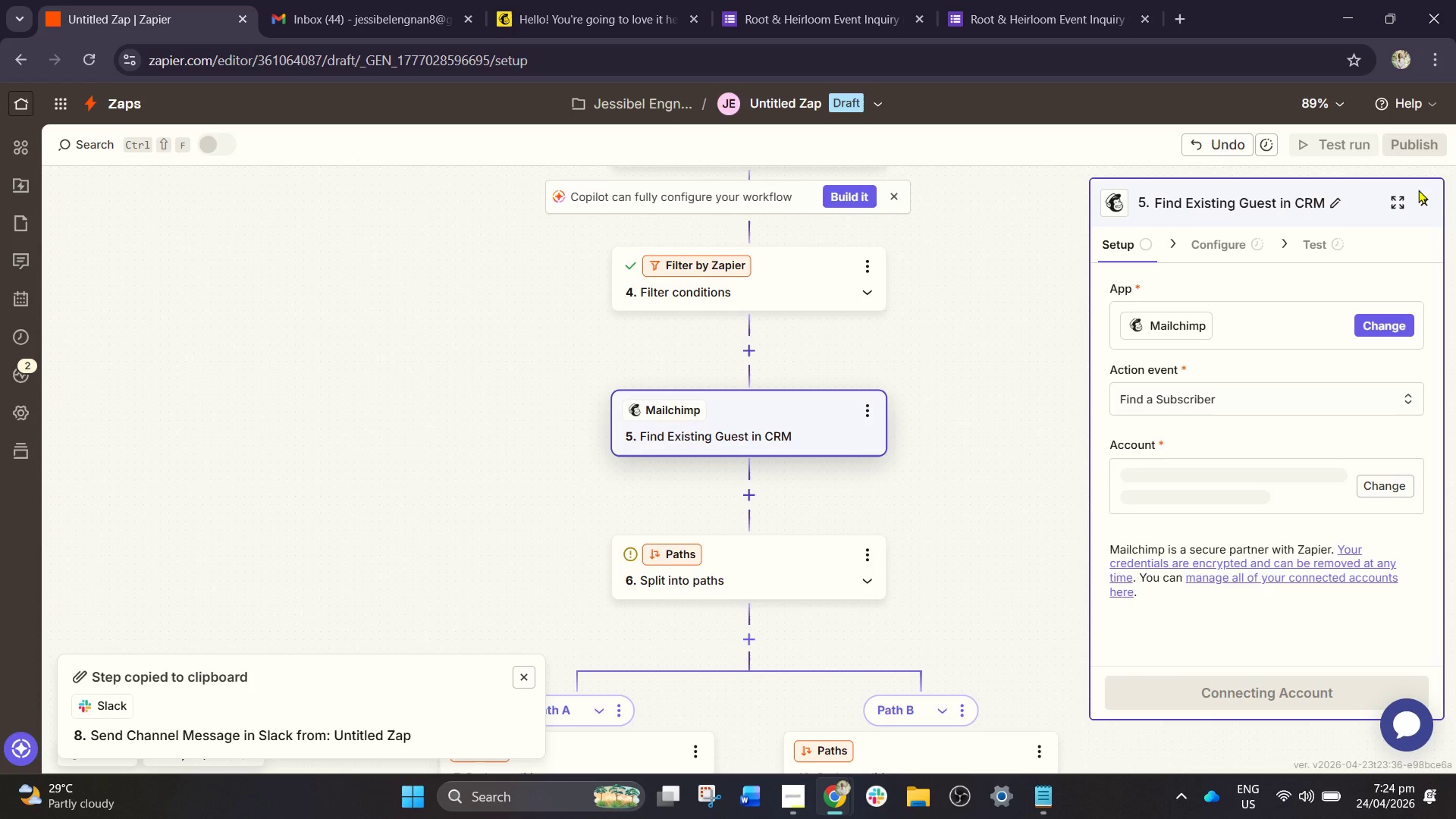 
left_click([1423, 196])
 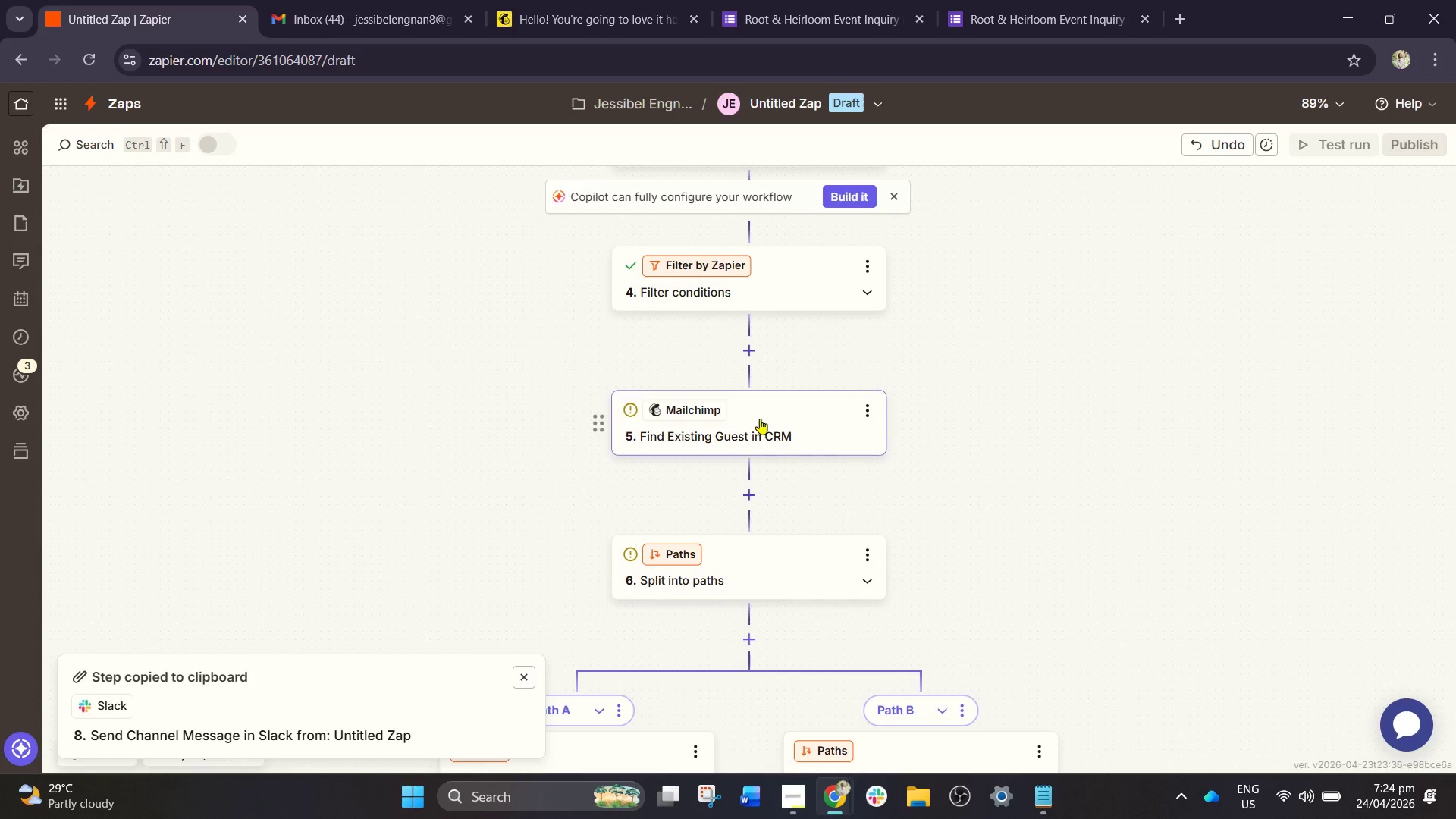 
left_click([760, 419])
 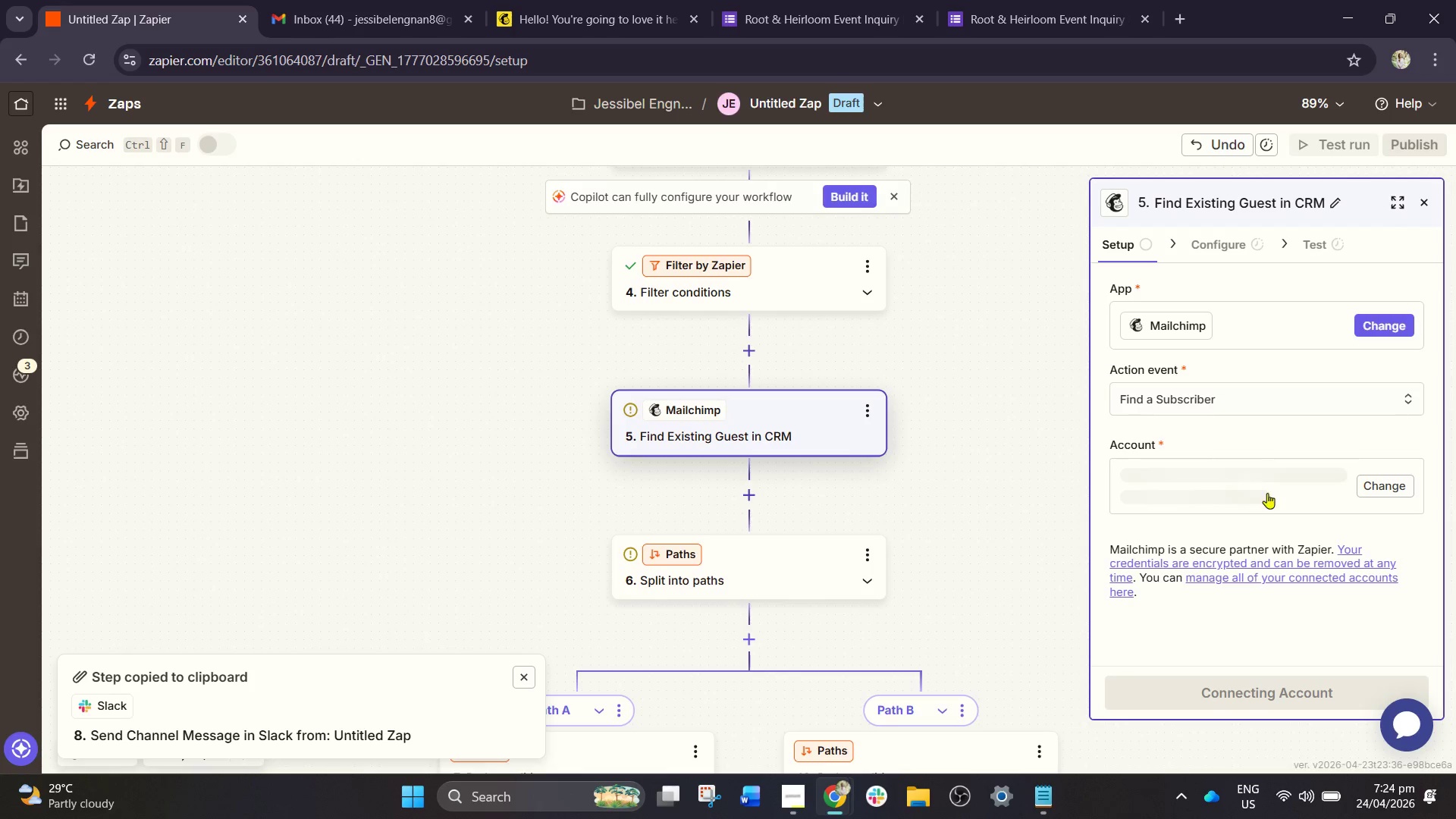 
left_click([1368, 482])
 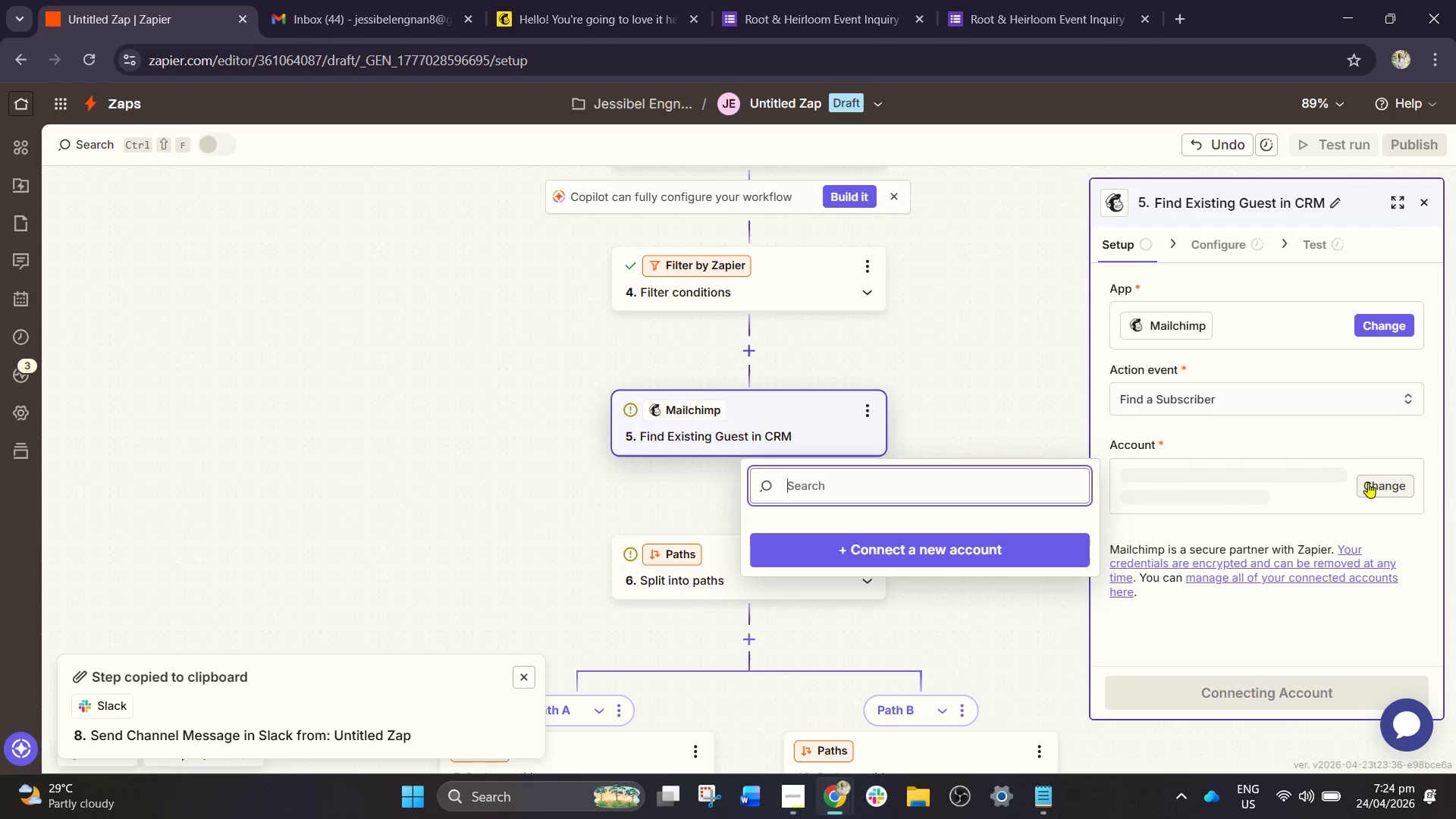 
left_click([1368, 482])
 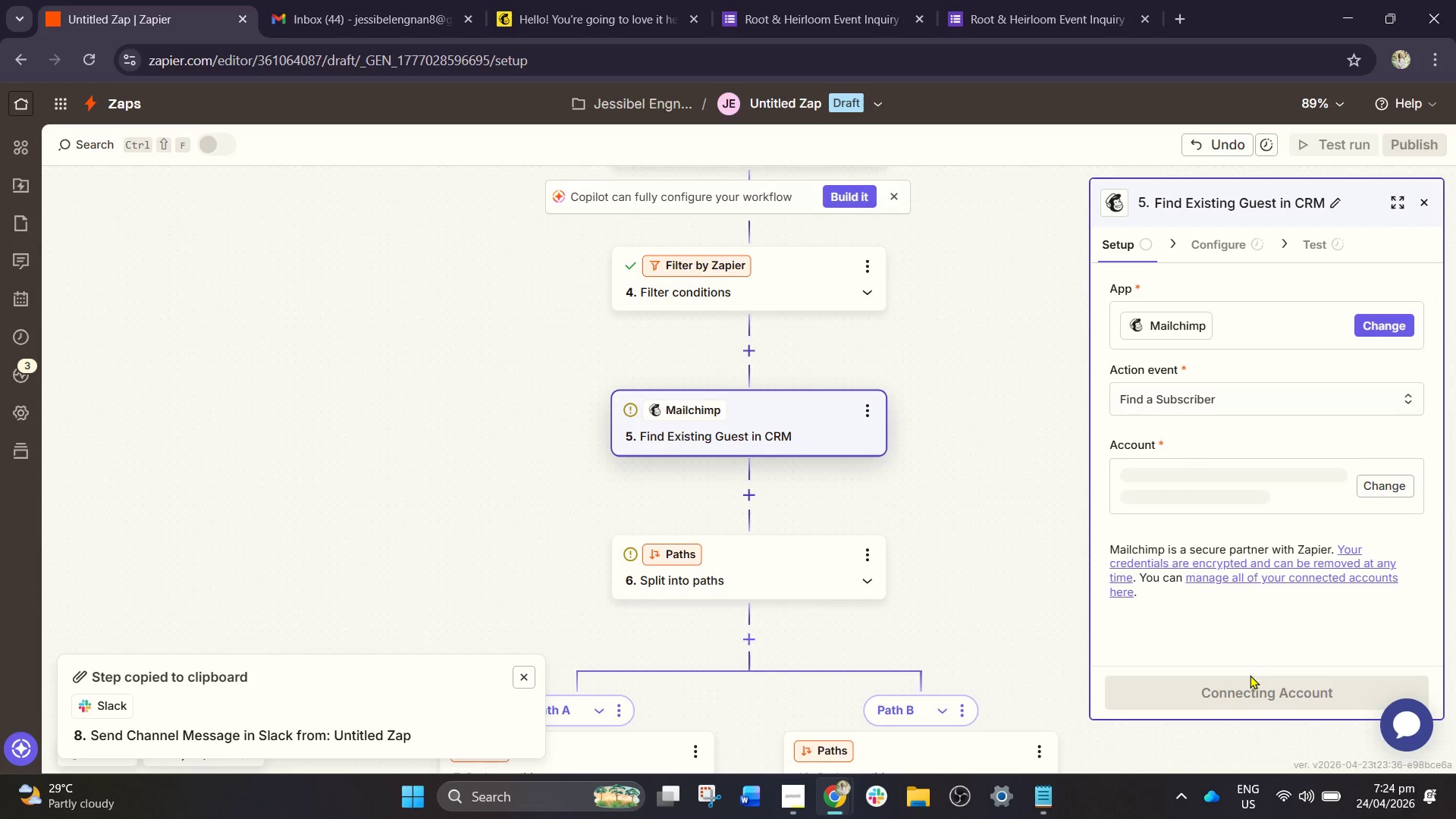 
left_click([1245, 685])
 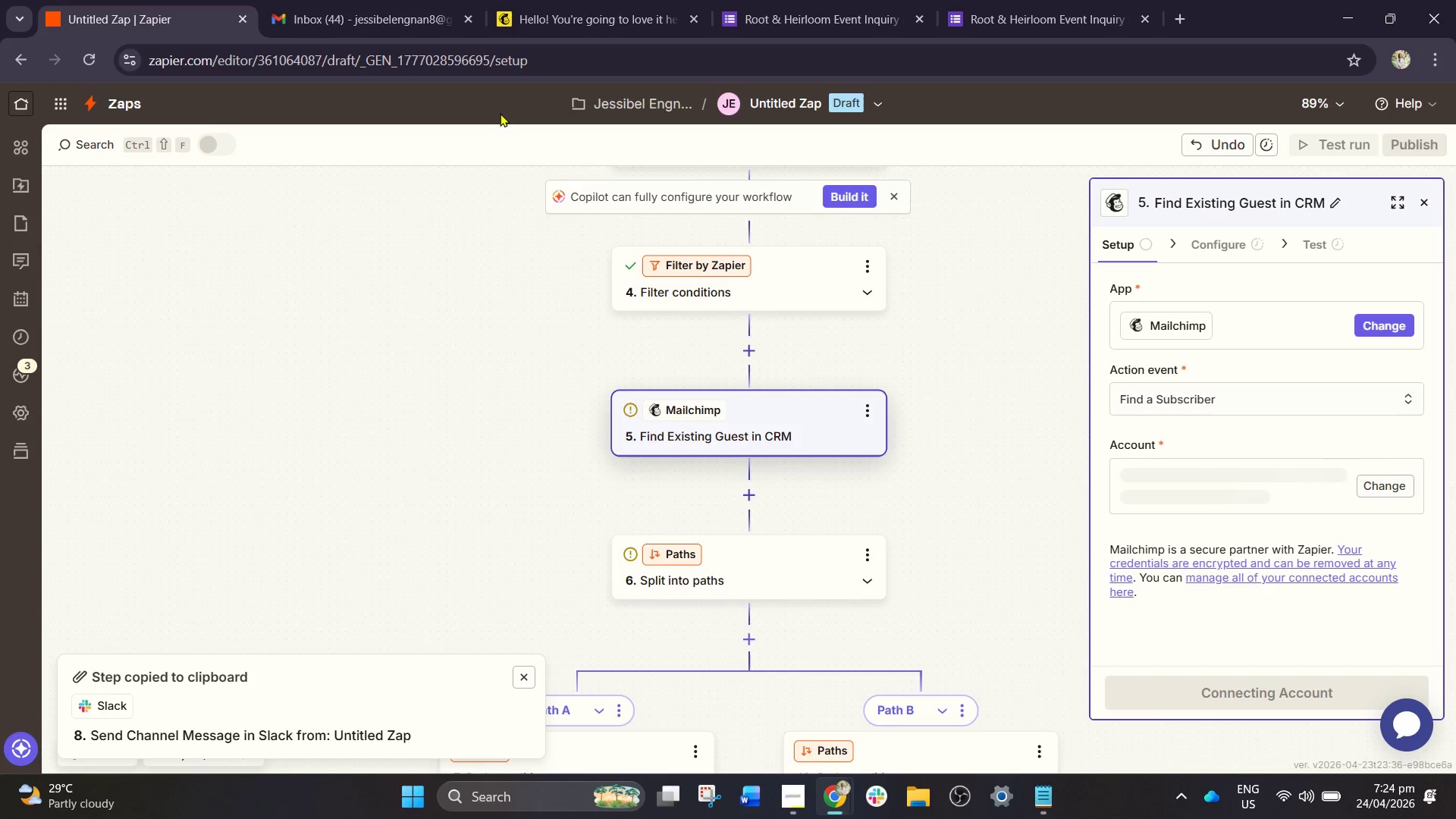 
wait(10.53)
 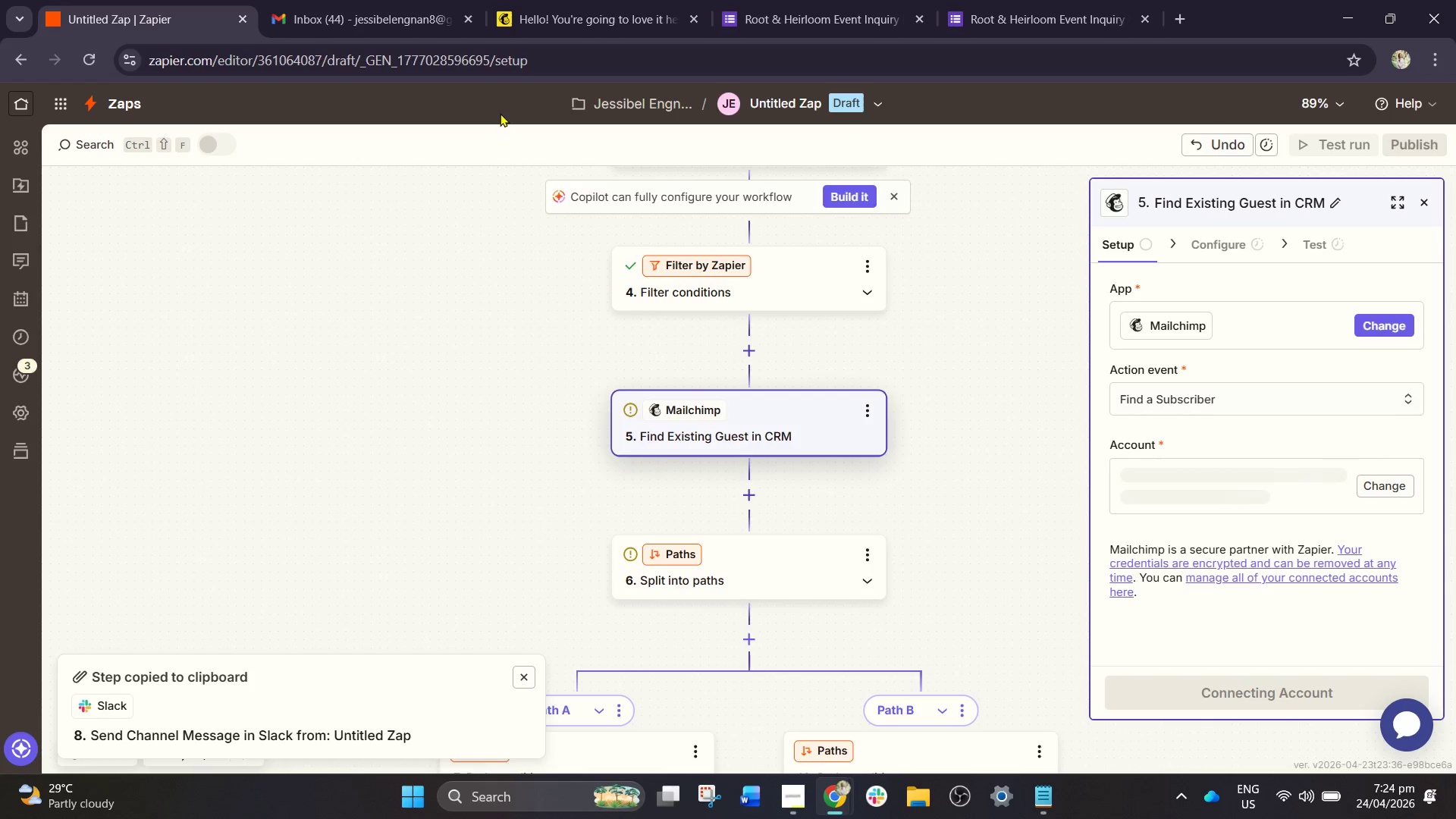 
left_click([1395, 491])
 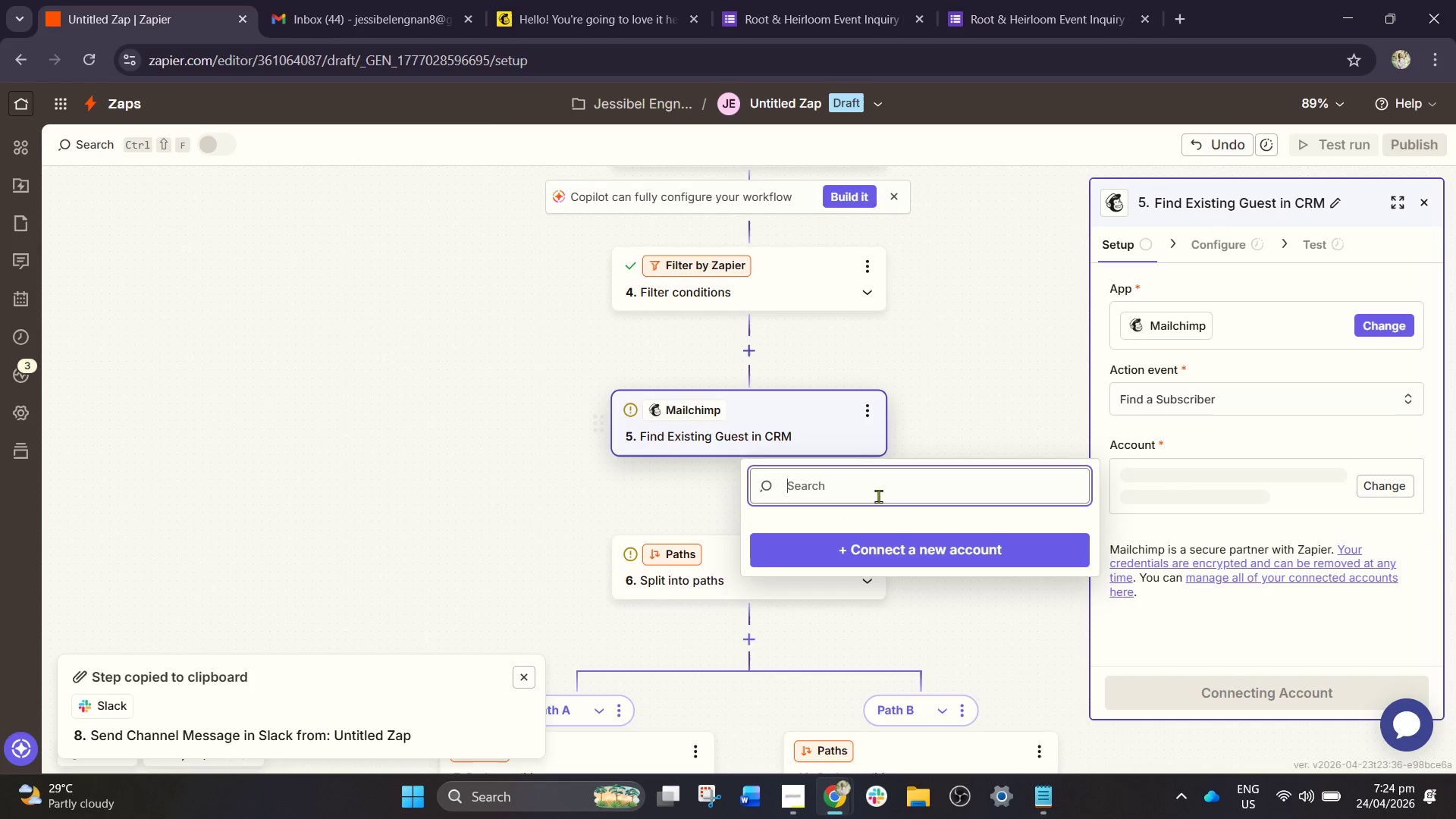 
left_click([888, 550])
 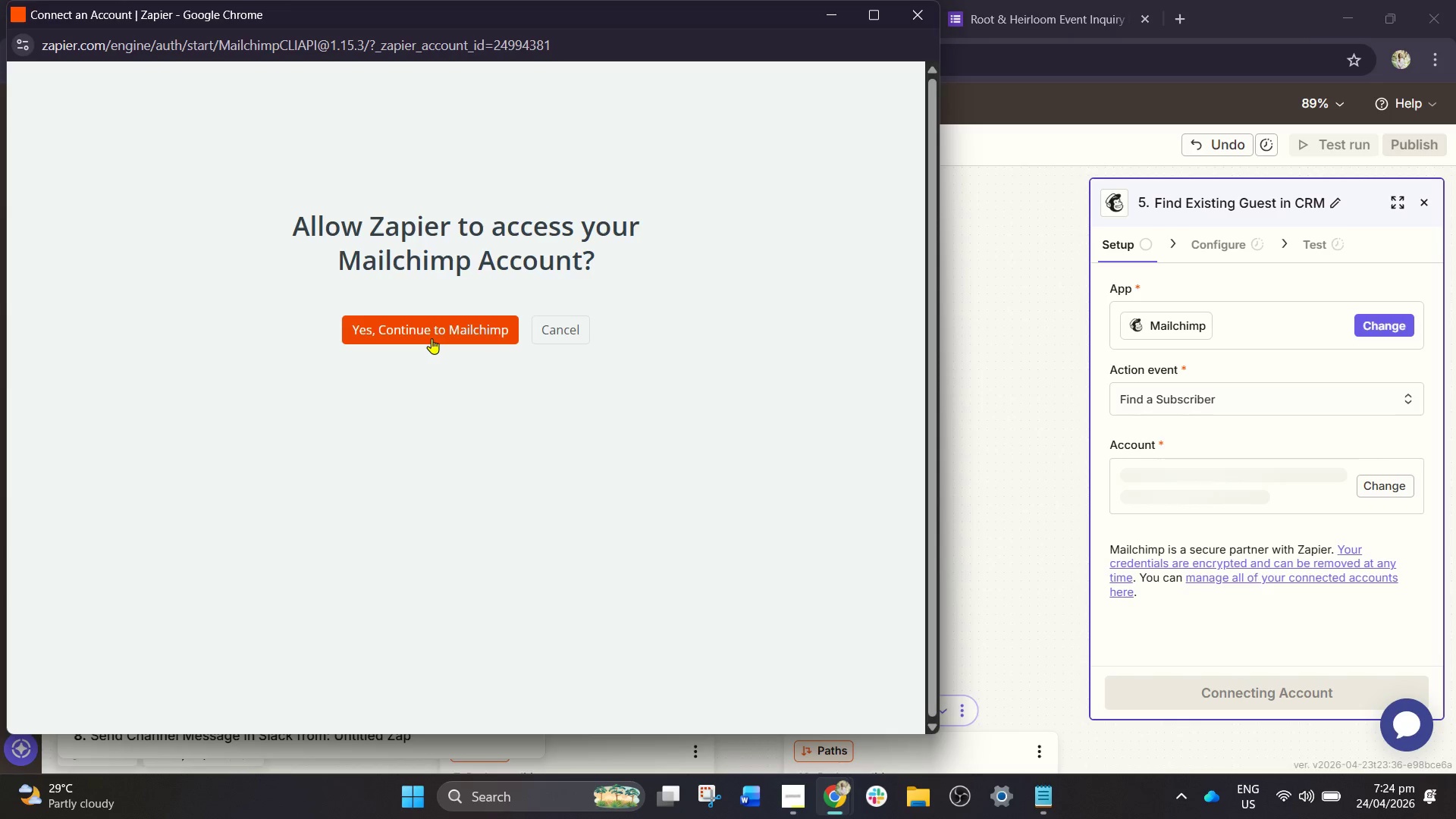 
wait(38.08)
 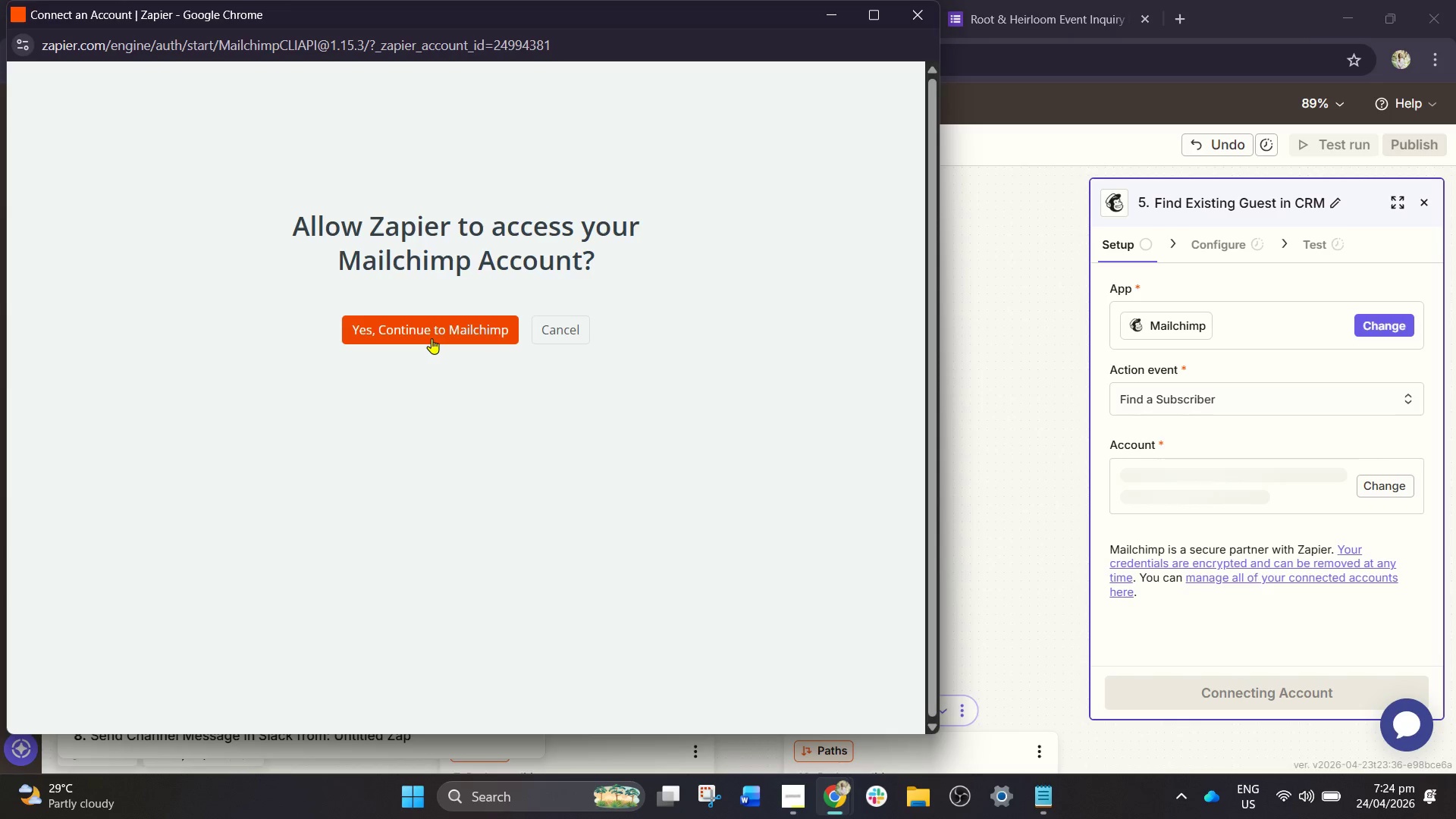 
left_click([453, 334])
 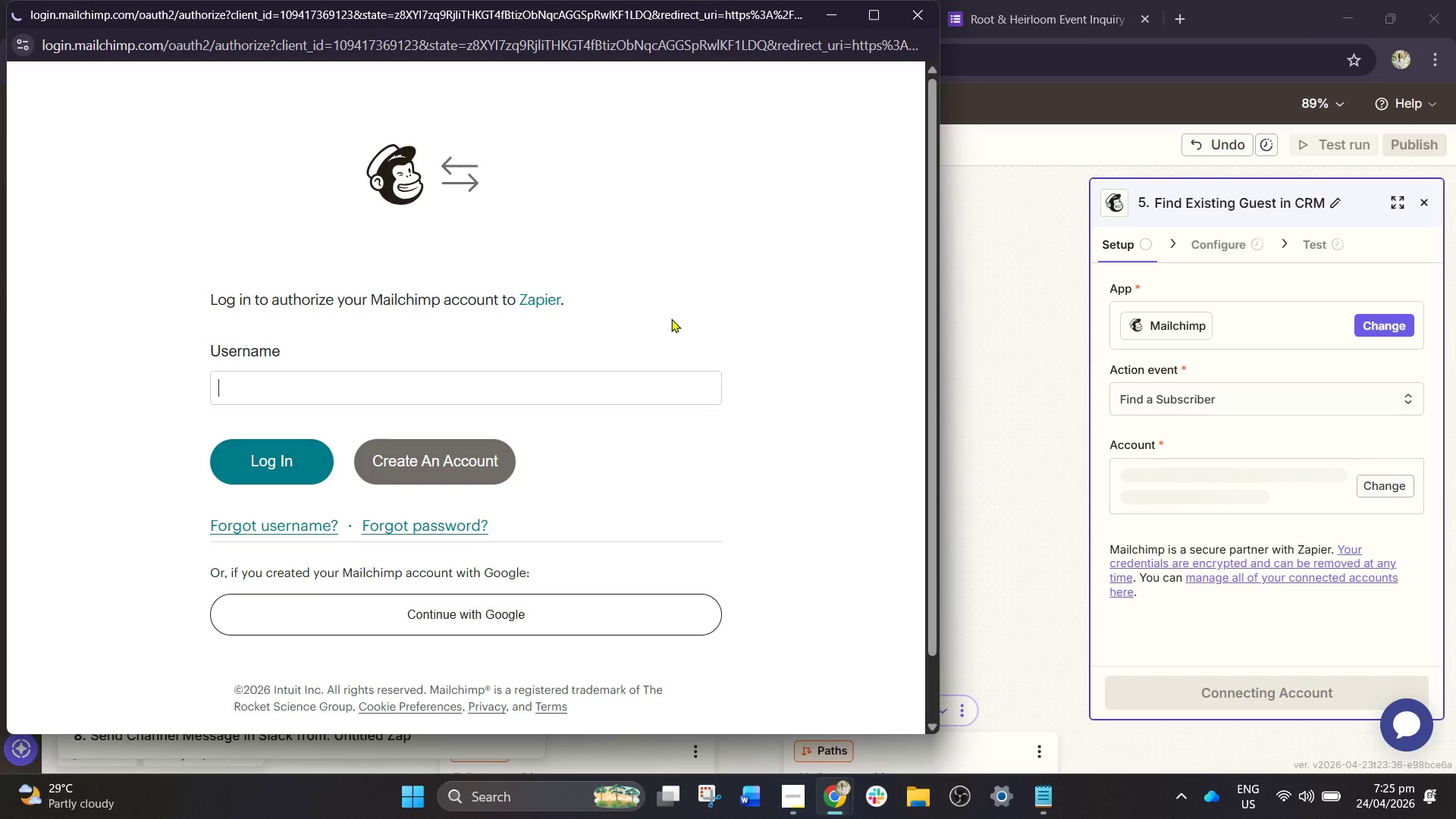 
scroll: coordinate [453, 459], scroll_direction: down, amount: 2.0
 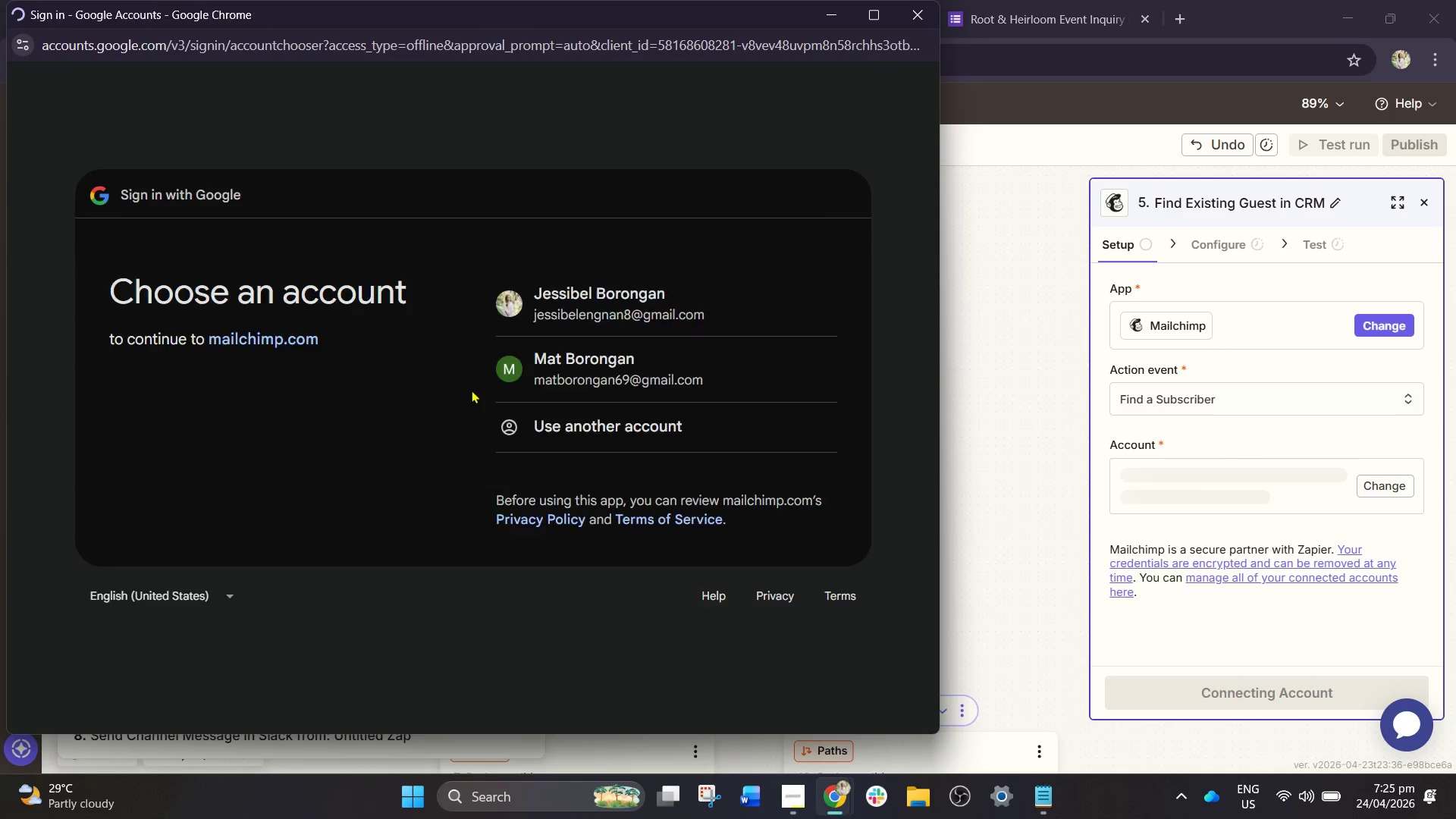 
left_click([619, 294])
 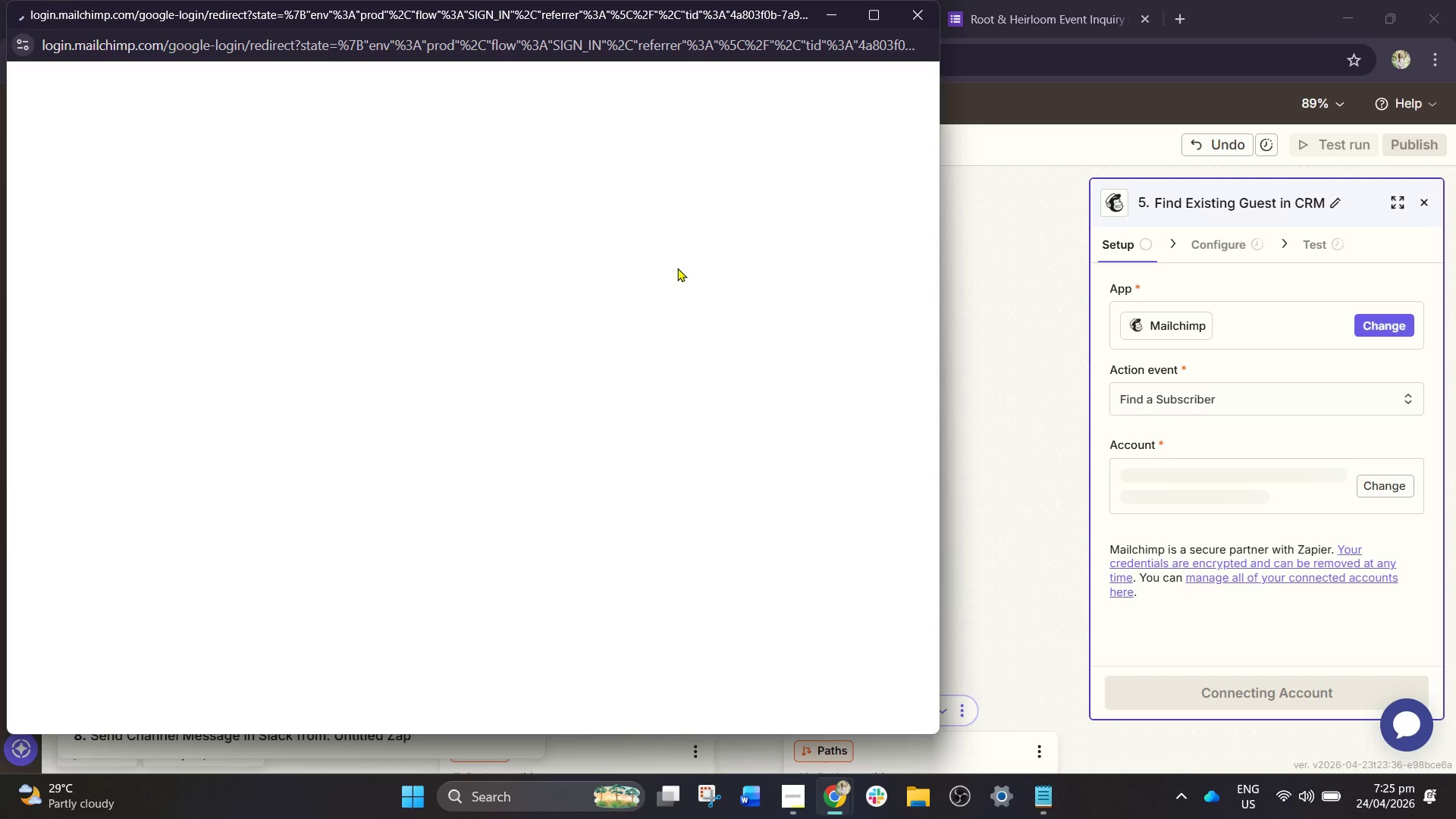 
wait(7.39)
 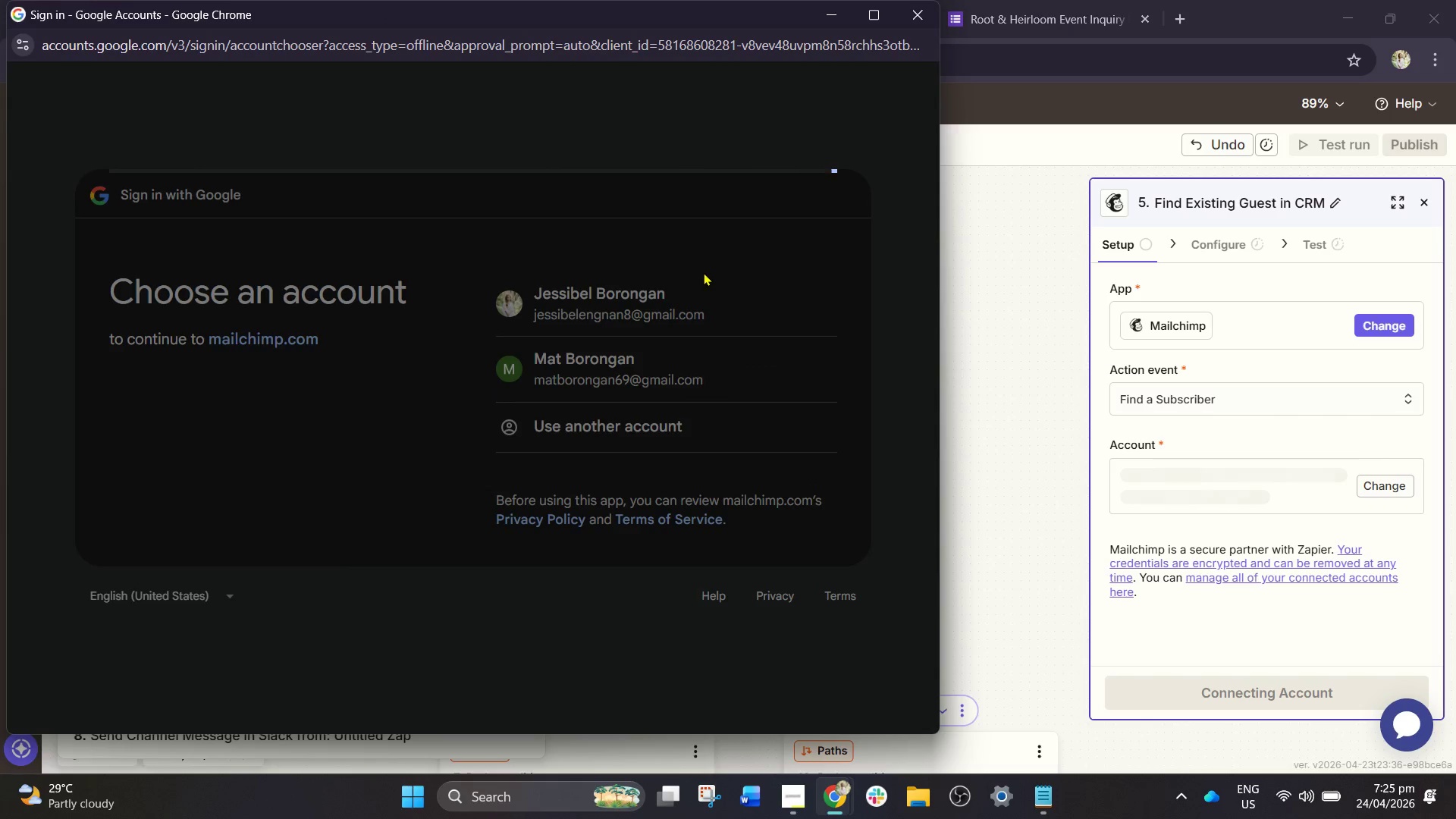 
scroll: coordinate [333, 297], scroll_direction: down, amount: 5.0
 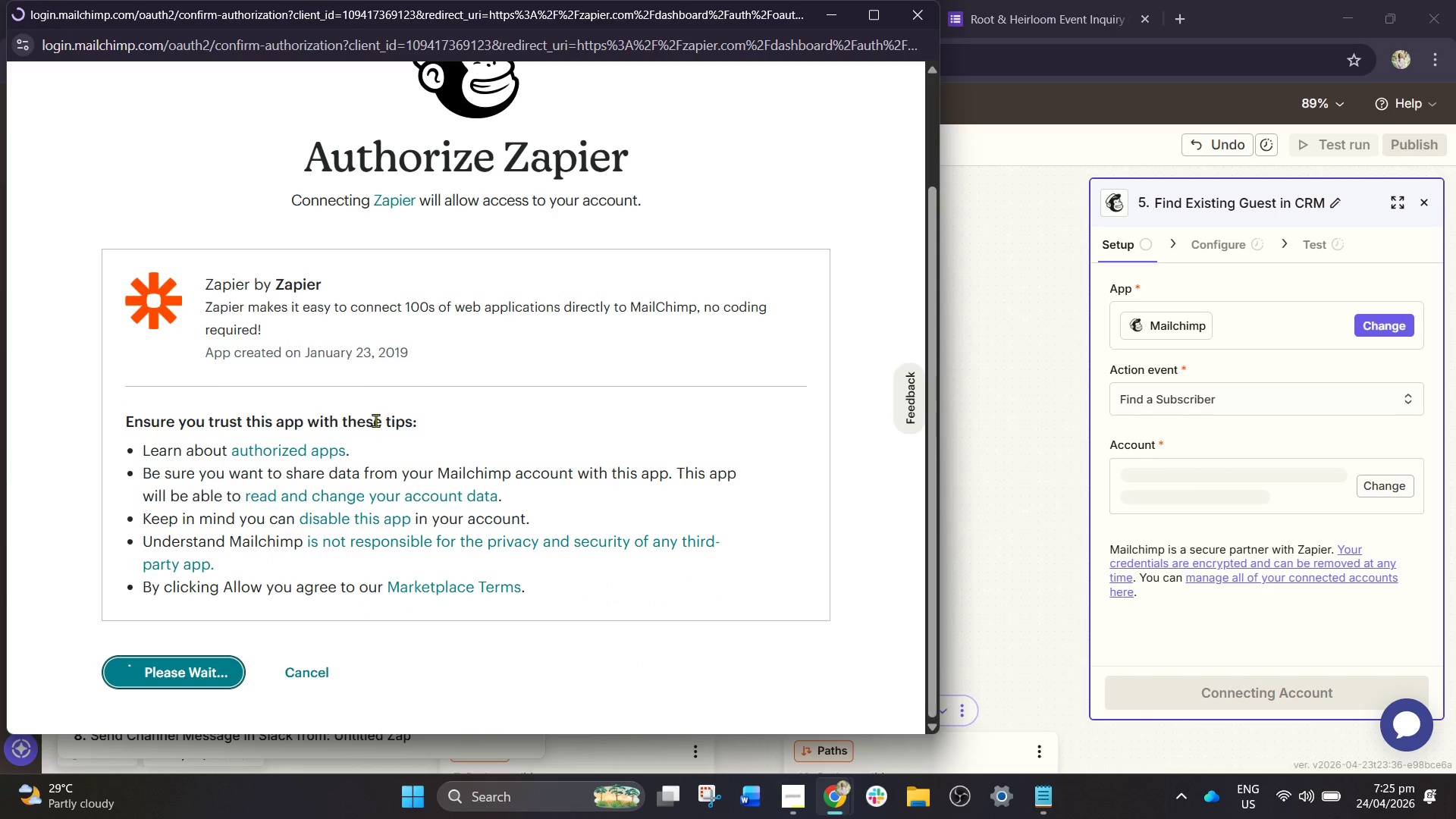 
wait(9.53)
 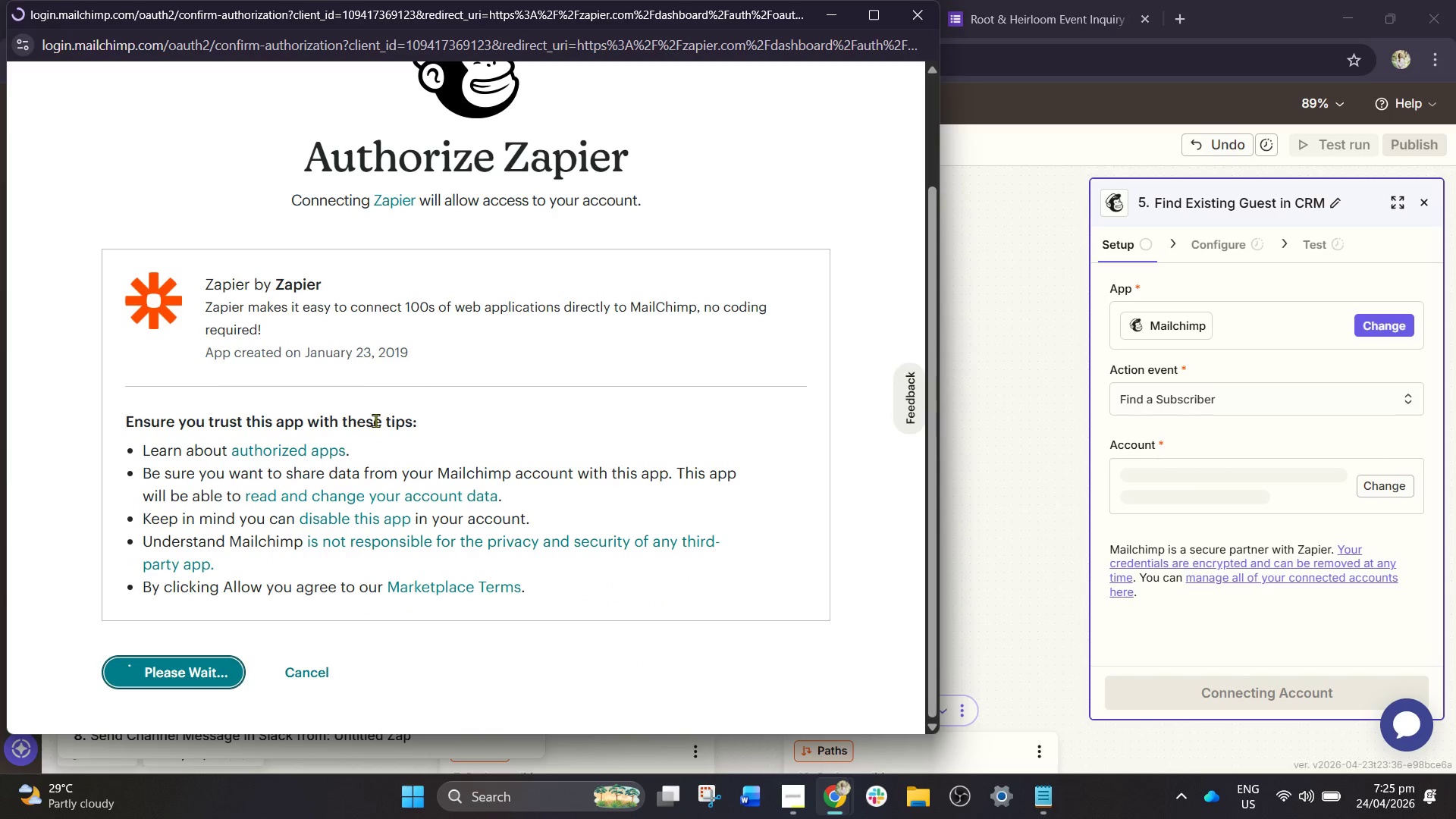 
scroll: coordinate [1097, 508], scroll_direction: down, amount: 2.0
 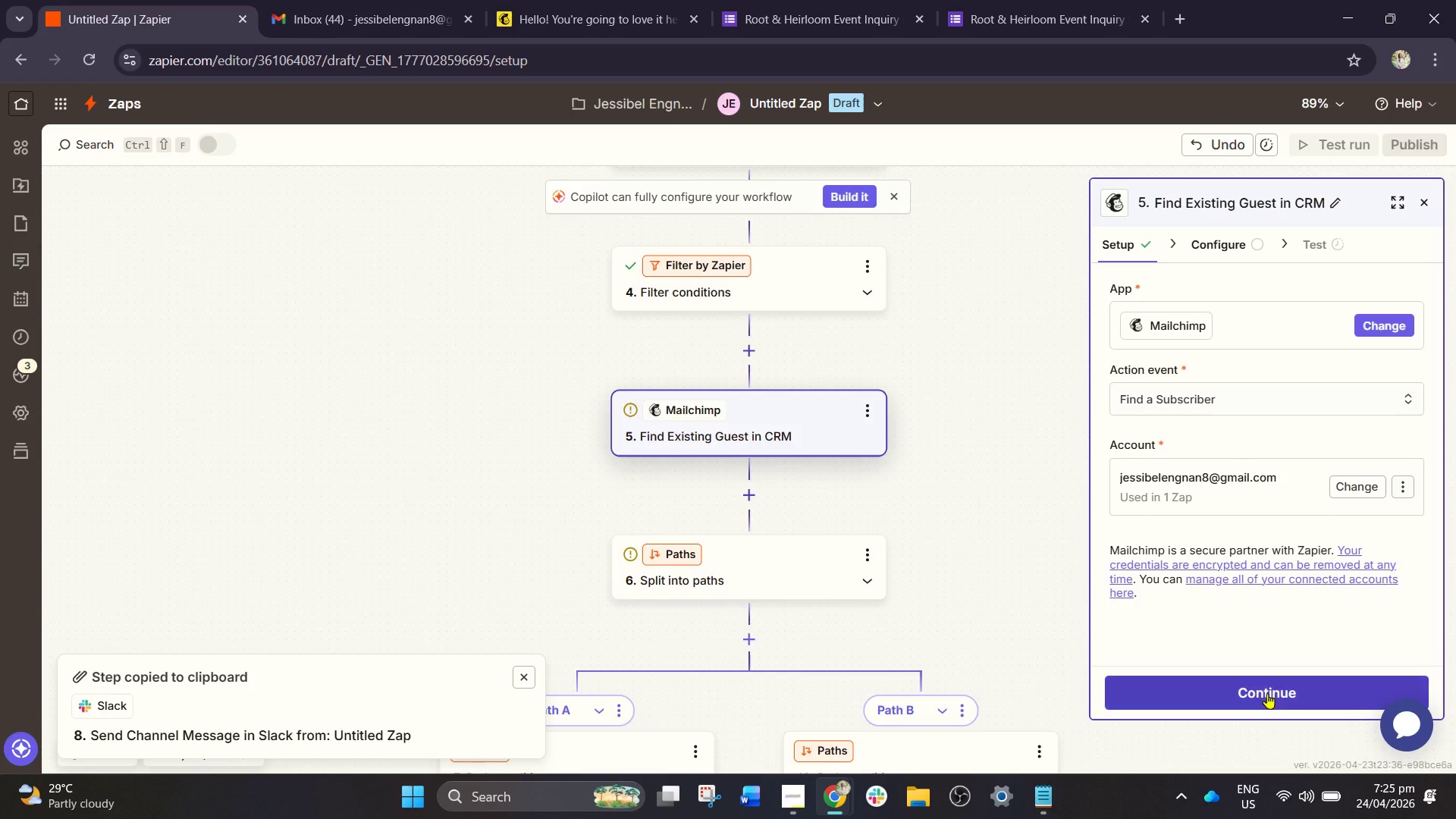 
left_click([1267, 693])
 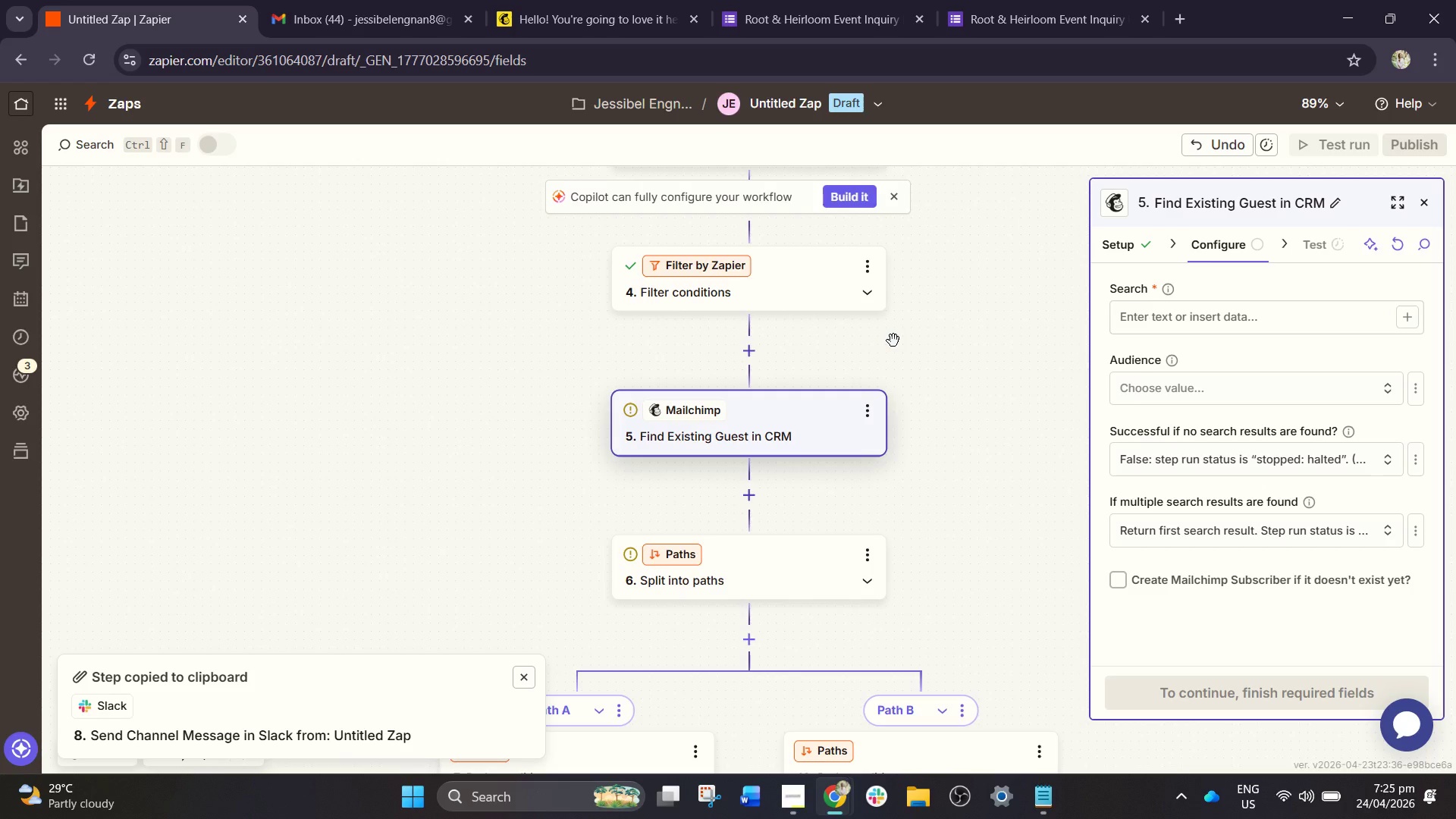 
wait(16.2)
 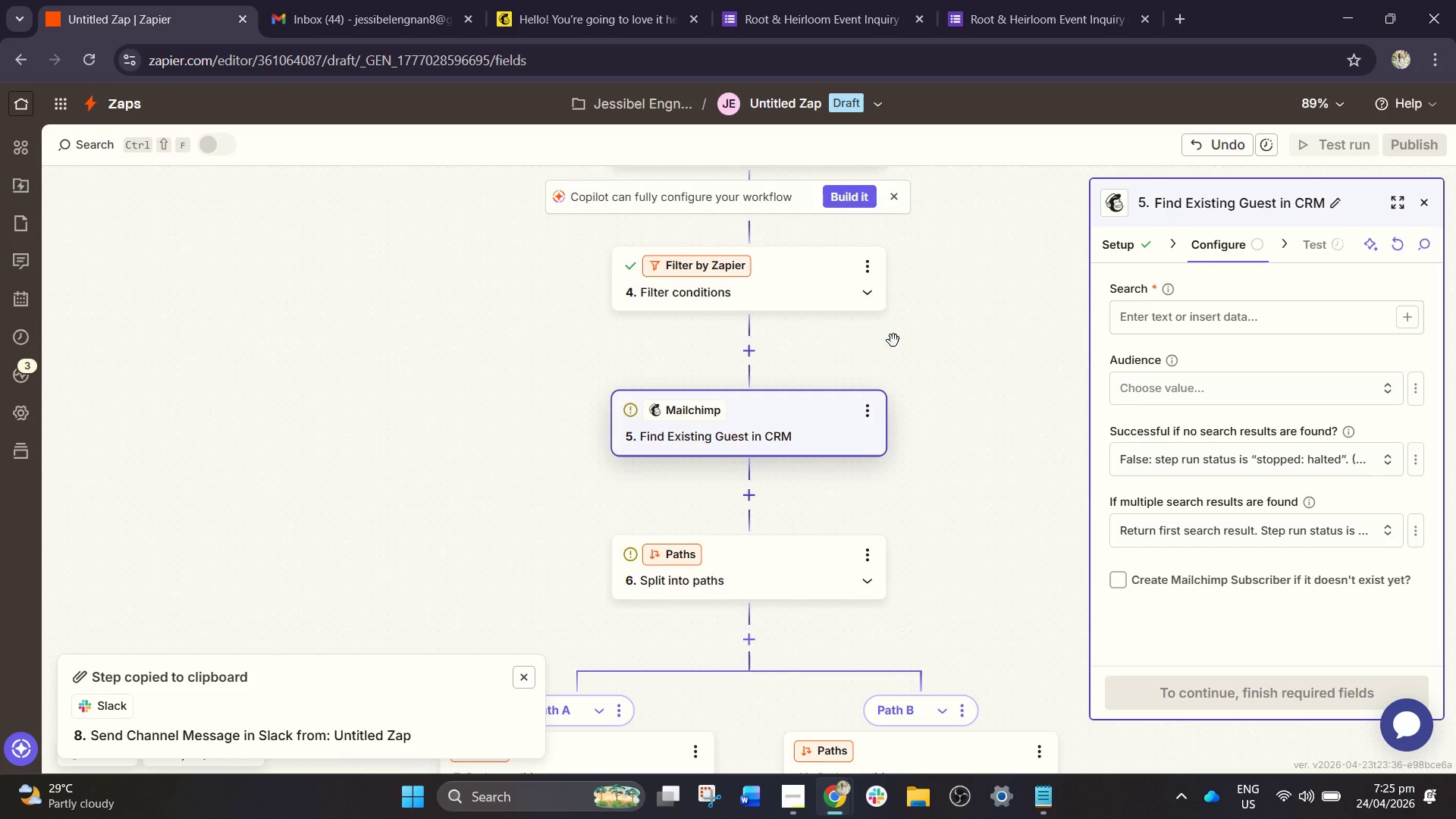 
double_click([833, 0])
 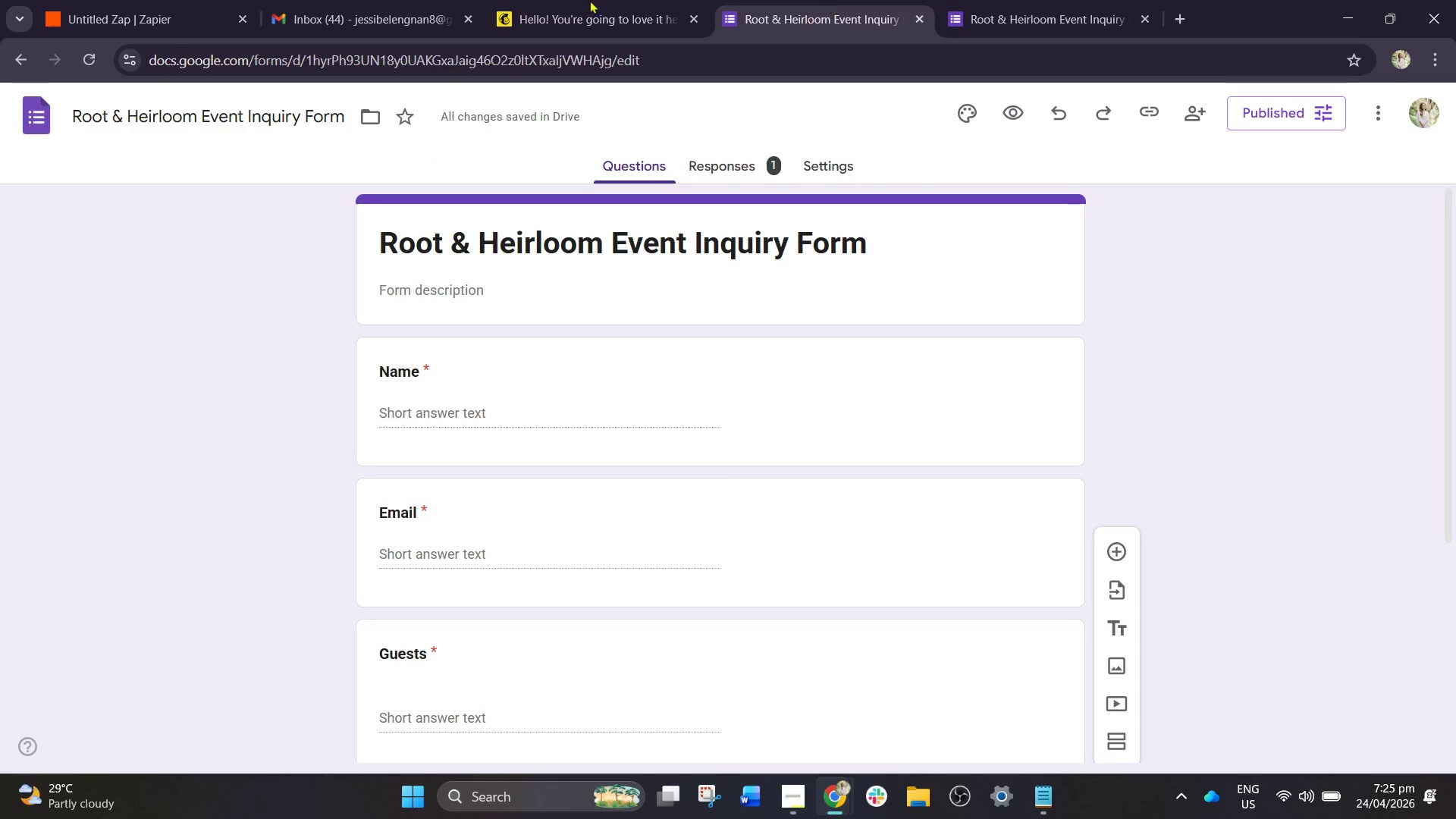 
triple_click([504, 0])
 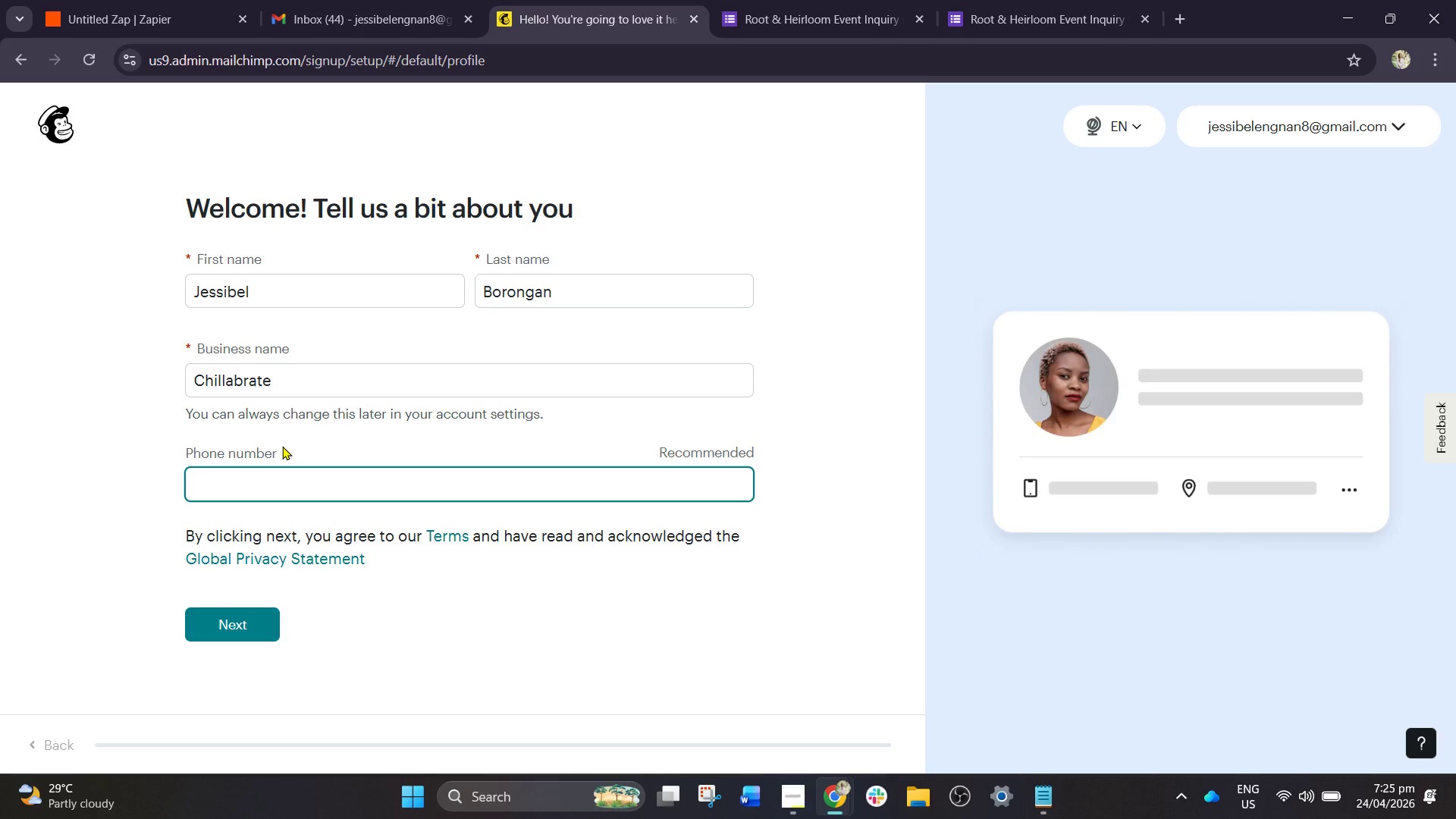 
wait(6.31)
 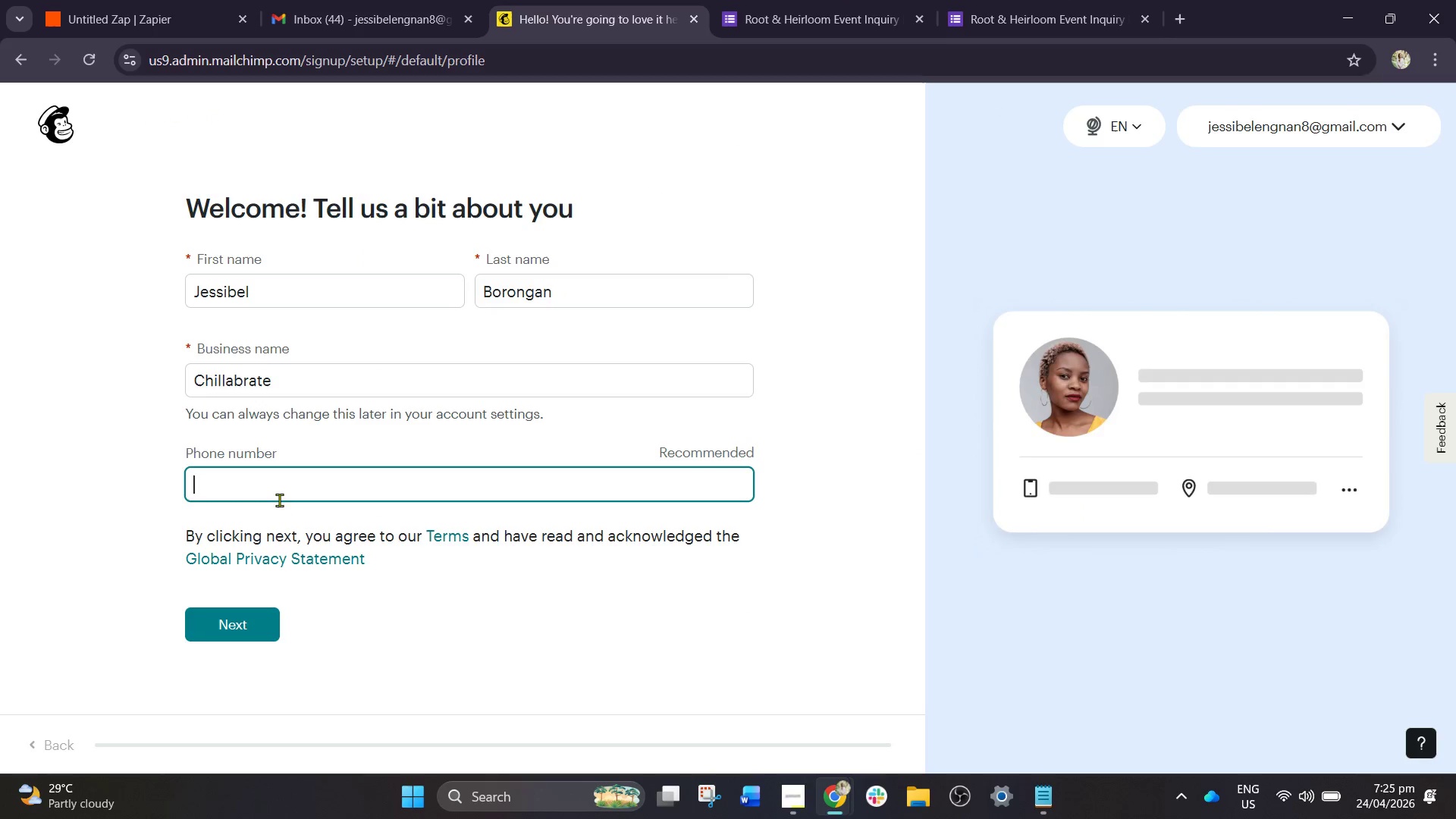 
key(Numpad0)
 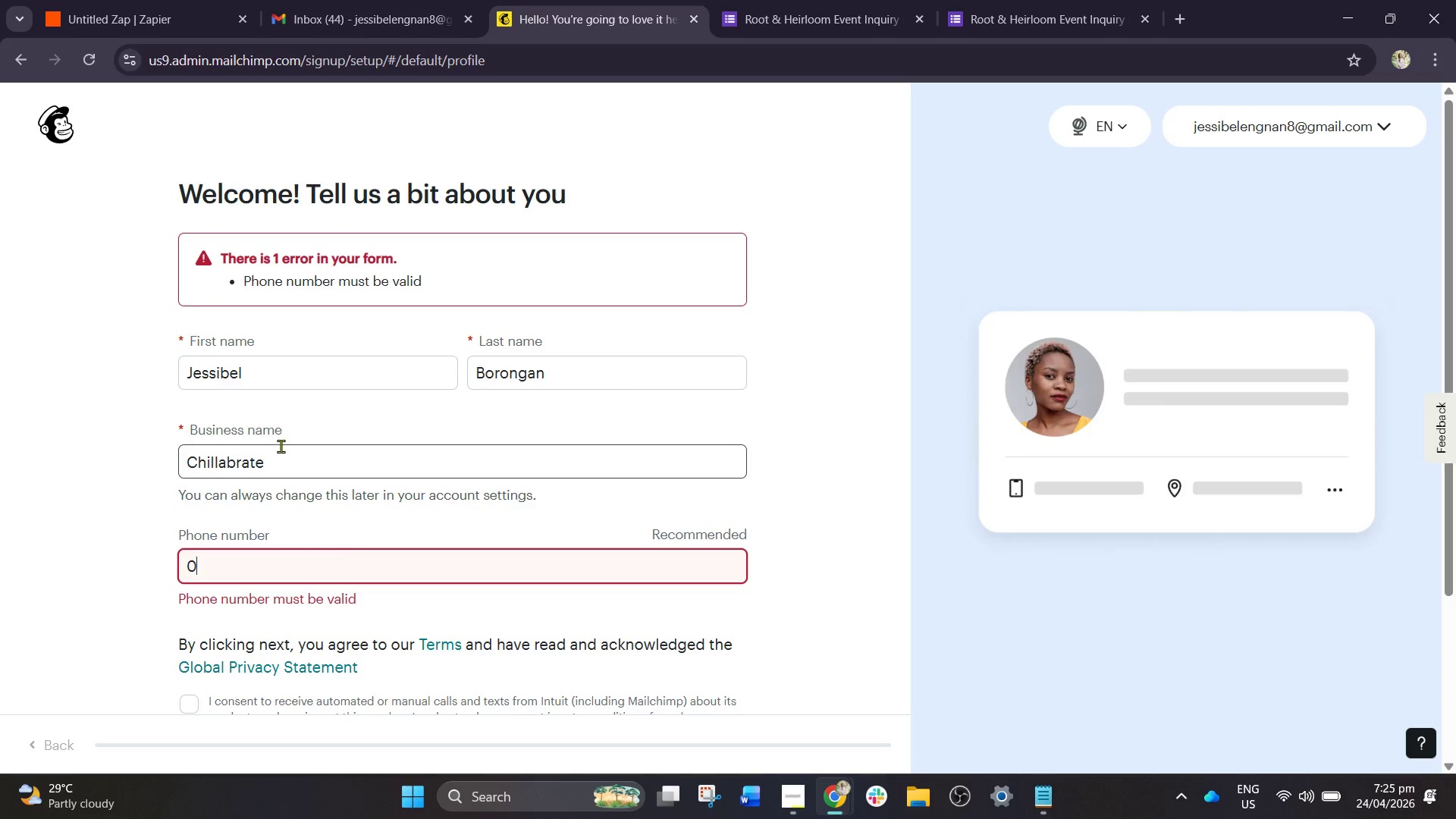 
key(Backspace)
type(+63909)
key(Backspace)
type(5953307)
 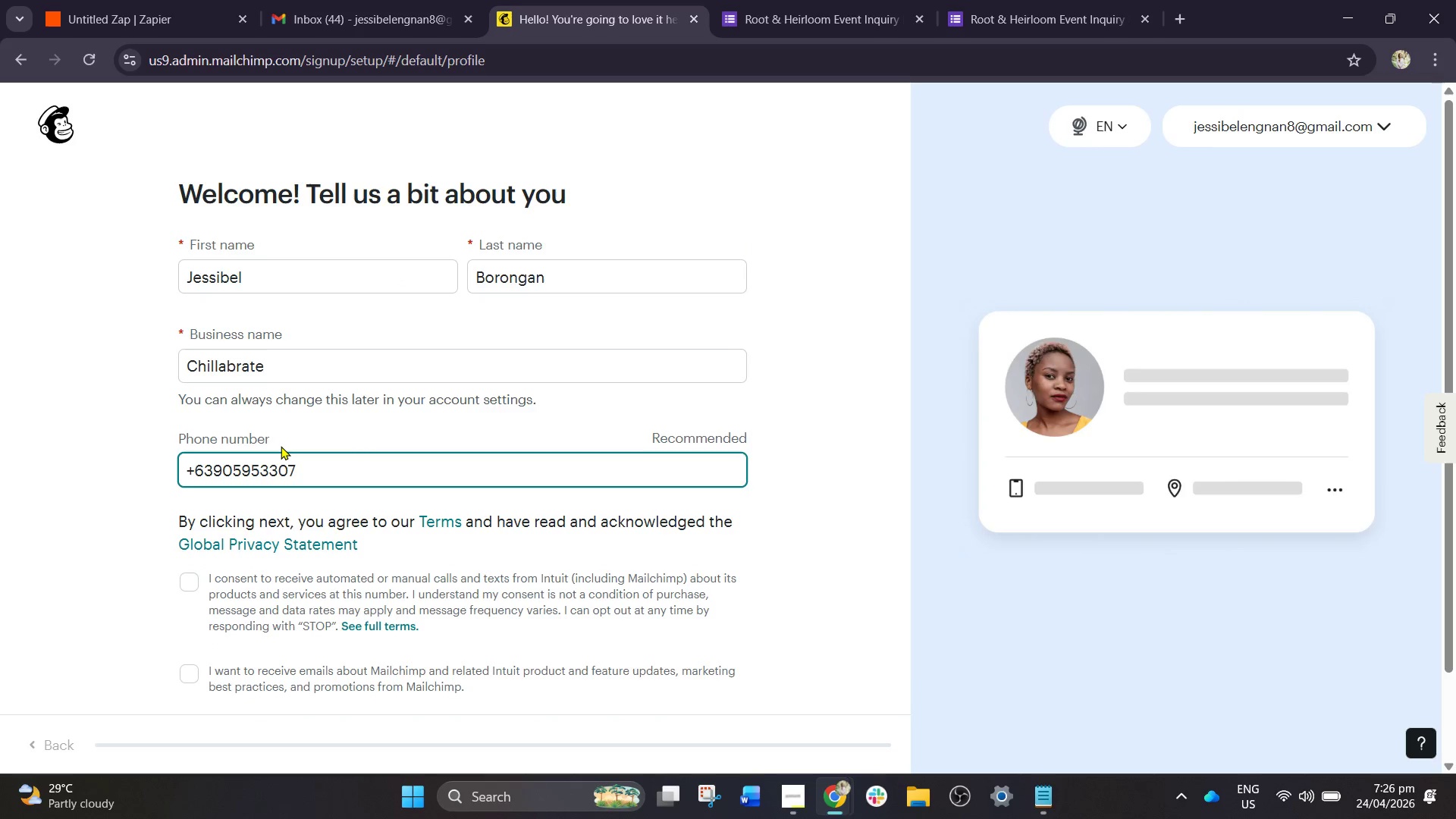 
scroll: coordinate [300, 598], scroll_direction: down, amount: 4.0
 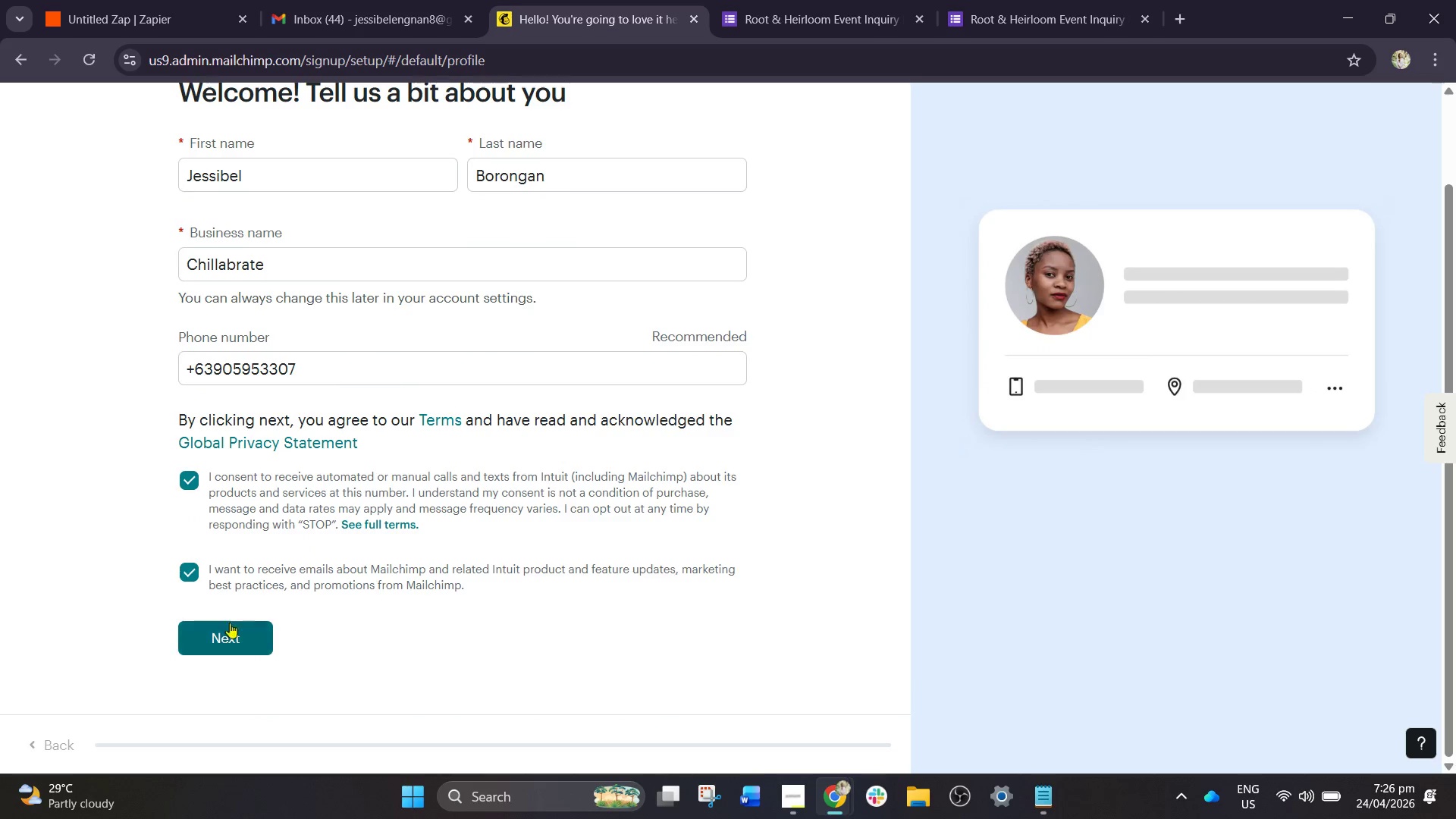 
left_click([217, 640])
 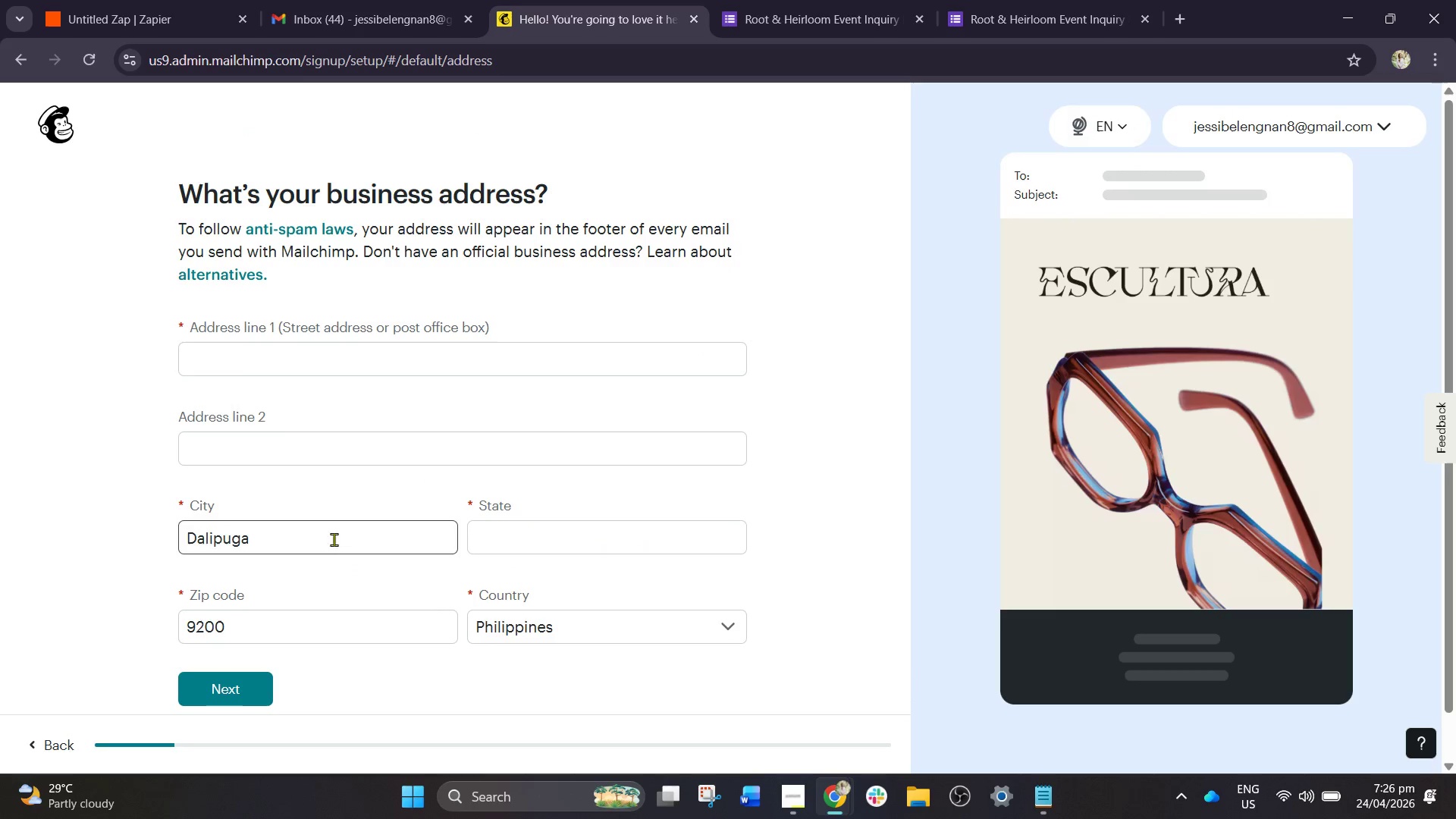 
scroll: coordinate [325, 533], scroll_direction: down, amount: 3.0
 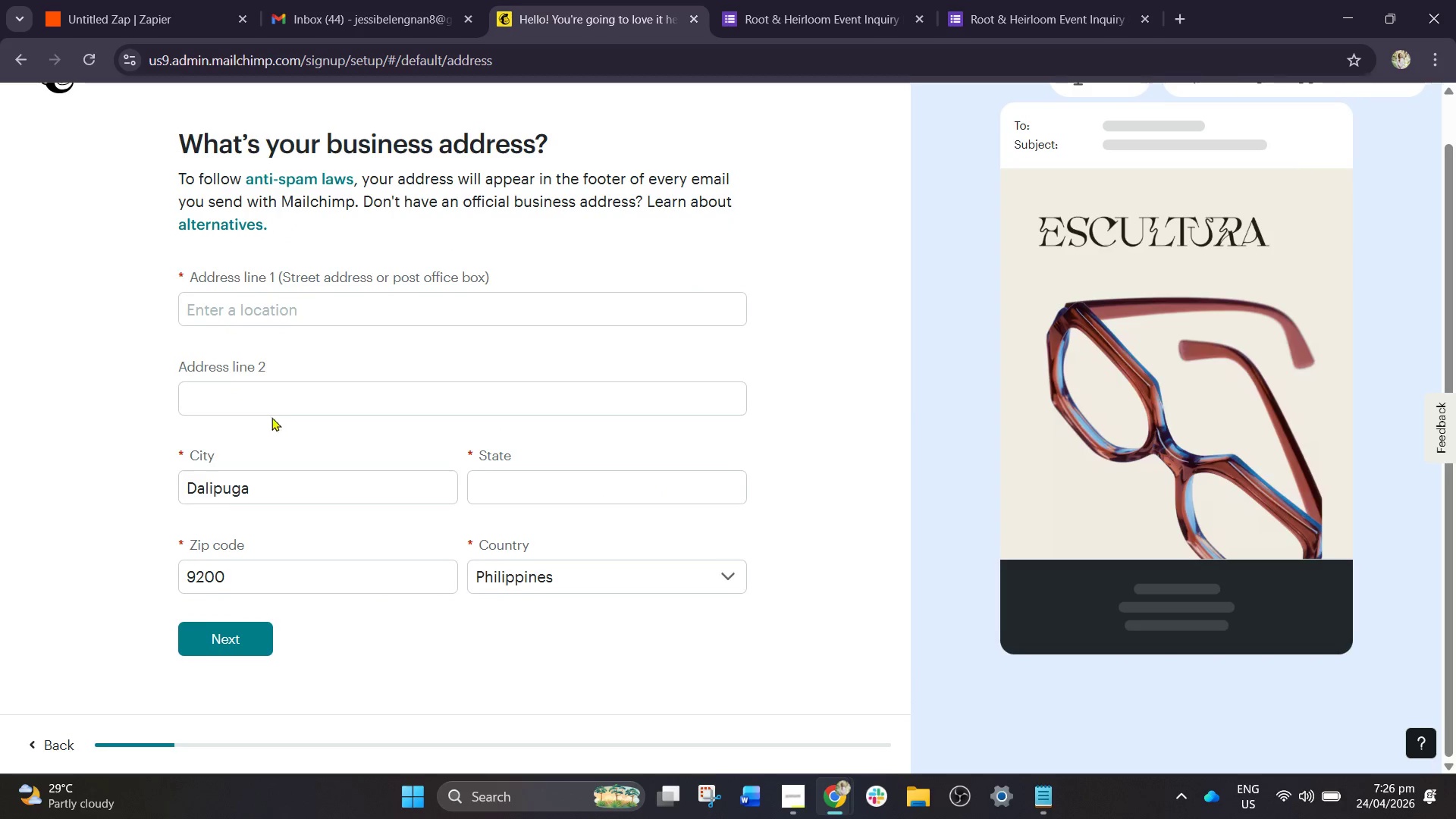 
scroll: coordinate [271, 413], scroll_direction: up, amount: 1.0
 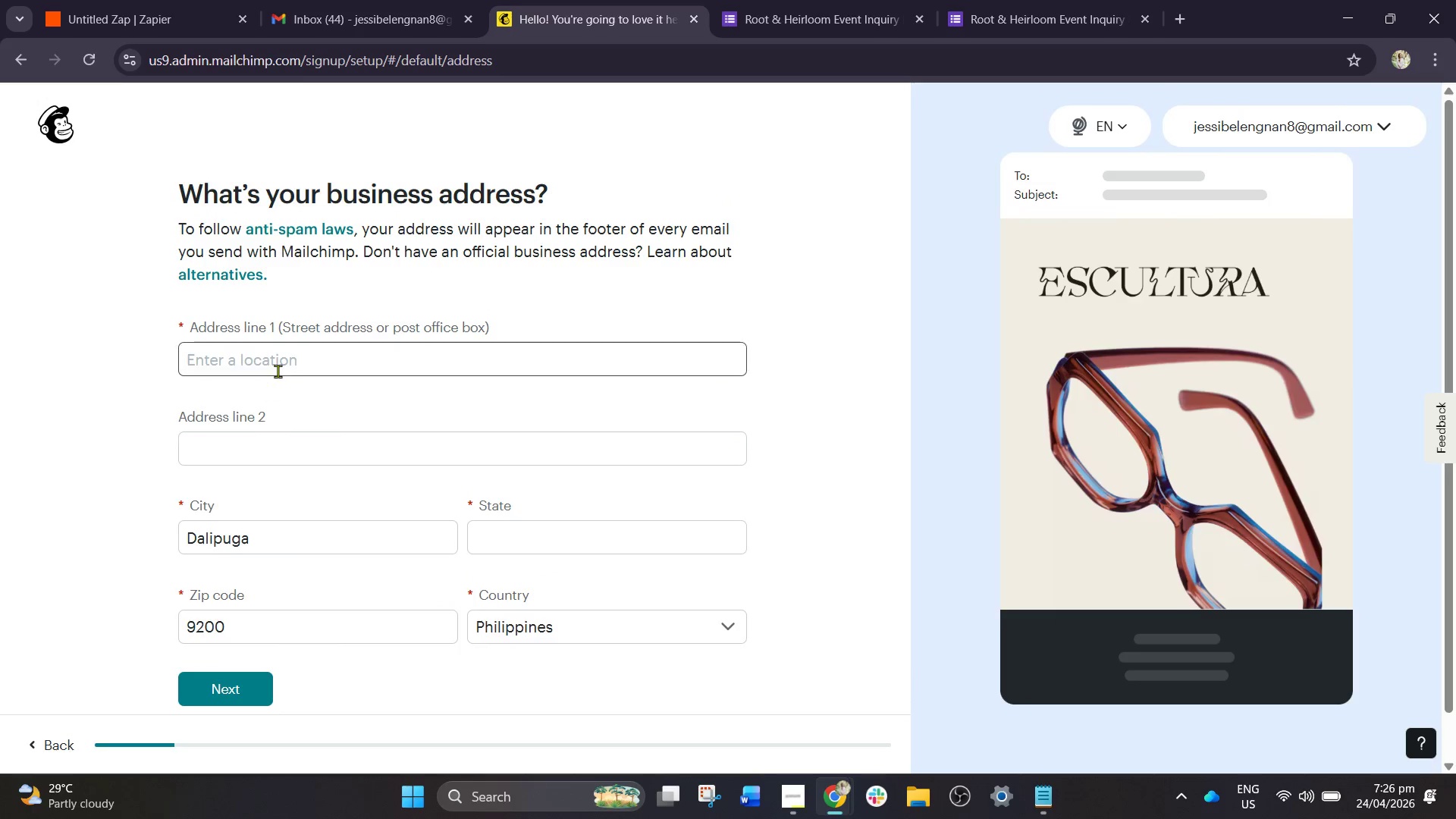 
left_click([287, 368])
 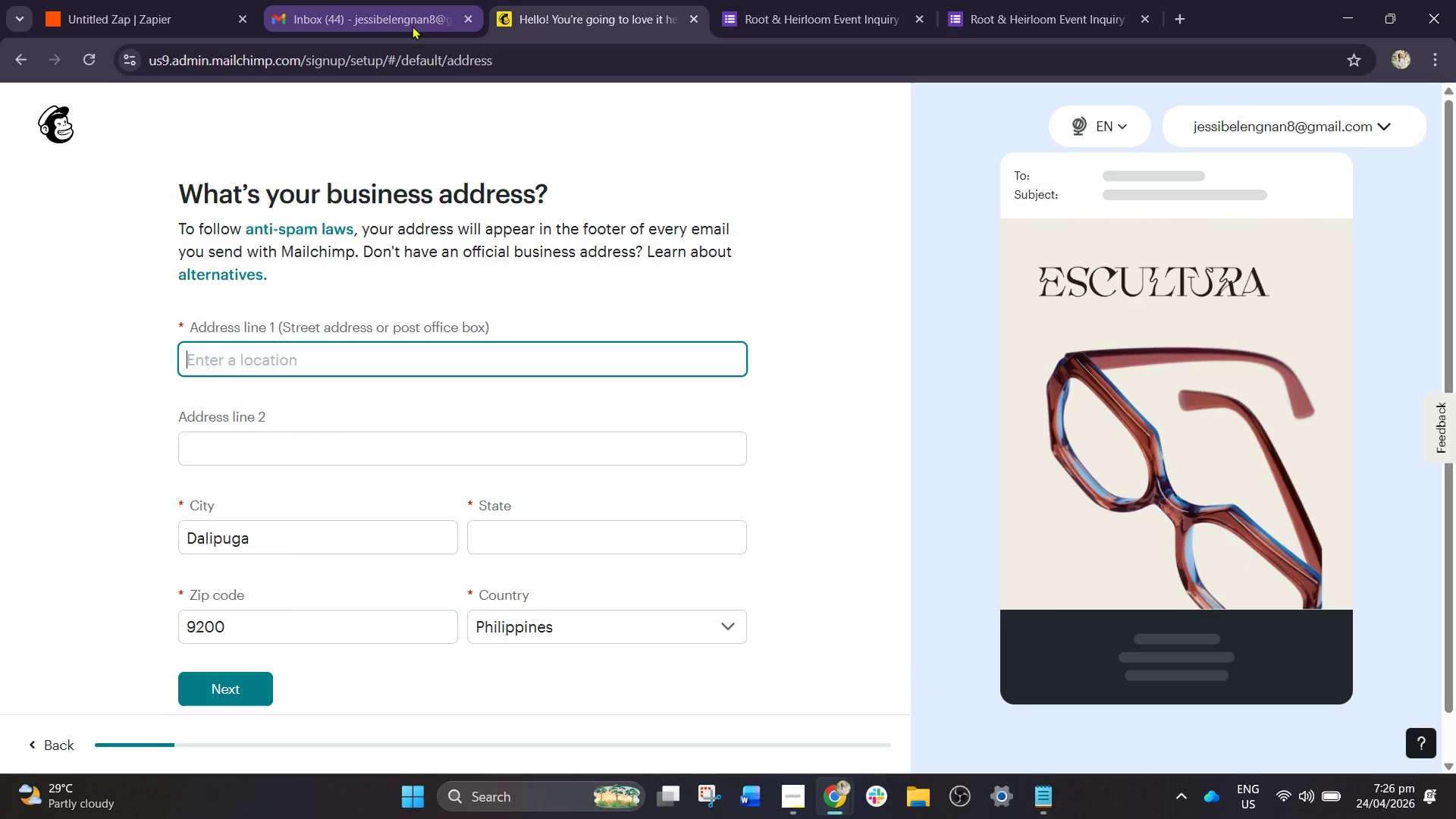 
scroll: coordinate [297, 499], scroll_direction: down, amount: 2.0
 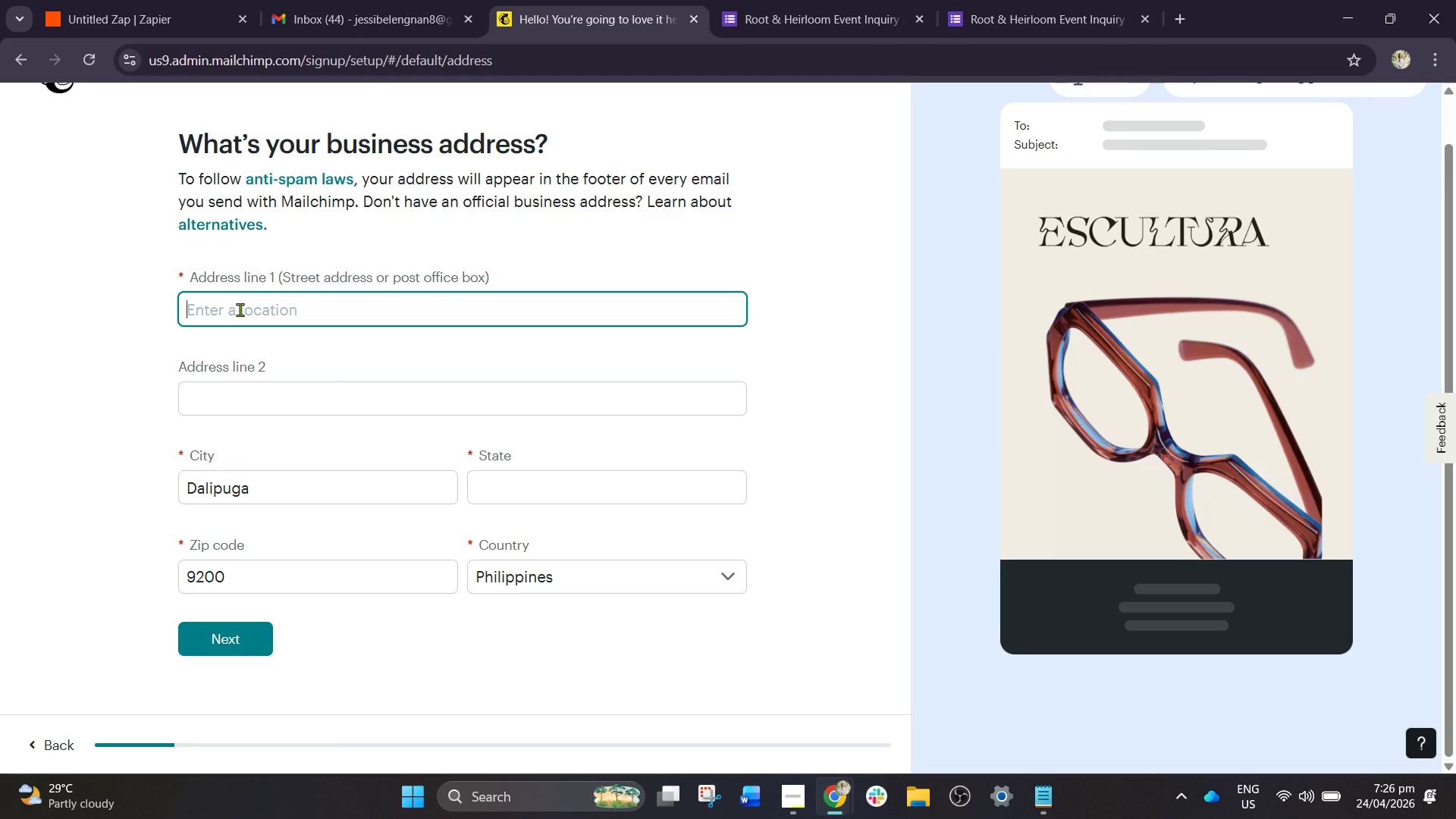 
type(iligan city)
 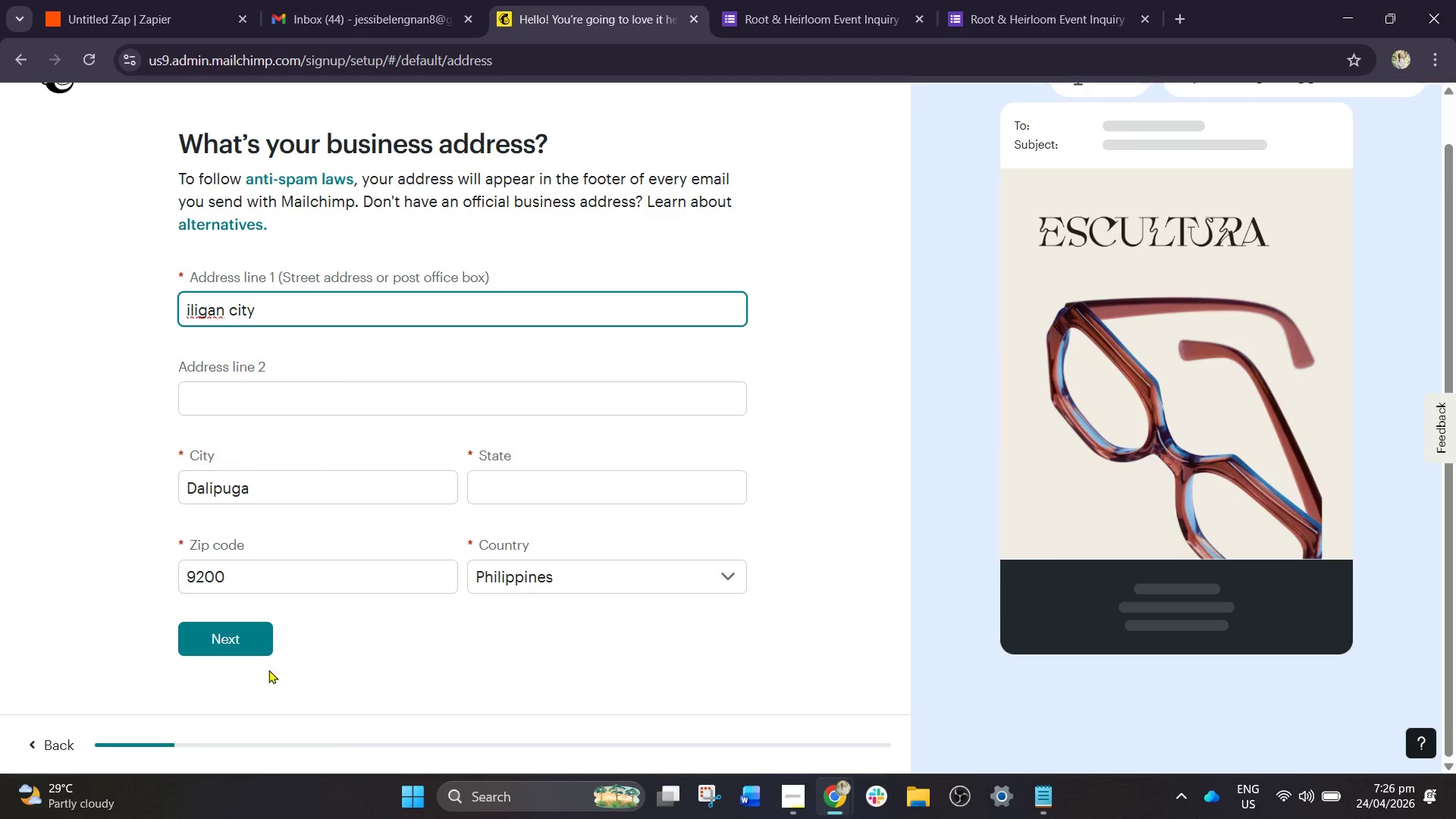 
left_click([238, 644])
 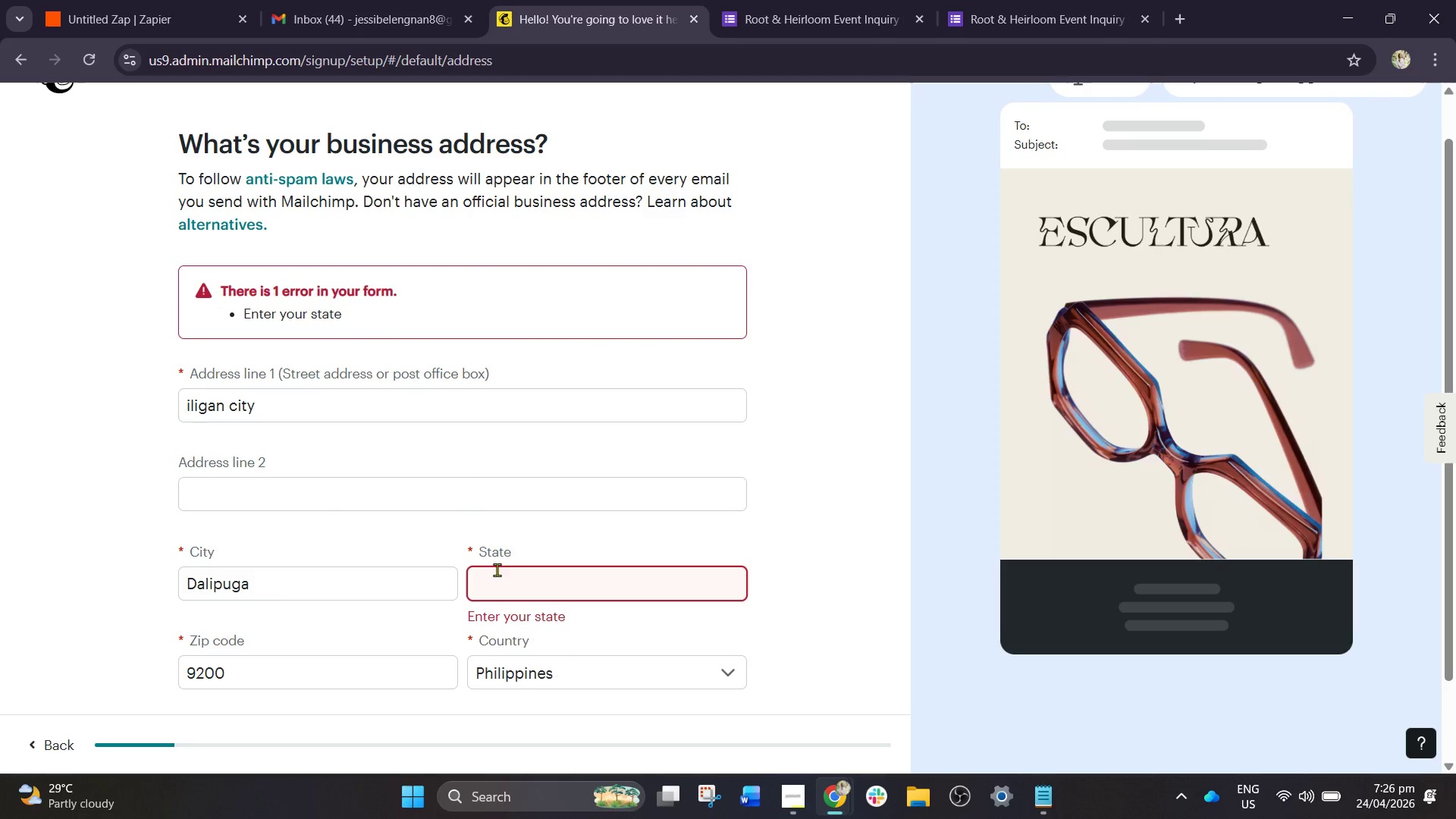 
left_click([508, 578])
 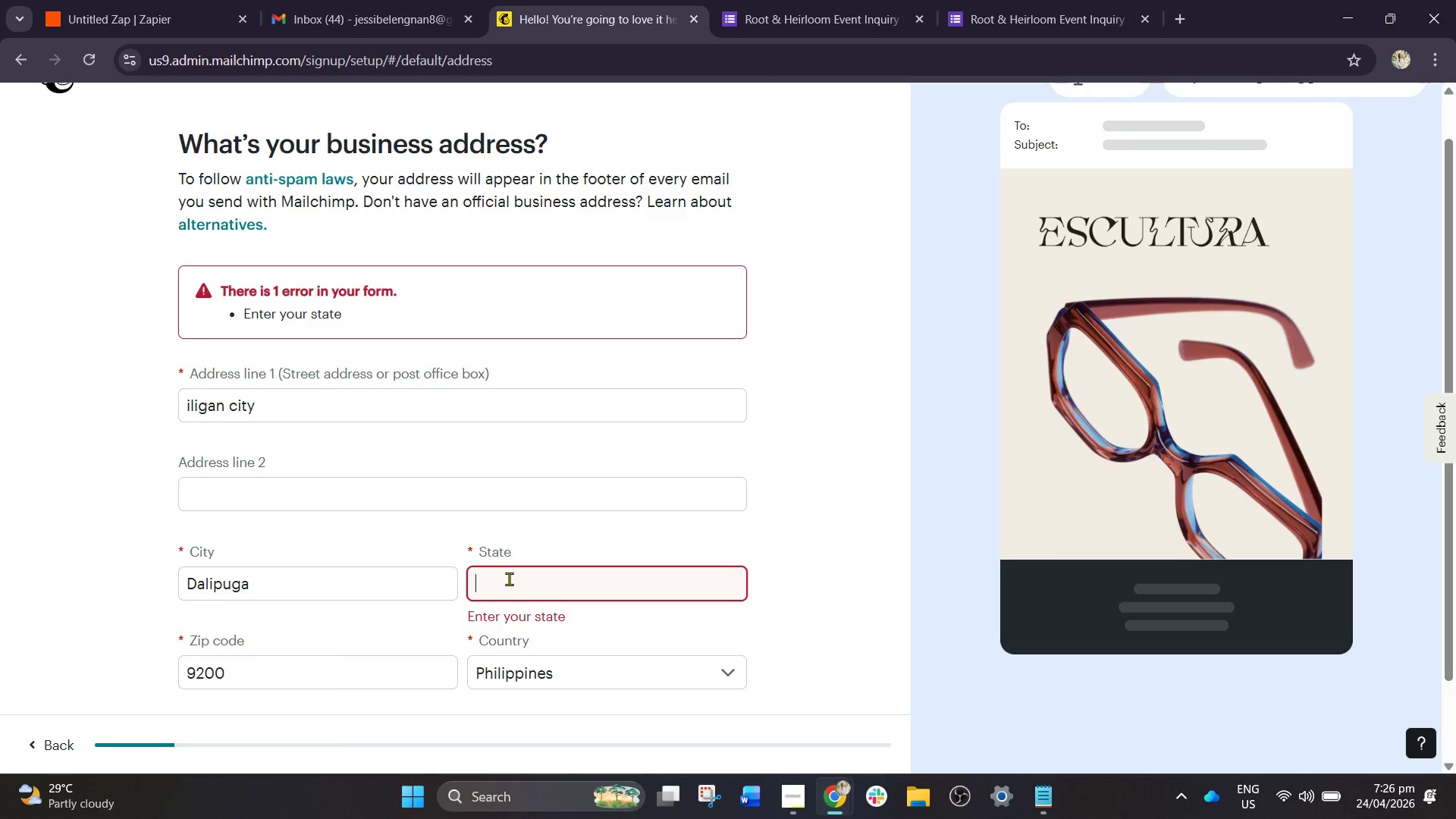 
scroll: coordinate [491, 589], scroll_direction: down, amount: 2.0
 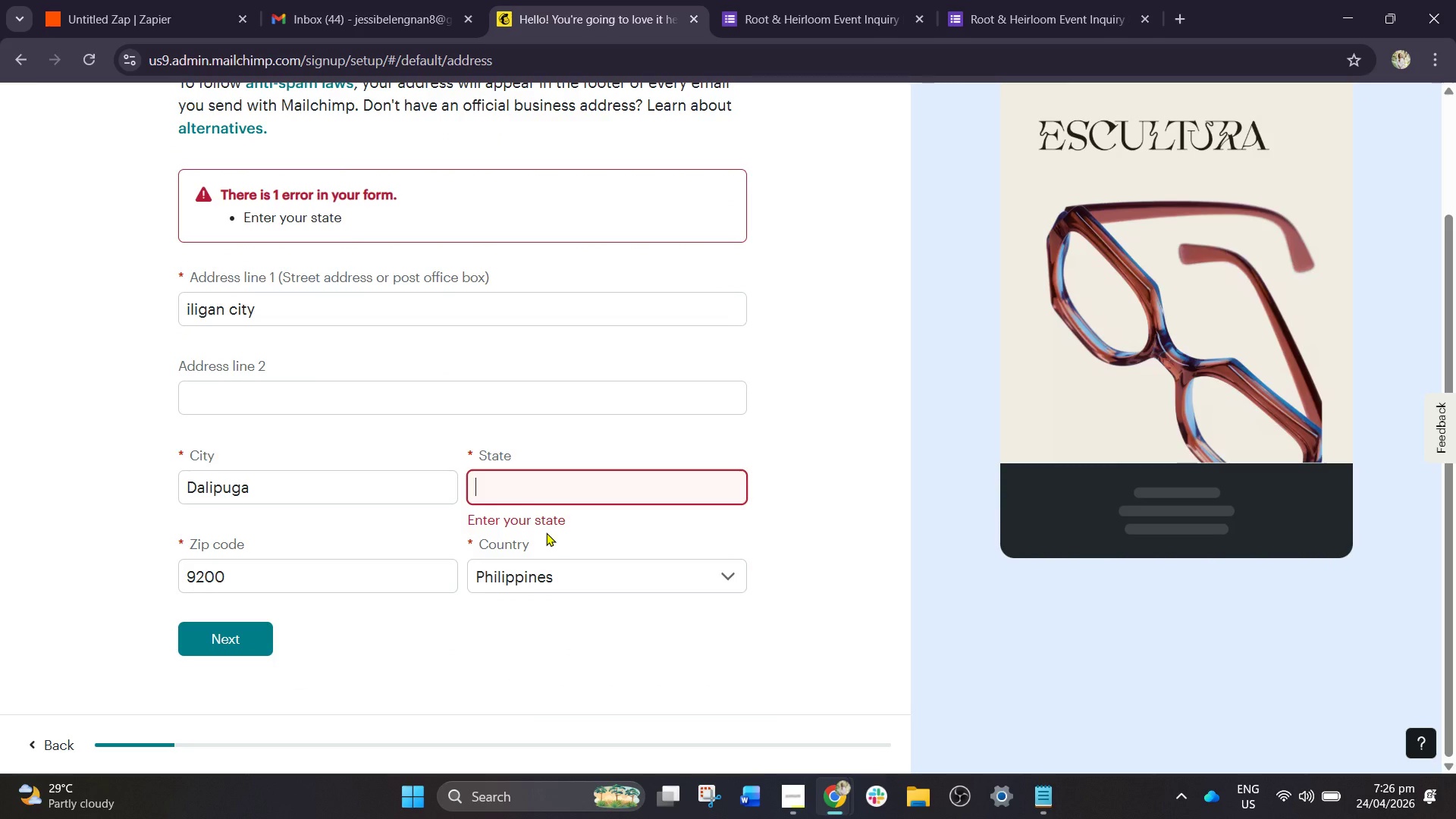 
type(Iligan)
 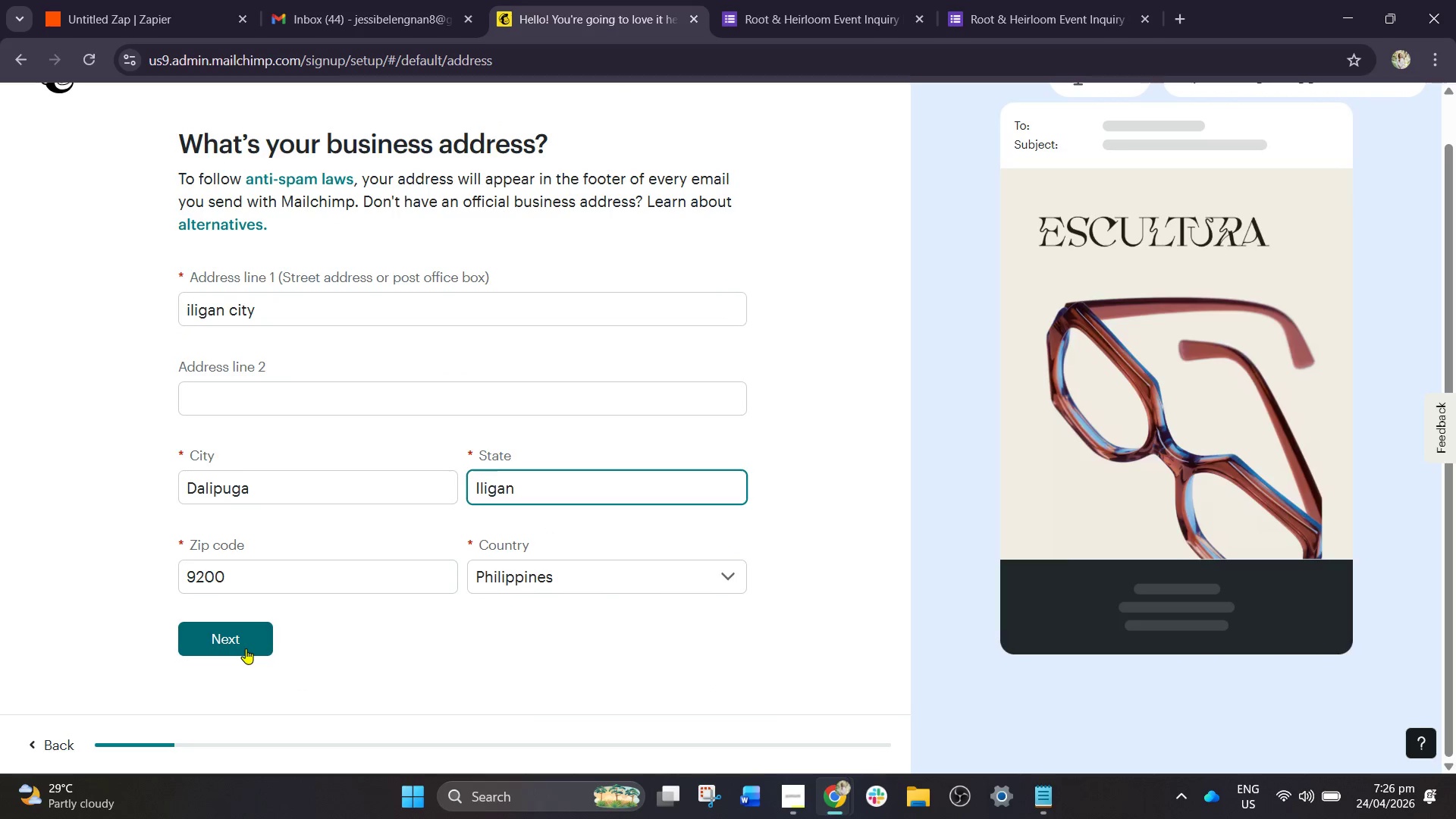 
left_click([245, 646])
 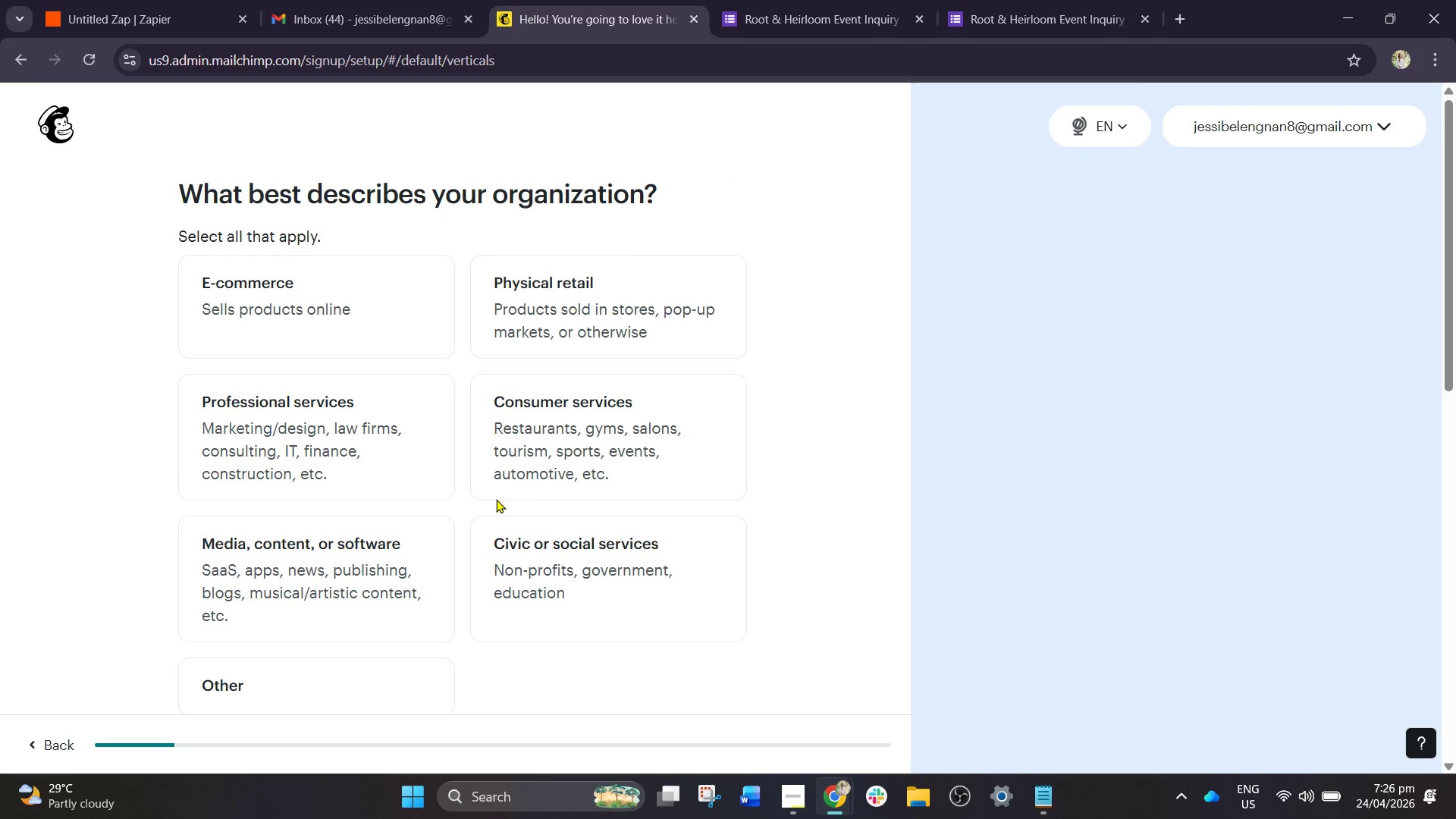 
wait(8.67)
 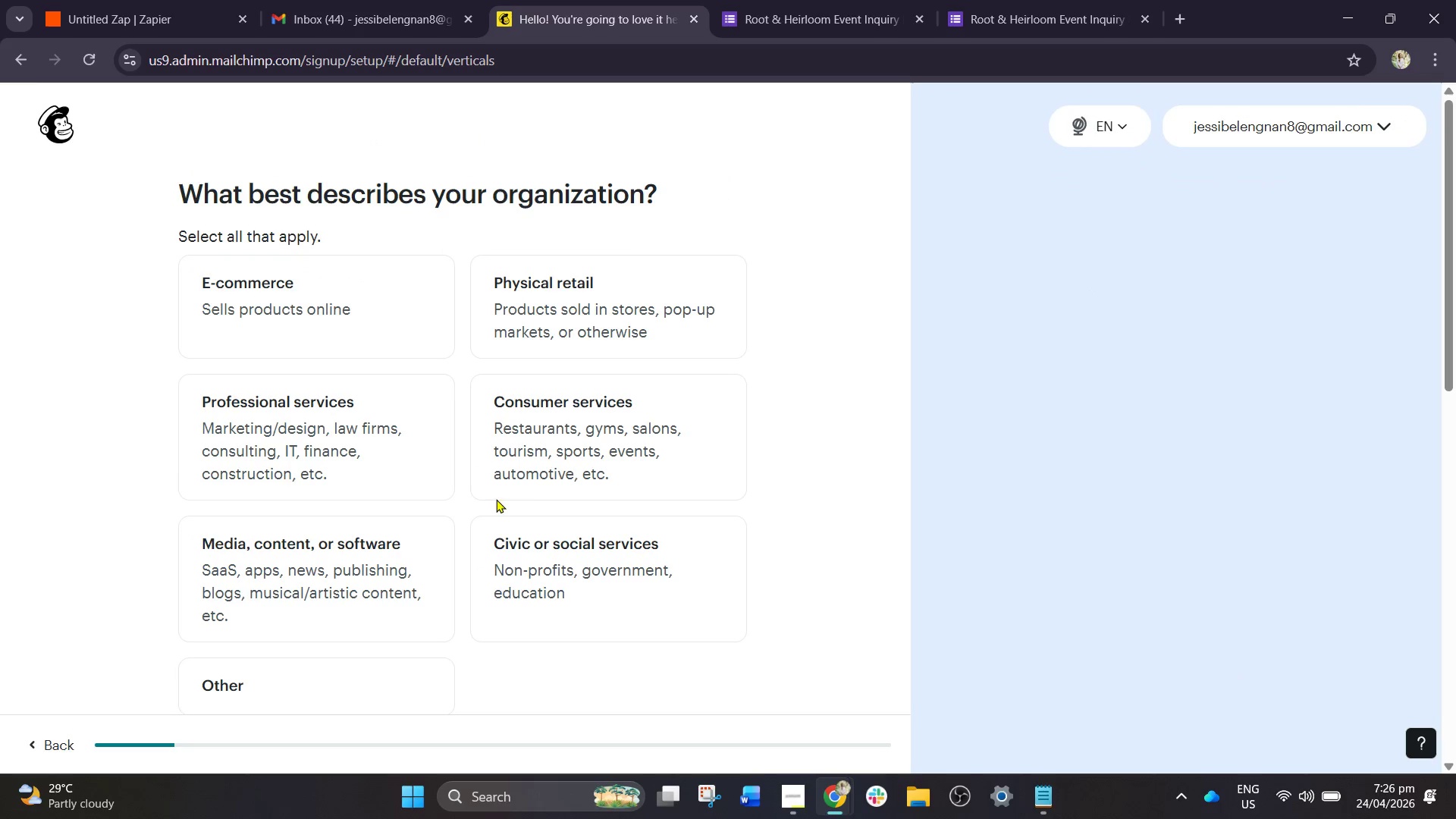 
left_click([574, 439])
 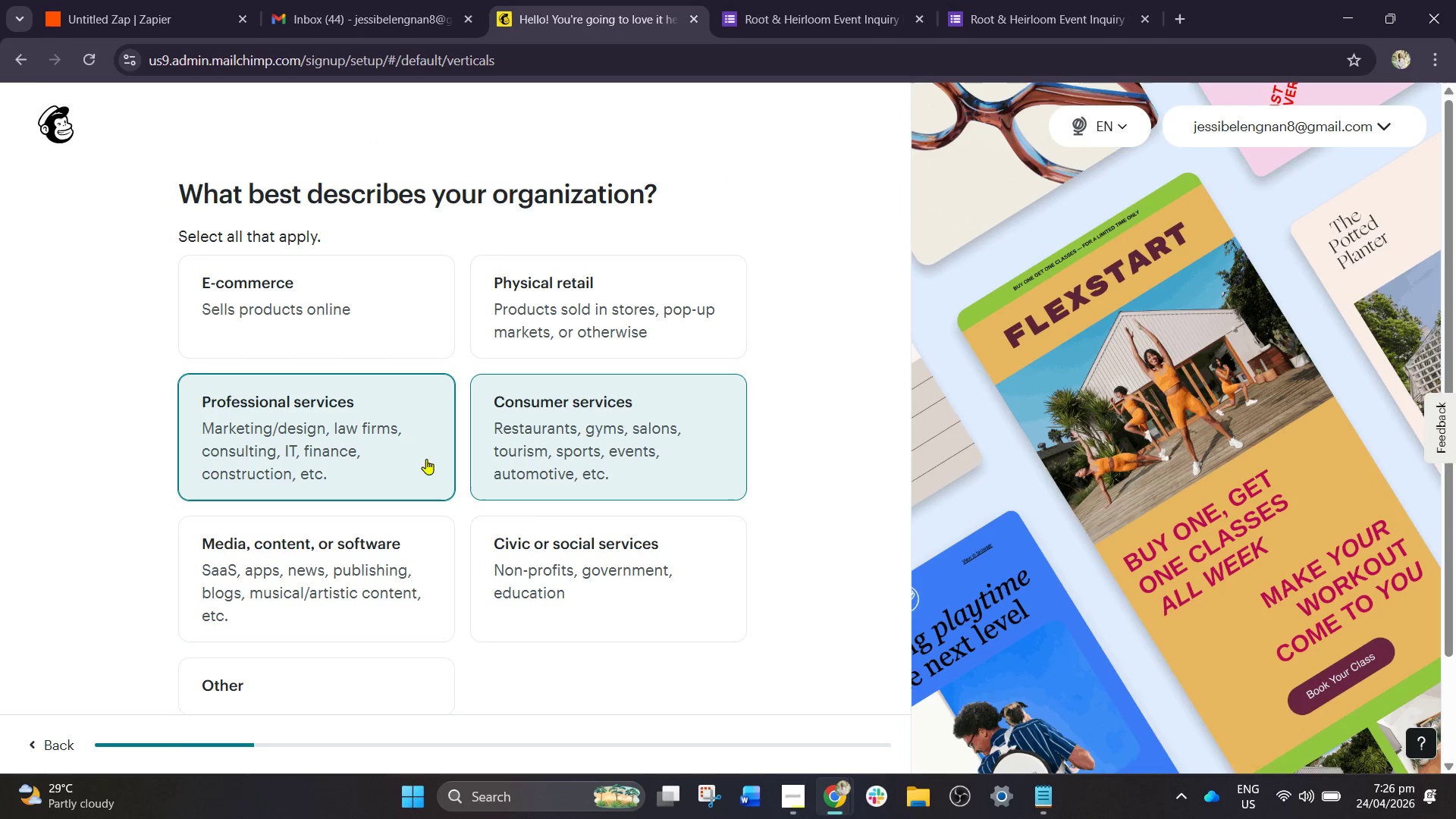 
scroll: coordinate [433, 572], scroll_direction: down, amount: 2.0
 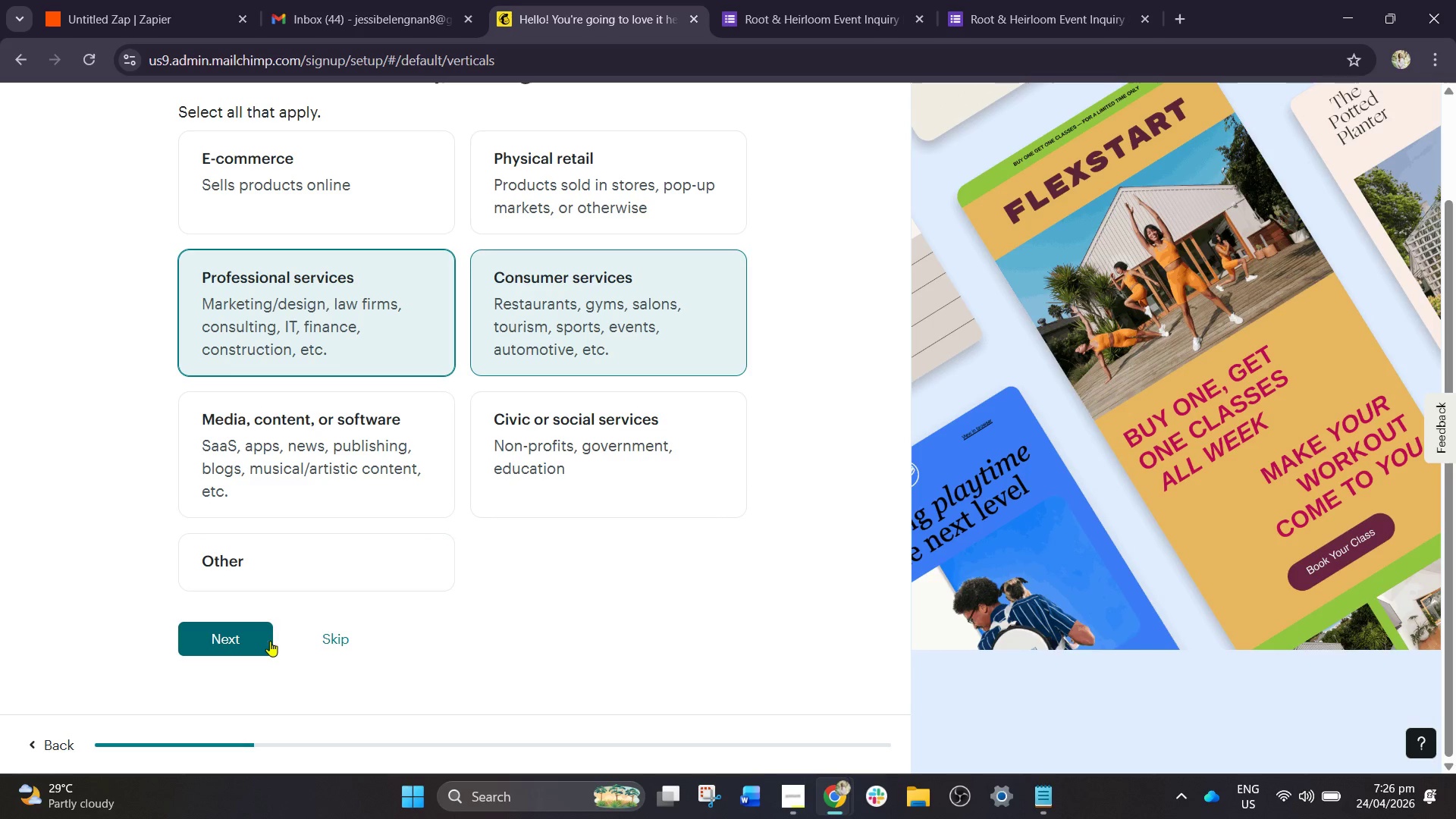 
left_click([339, 646])
 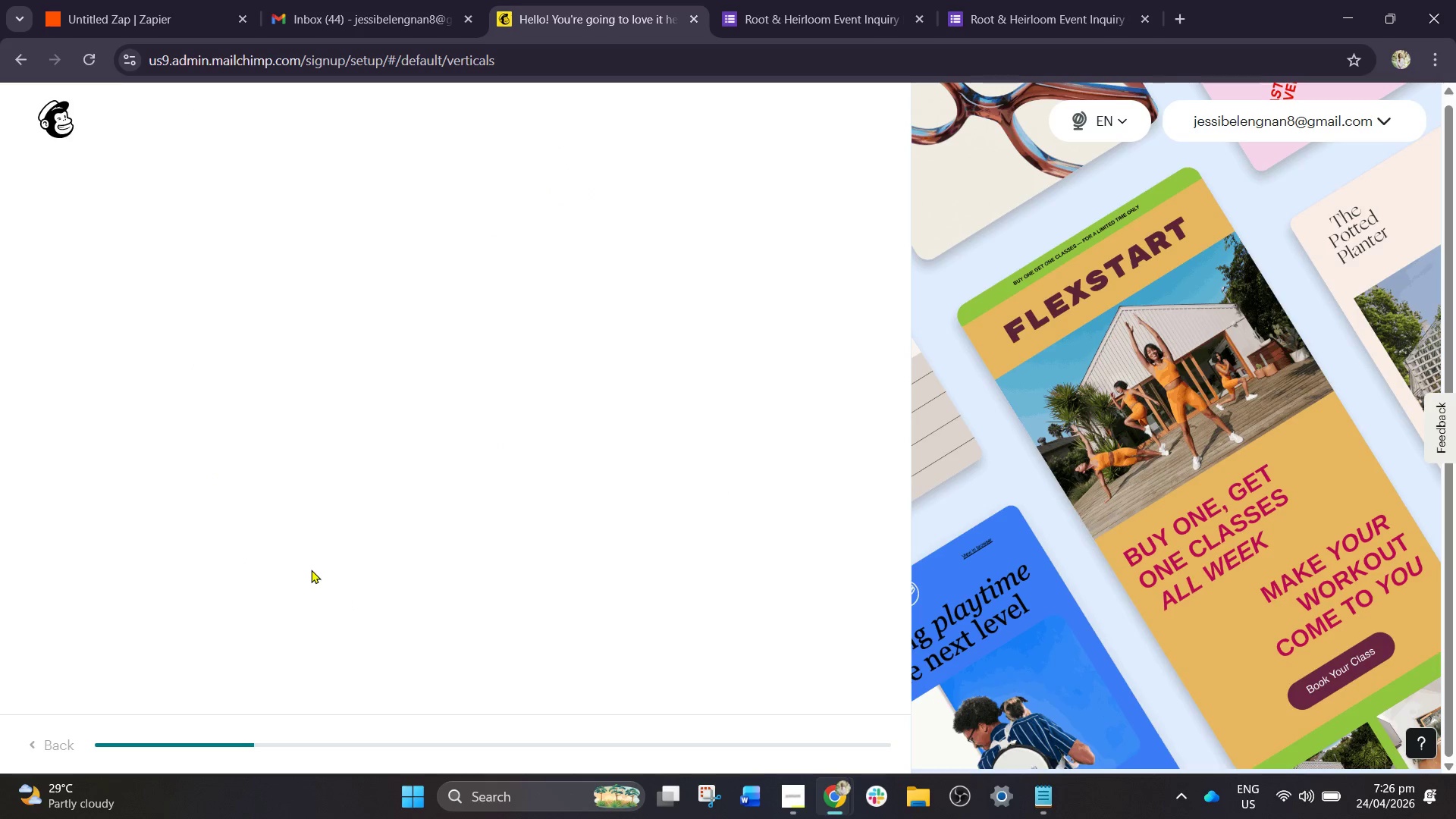 
scroll: coordinate [310, 566], scroll_direction: down, amount: 2.0
 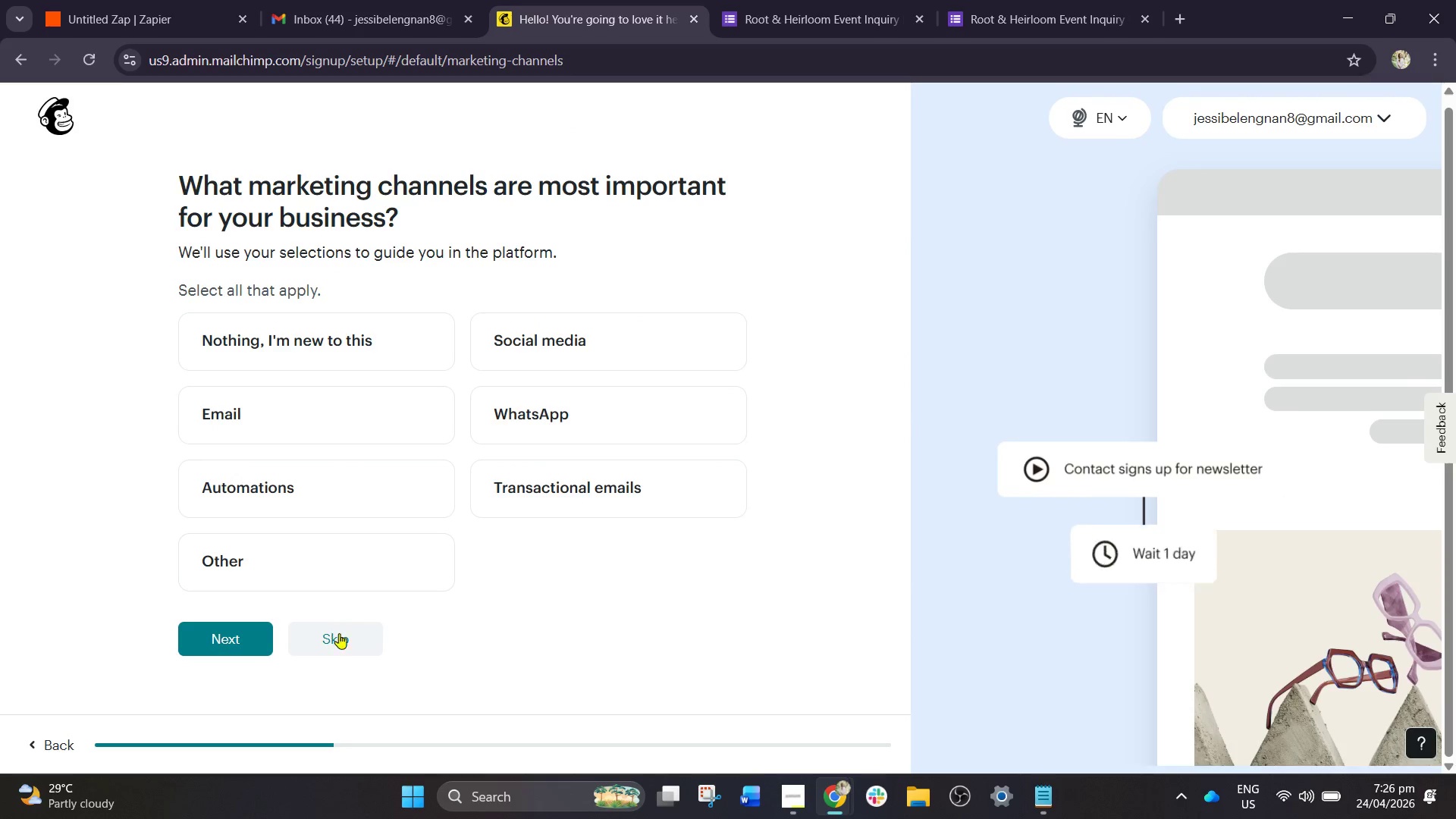 
left_click([335, 639])
 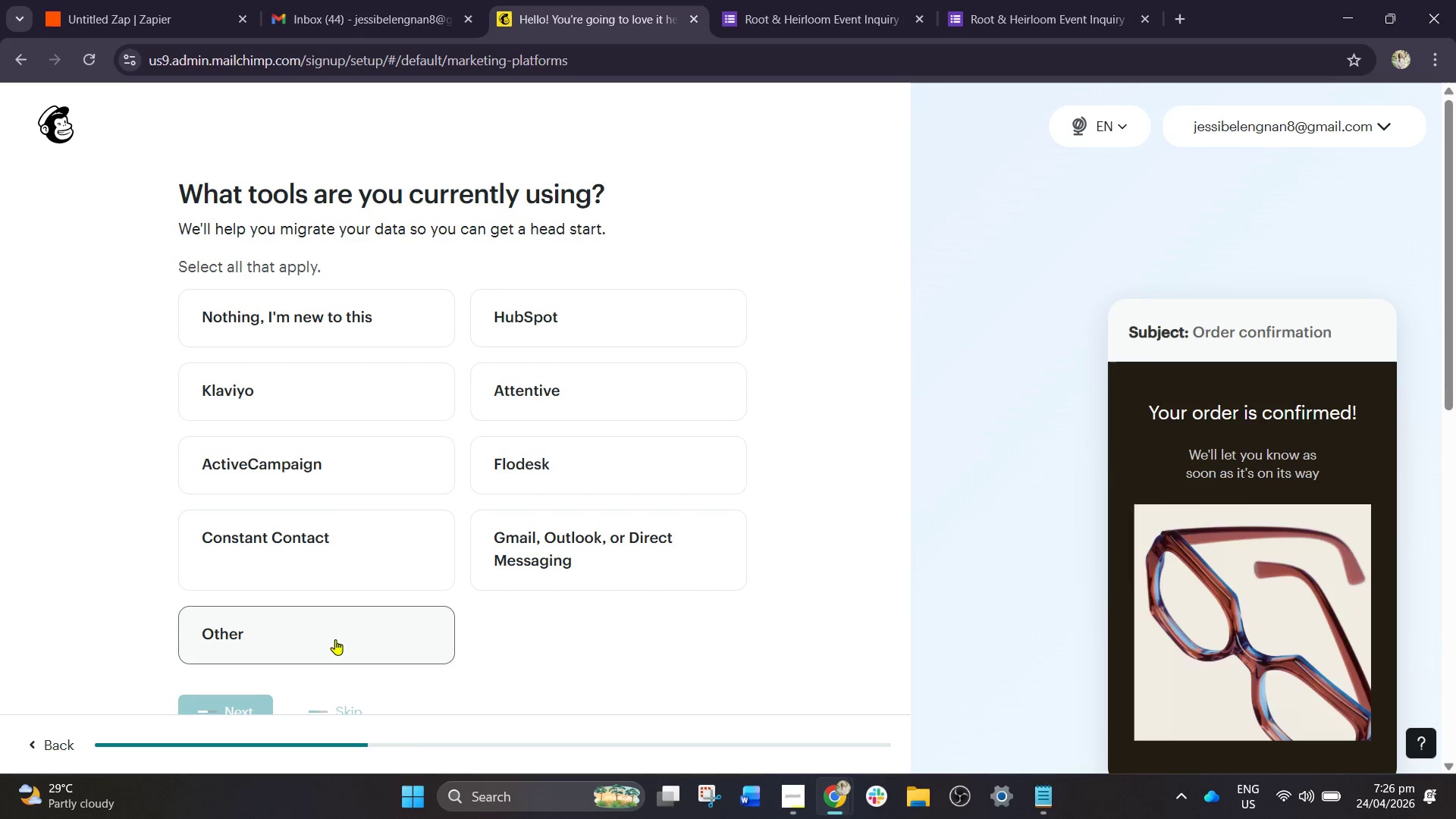 
left_click([339, 635])
 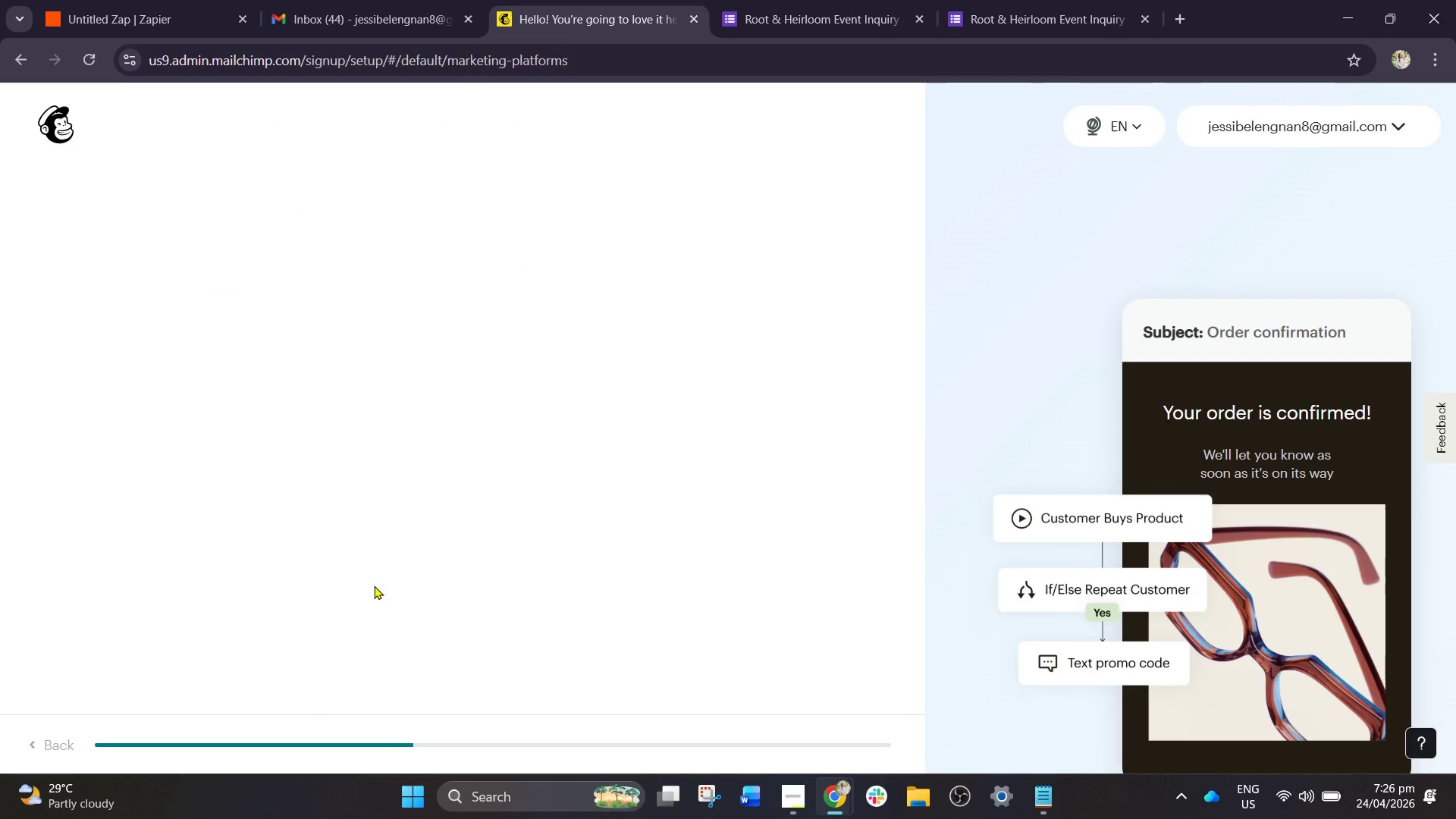 
scroll: coordinate [374, 585], scroll_direction: down, amount: 4.0
 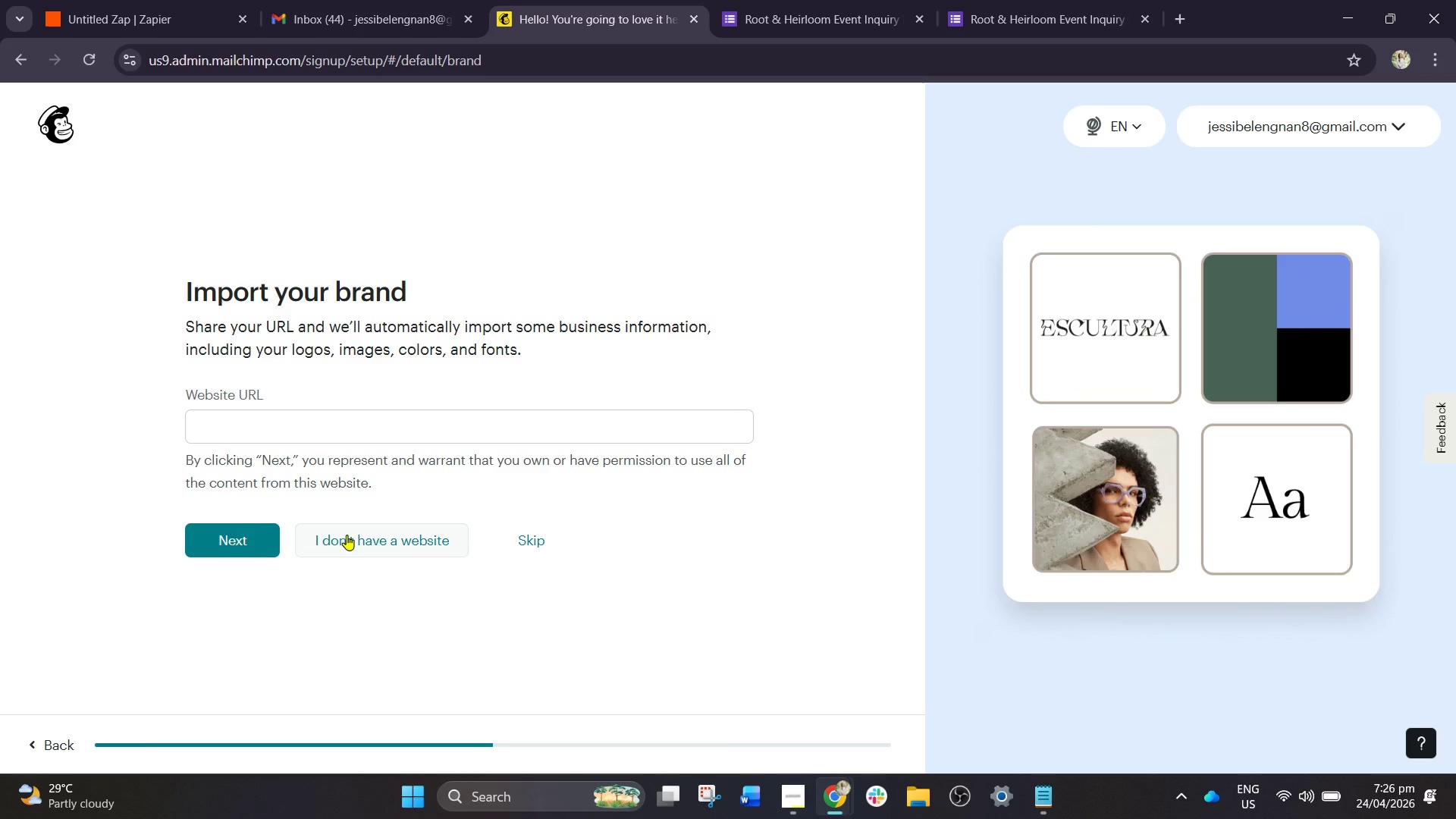 
left_click([381, 542])
 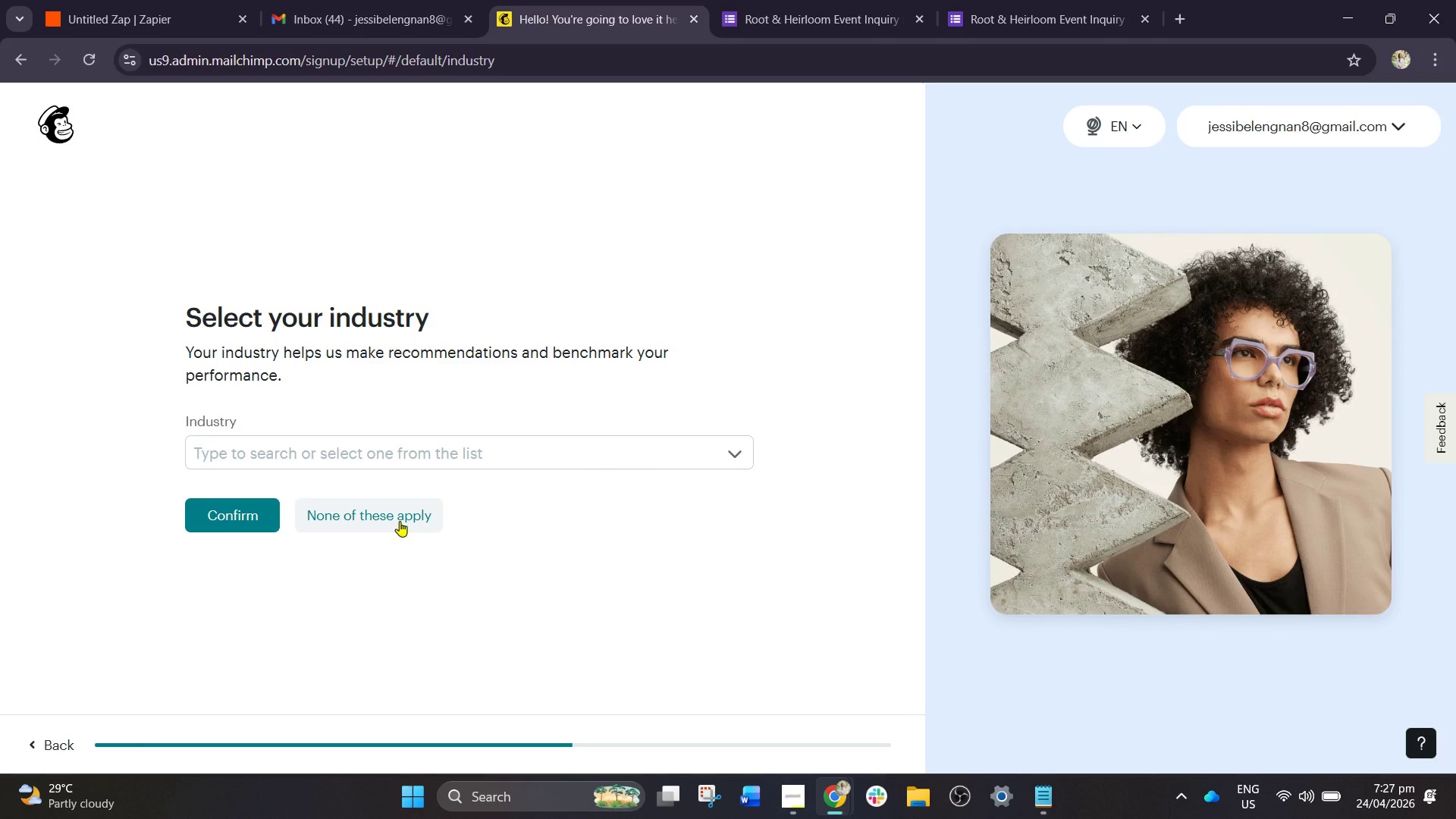 
left_click([400, 521])
 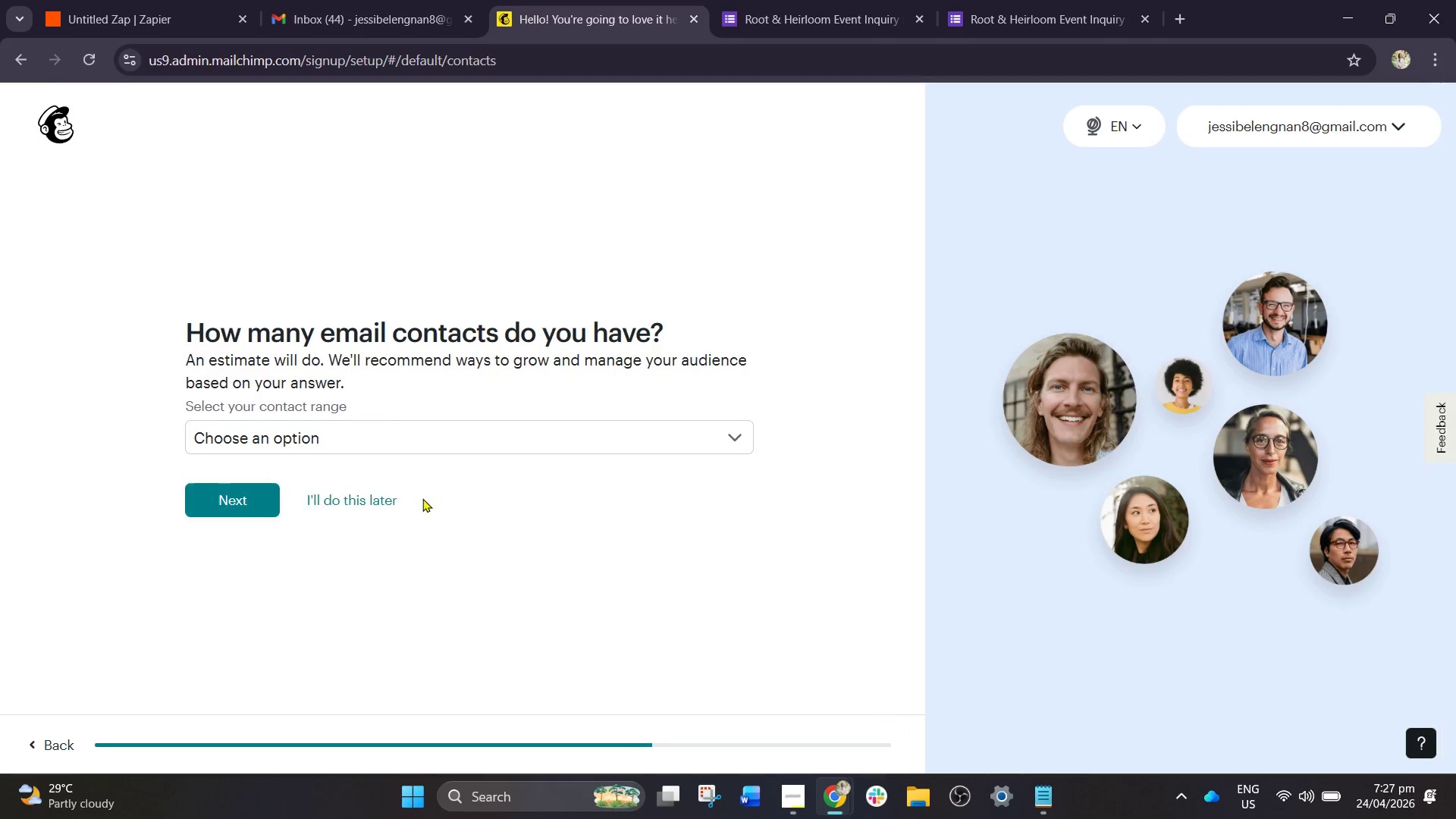 
left_click([372, 504])
 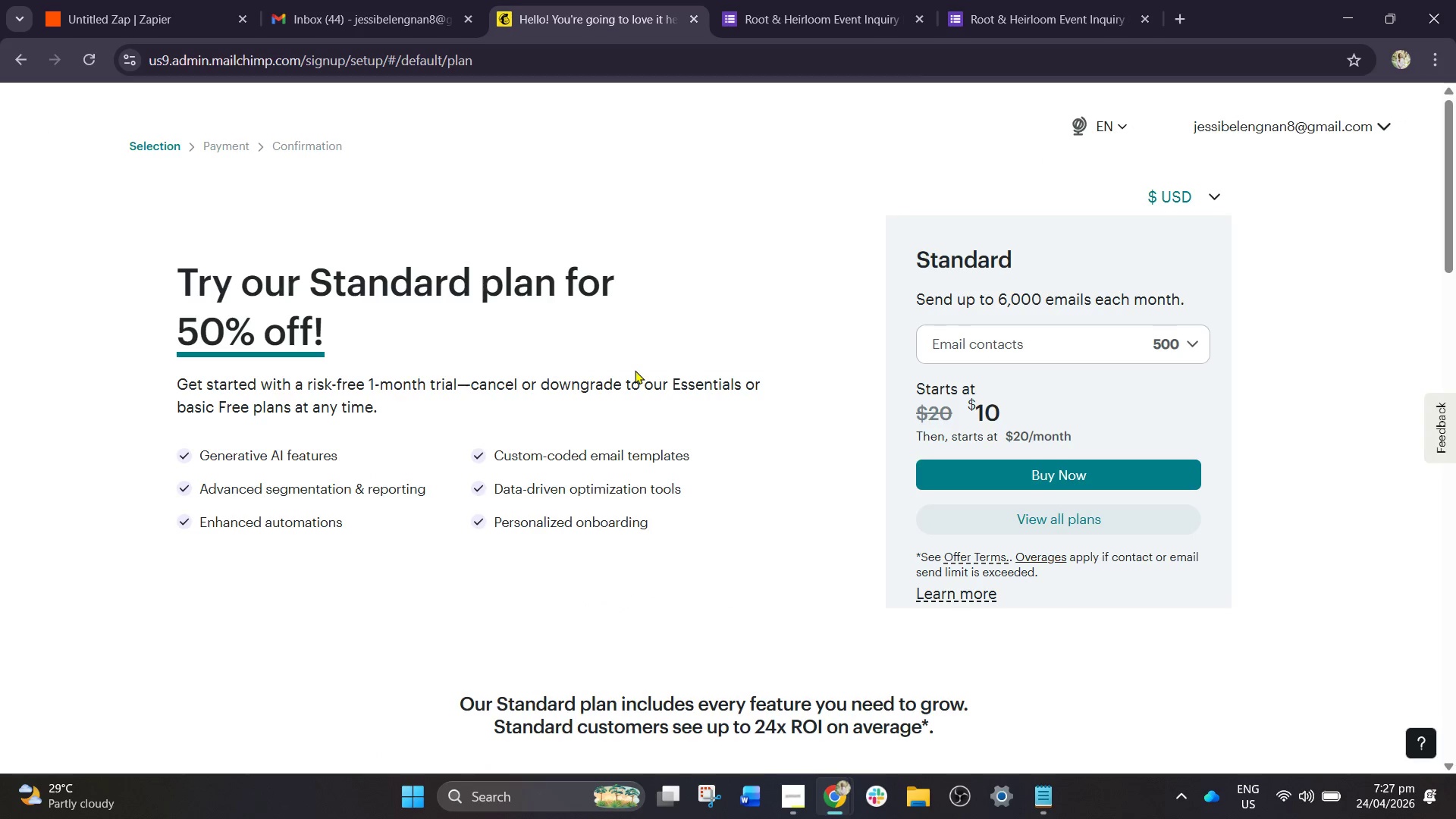 
wait(6.88)
 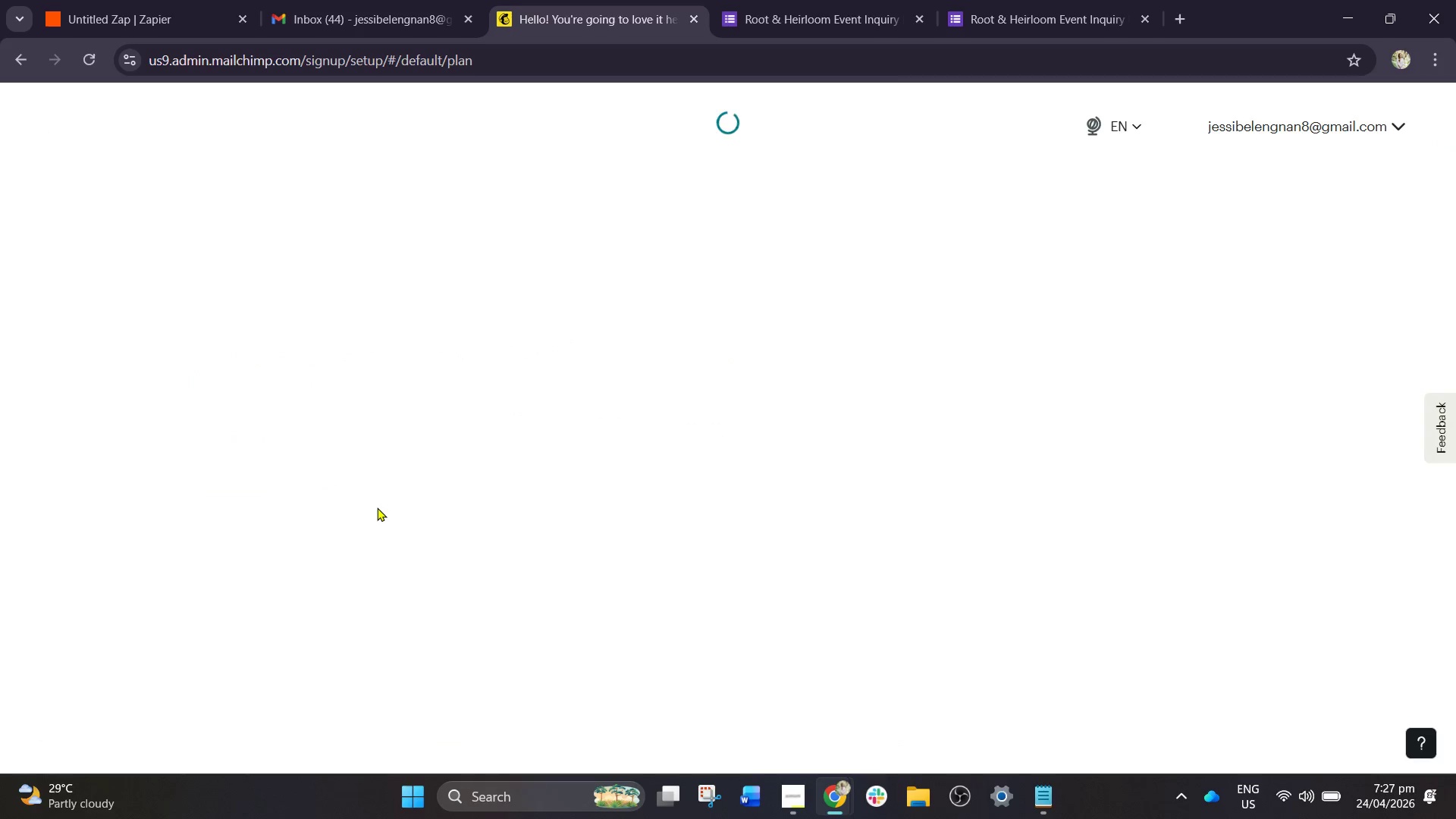 
scroll: coordinate [943, 403], scroll_direction: down, amount: 2.0
 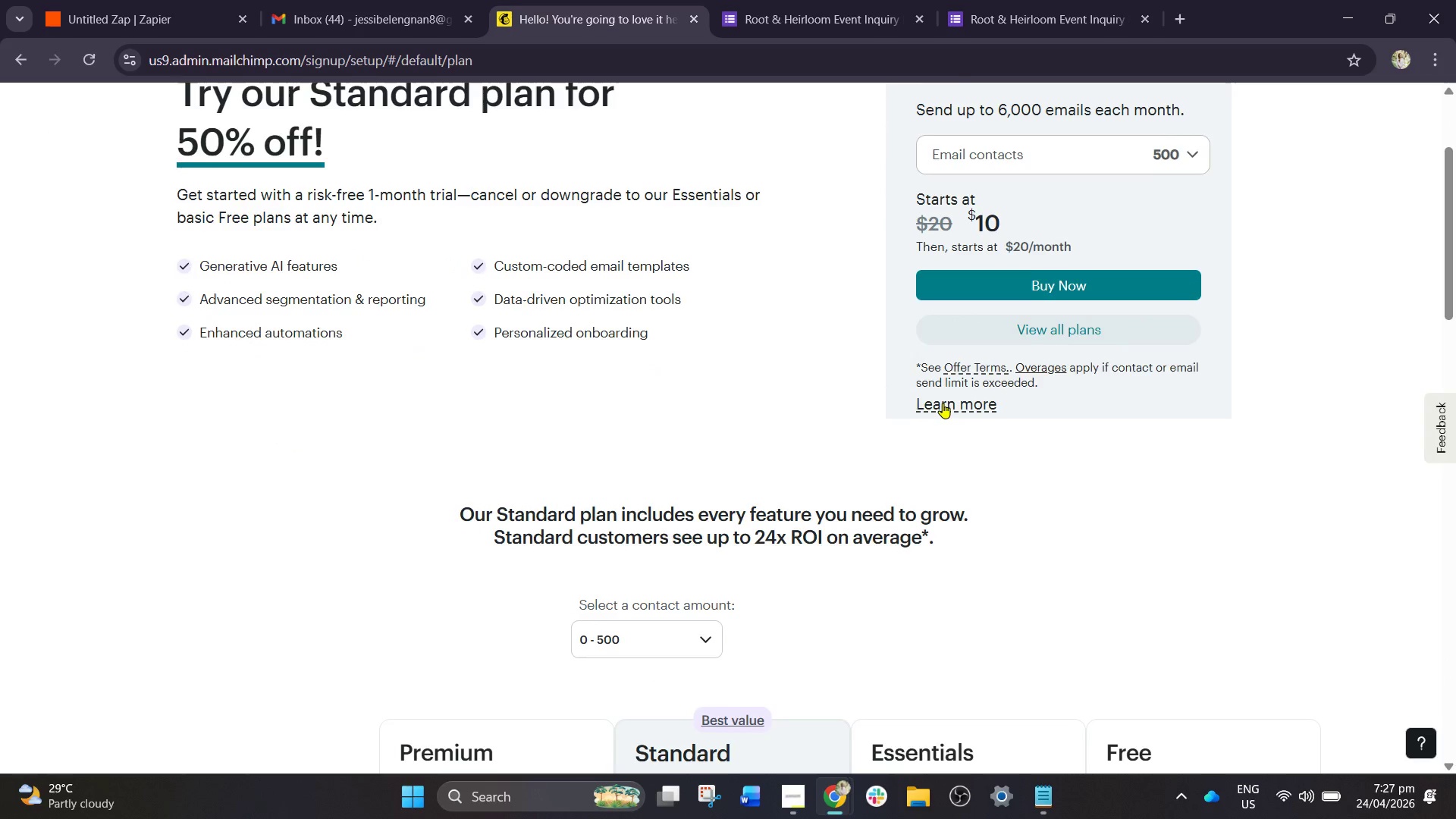 
scroll: coordinate [943, 403], scroll_direction: up, amount: 1.0
 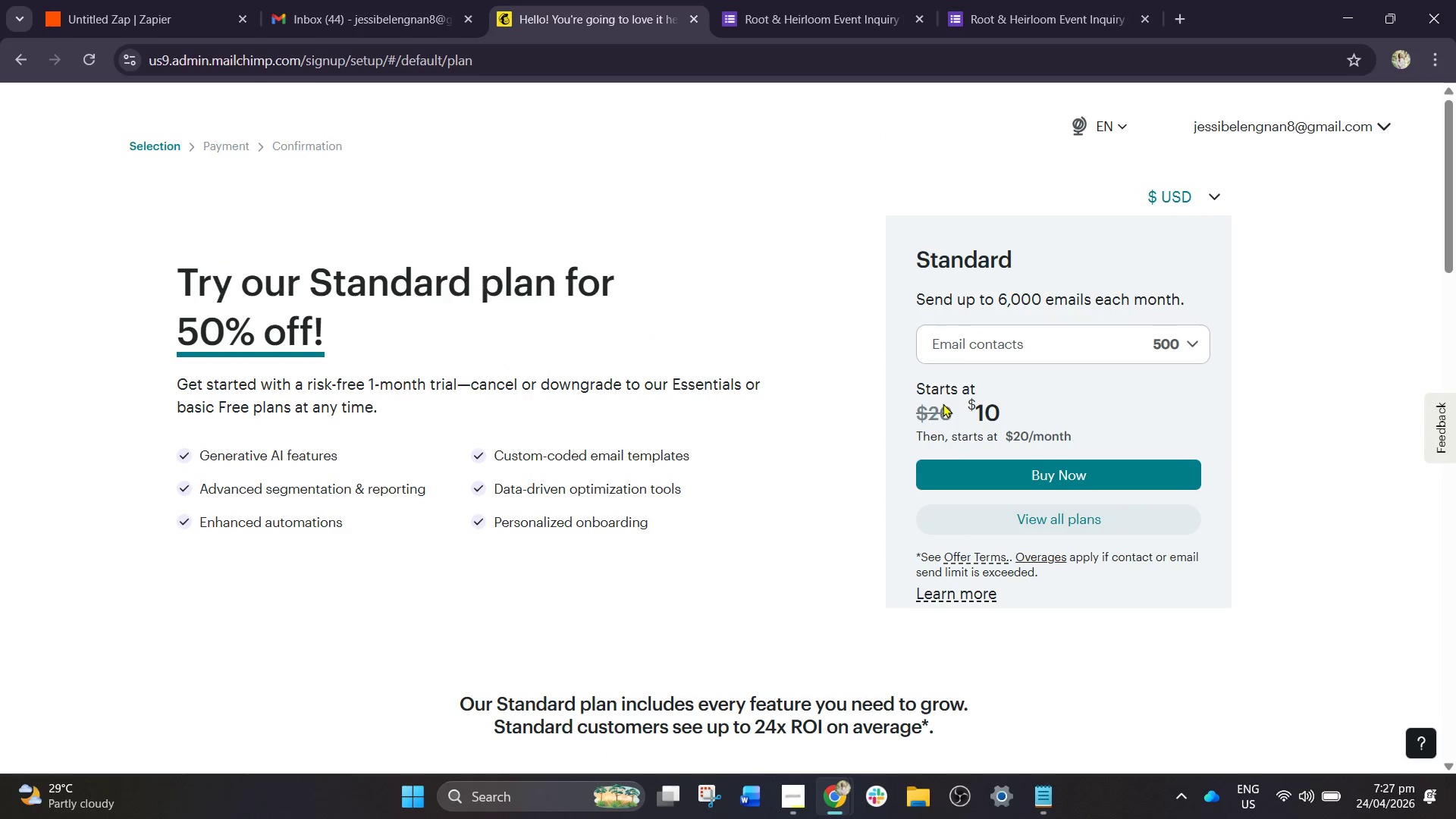 
scroll: coordinate [947, 430], scroll_direction: down, amount: 8.0
 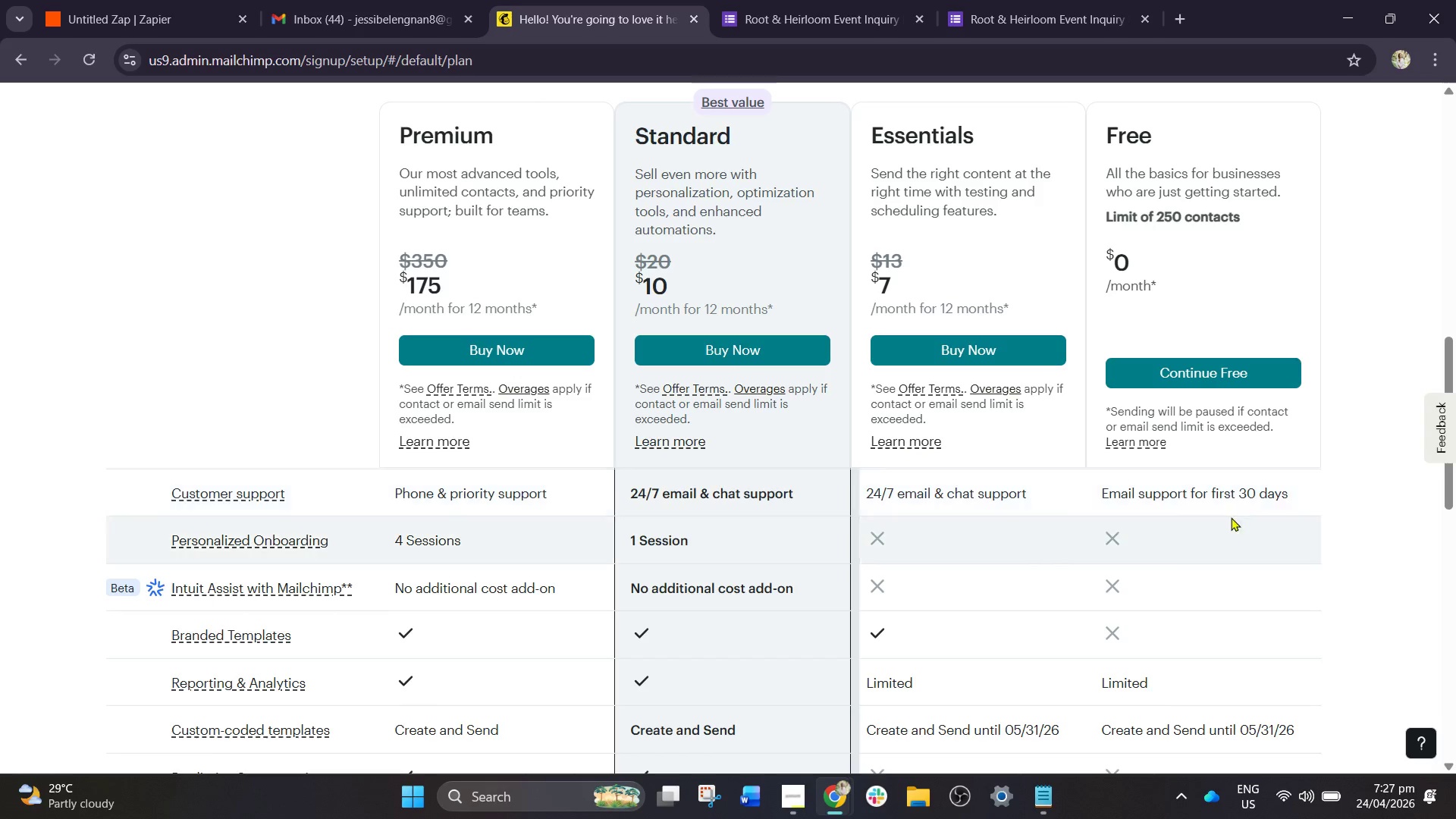 
left_click([1176, 267])
 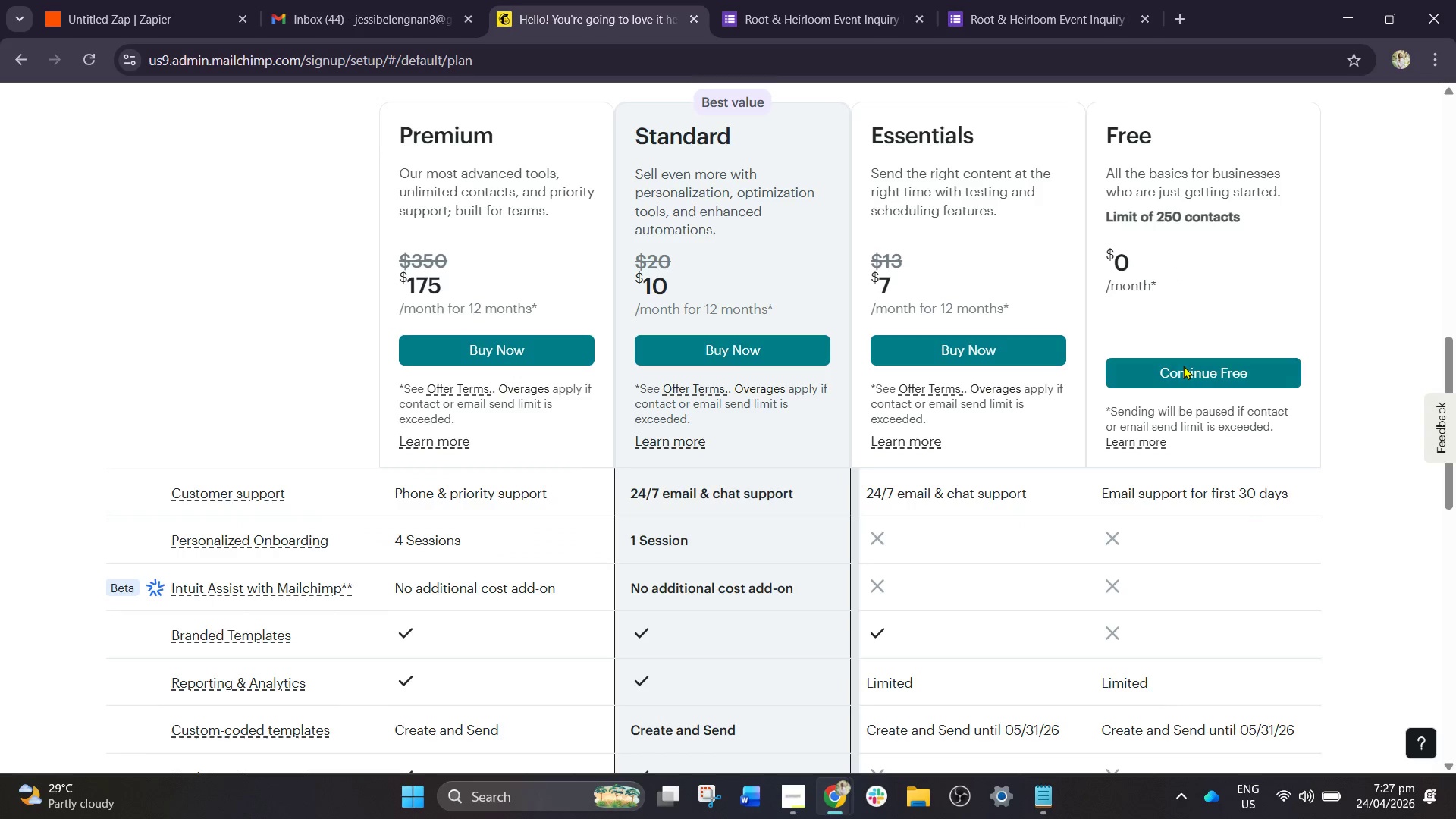 
left_click([1187, 369])
 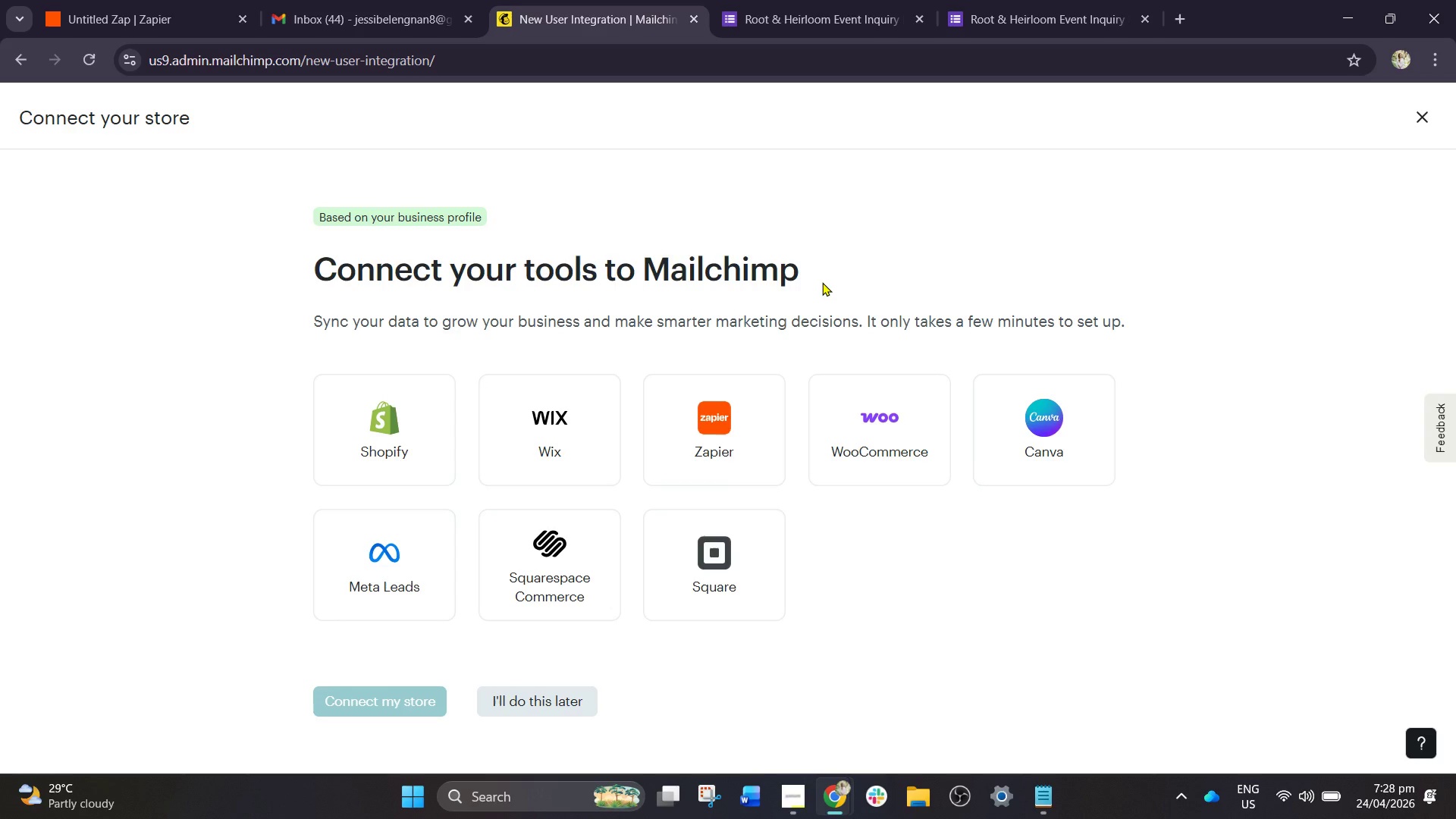 
wait(51.72)
 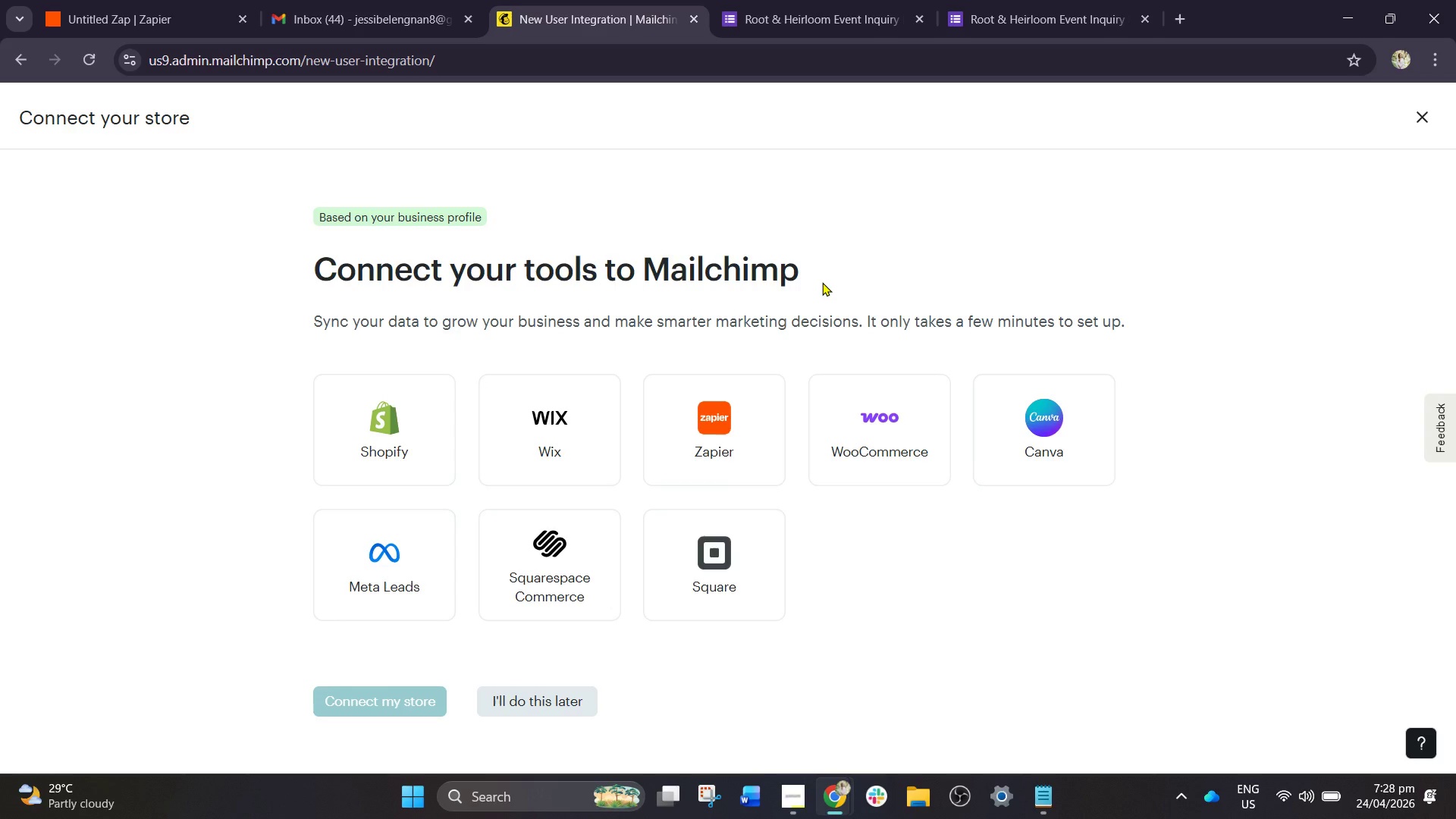 
left_click([568, 692])
 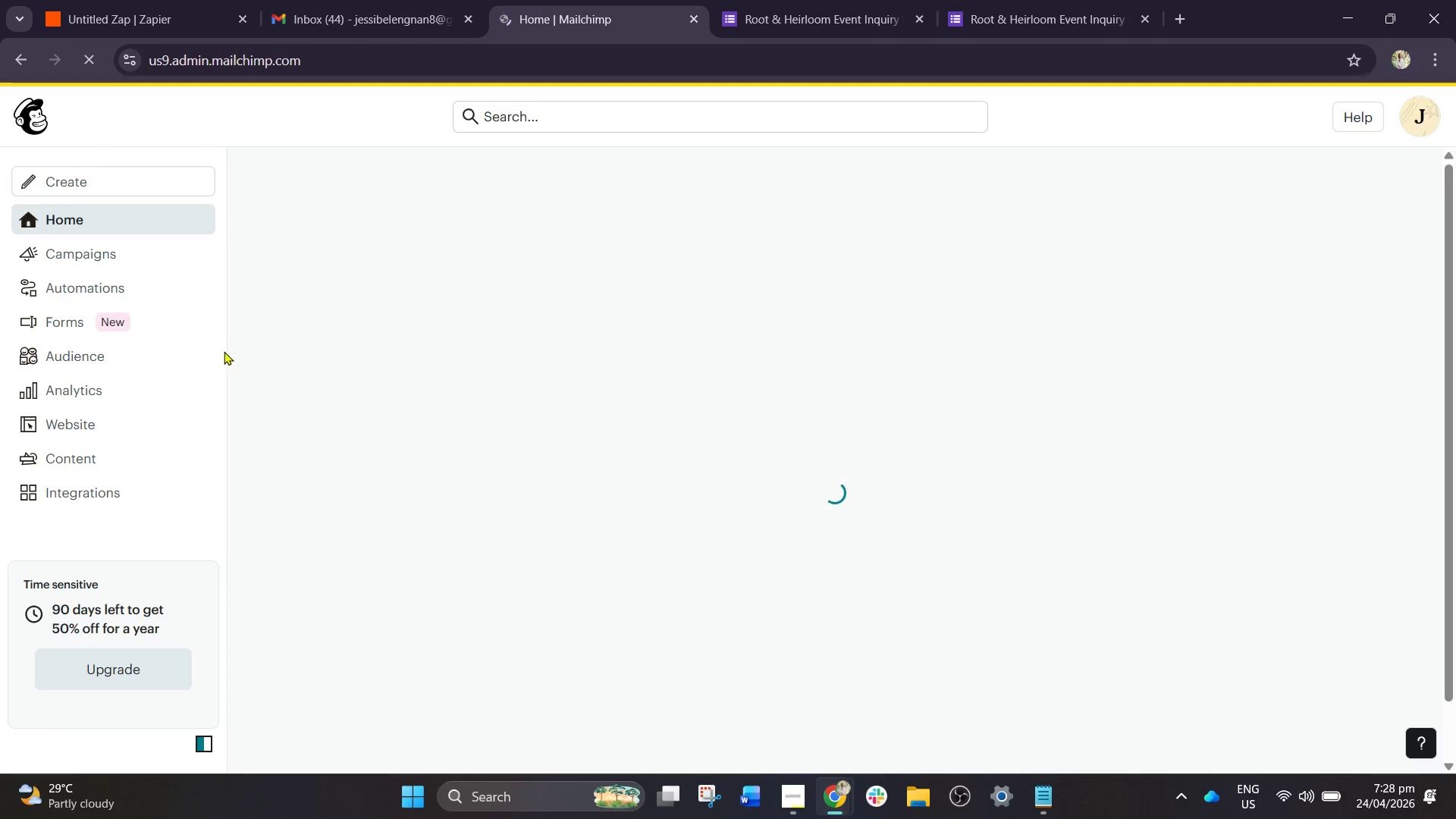 
wait(13.69)
 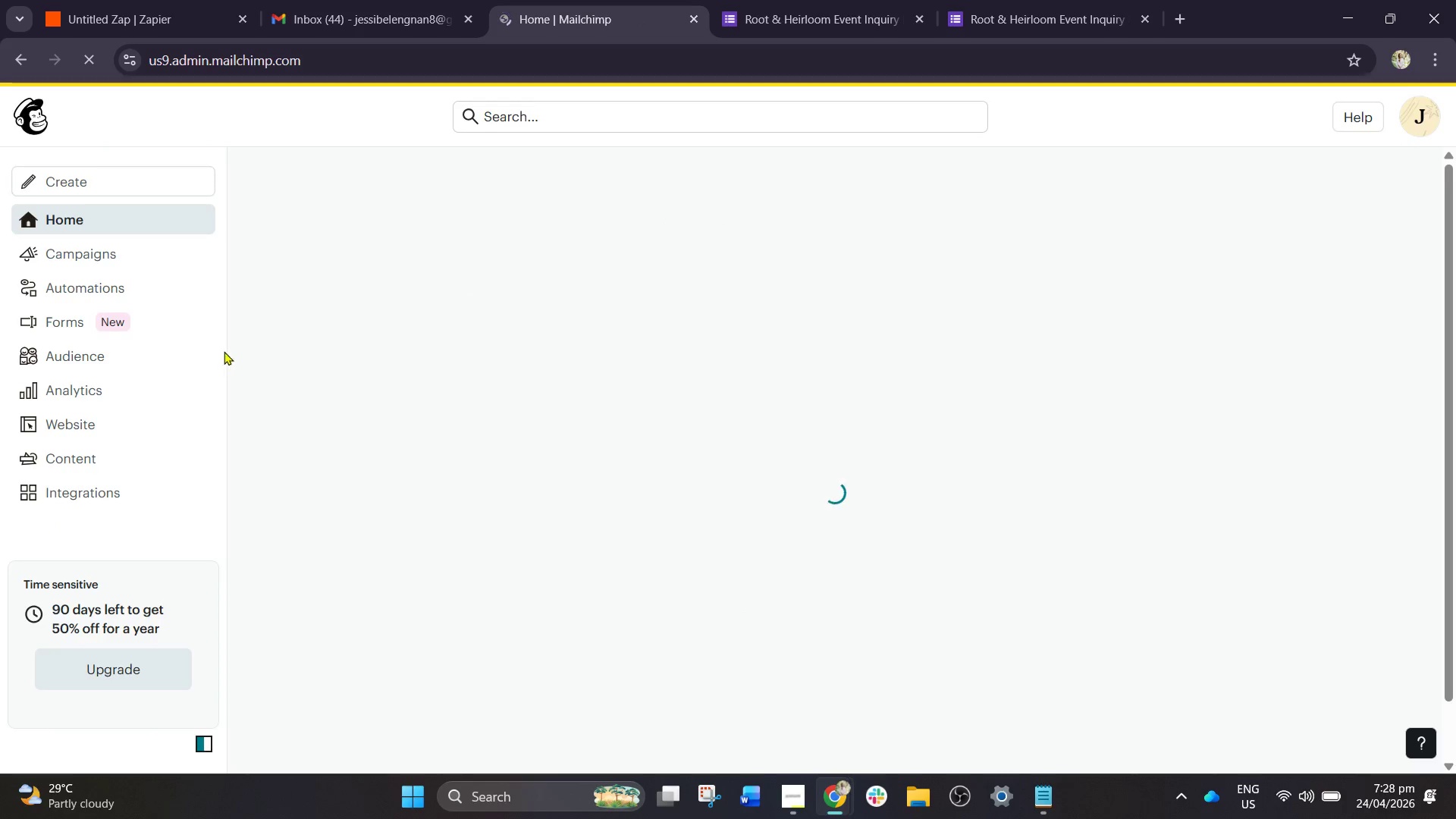 
scroll: coordinate [652, 499], scroll_direction: down, amount: 2.0
 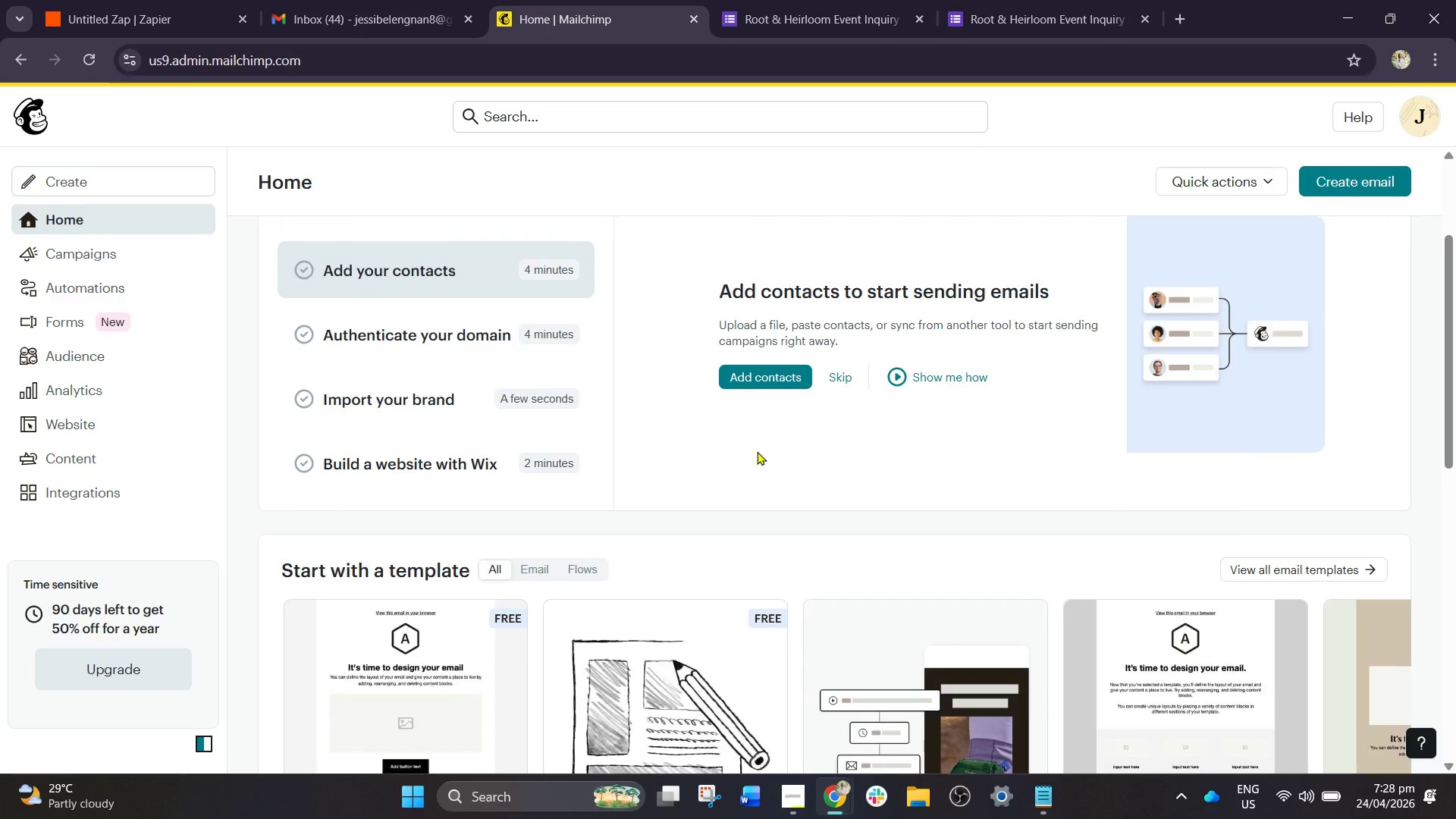 
scroll: coordinate [757, 451], scroll_direction: up, amount: 3.0
 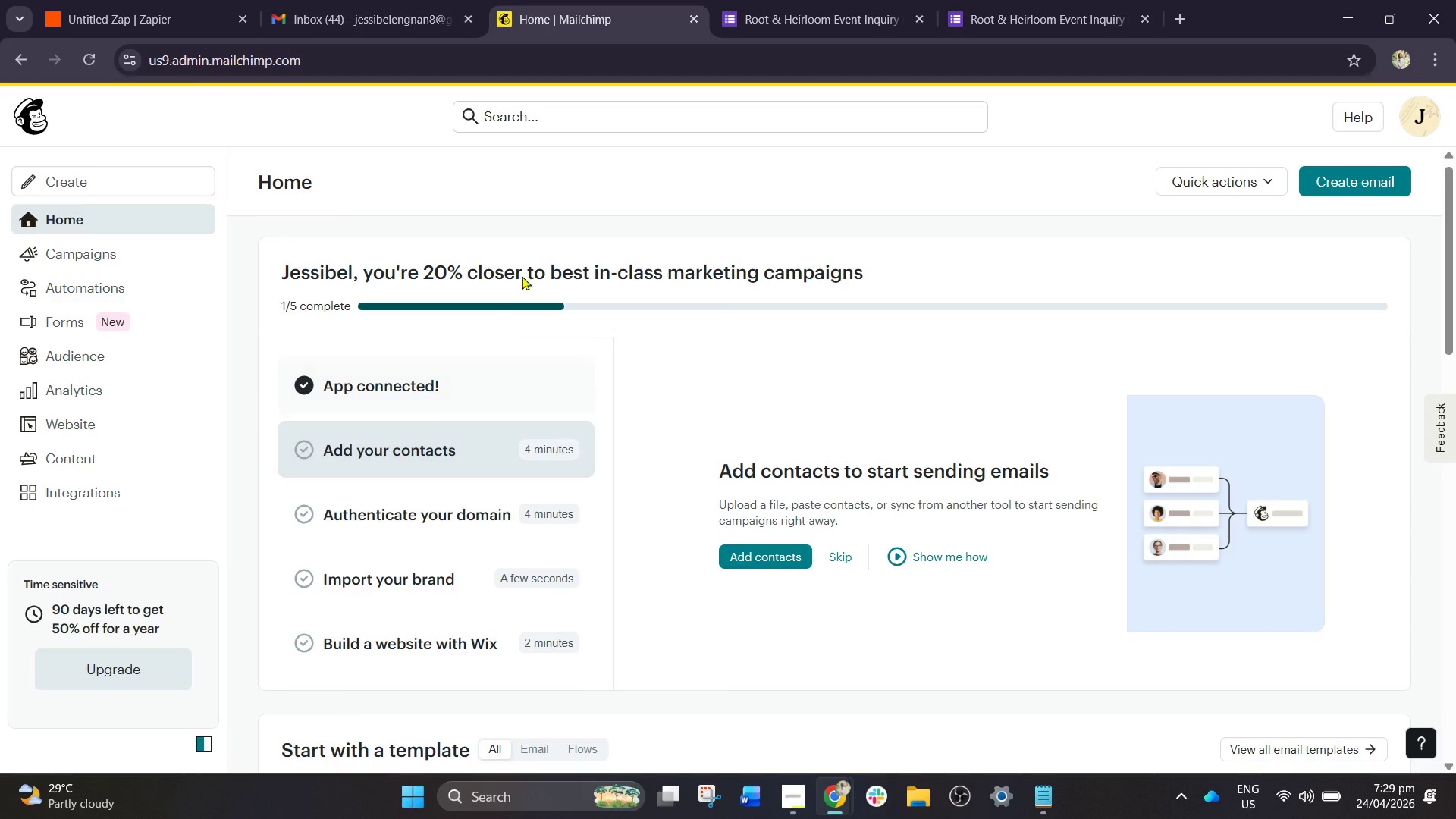 
wait(95.61)
 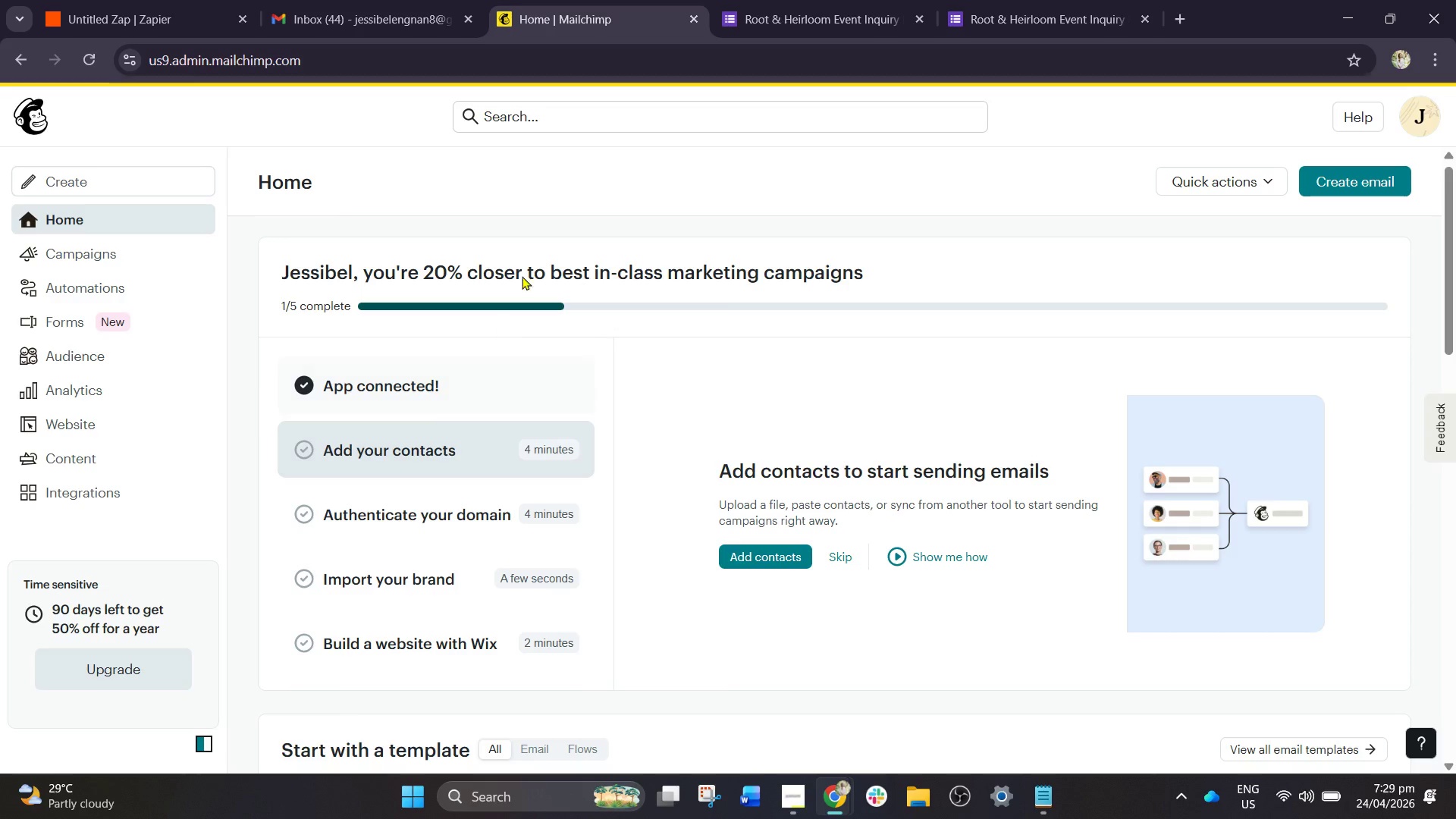 
scroll: coordinate [717, 472], scroll_direction: down, amount: 10.0
 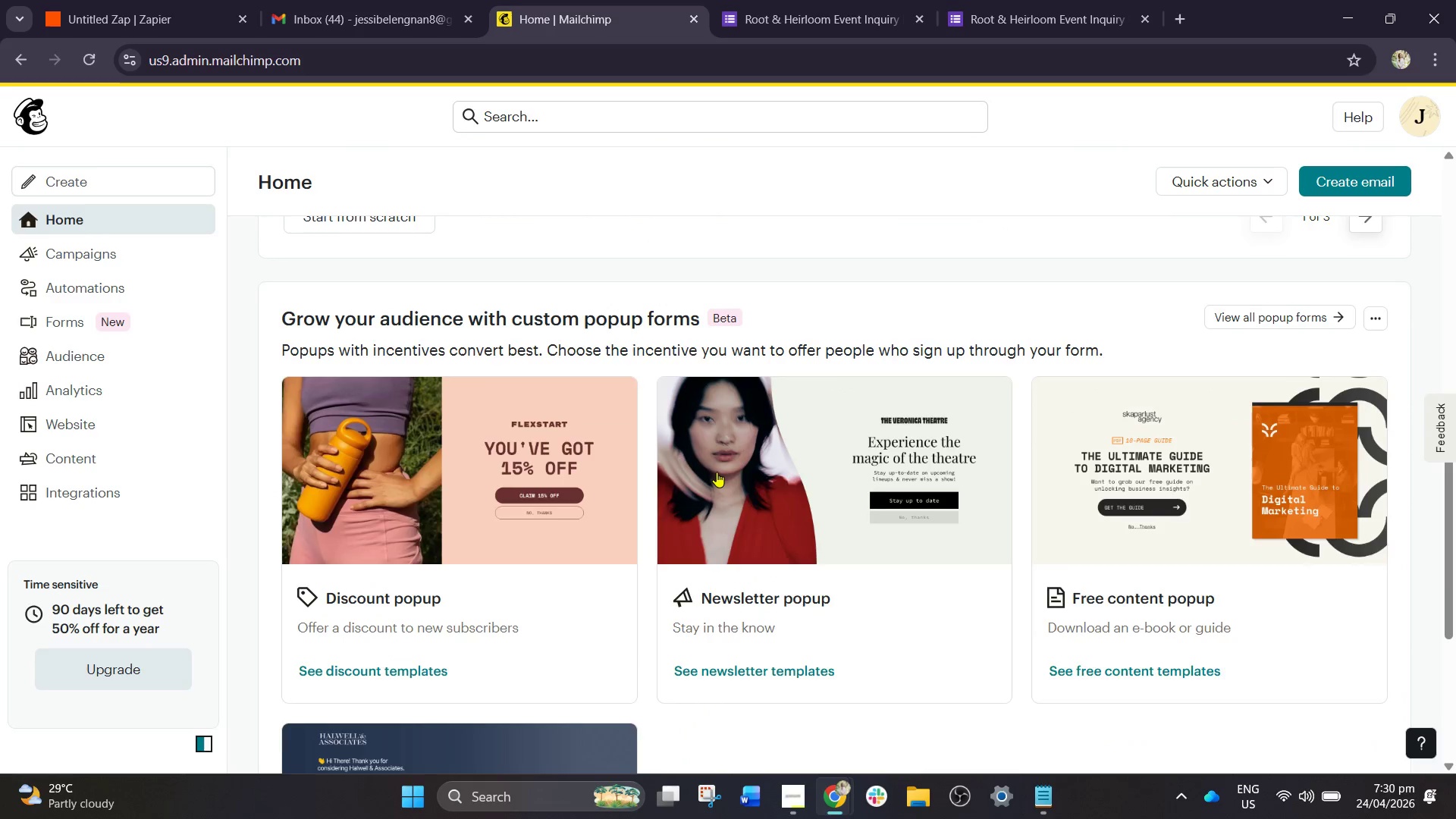 
scroll: coordinate [739, 456], scroll_direction: up, amount: 18.0
 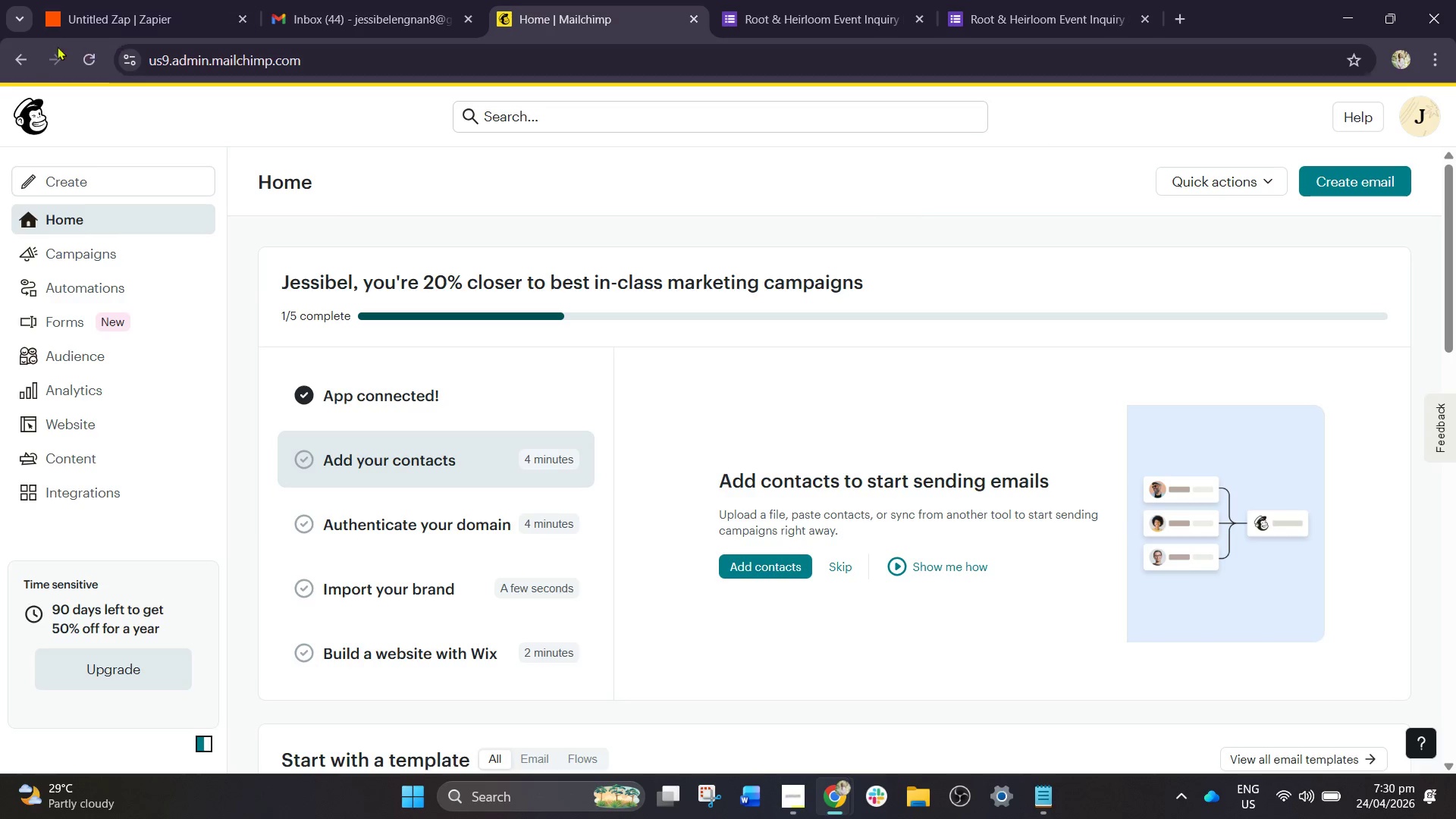 
left_click([92, 179])
 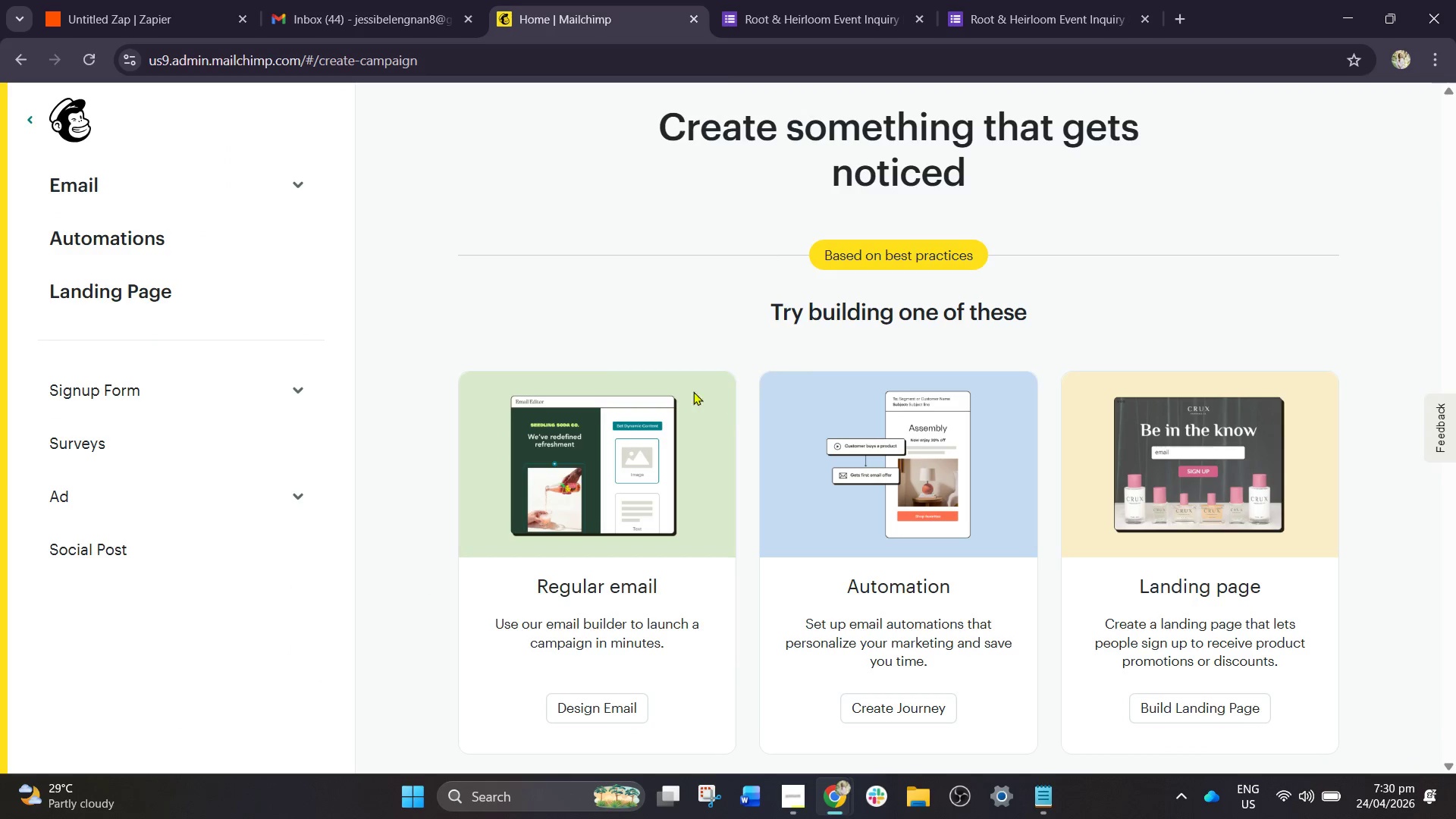 
scroll: coordinate [823, 535], scroll_direction: down, amount: 2.0
 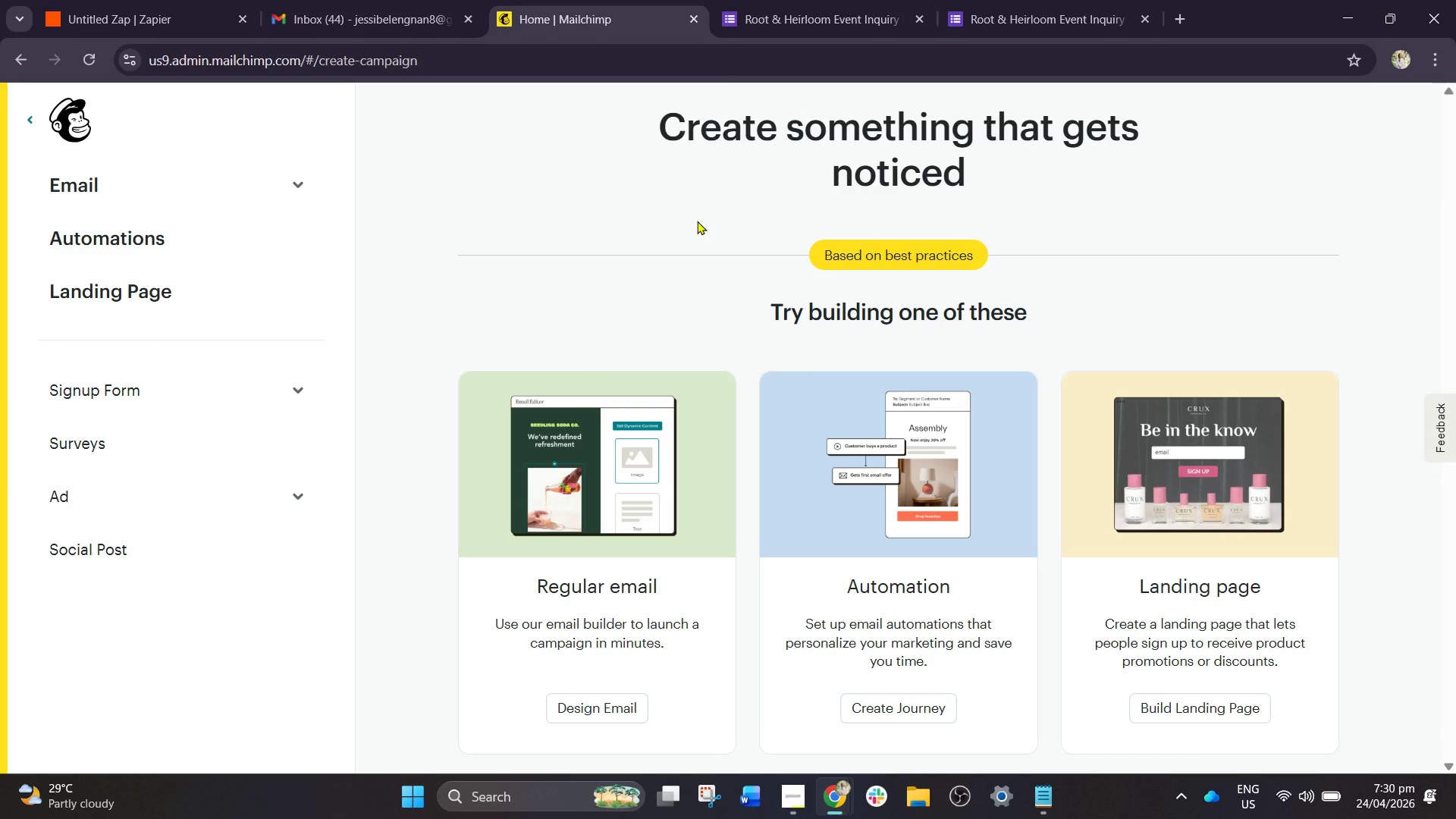 
wait(6.77)
 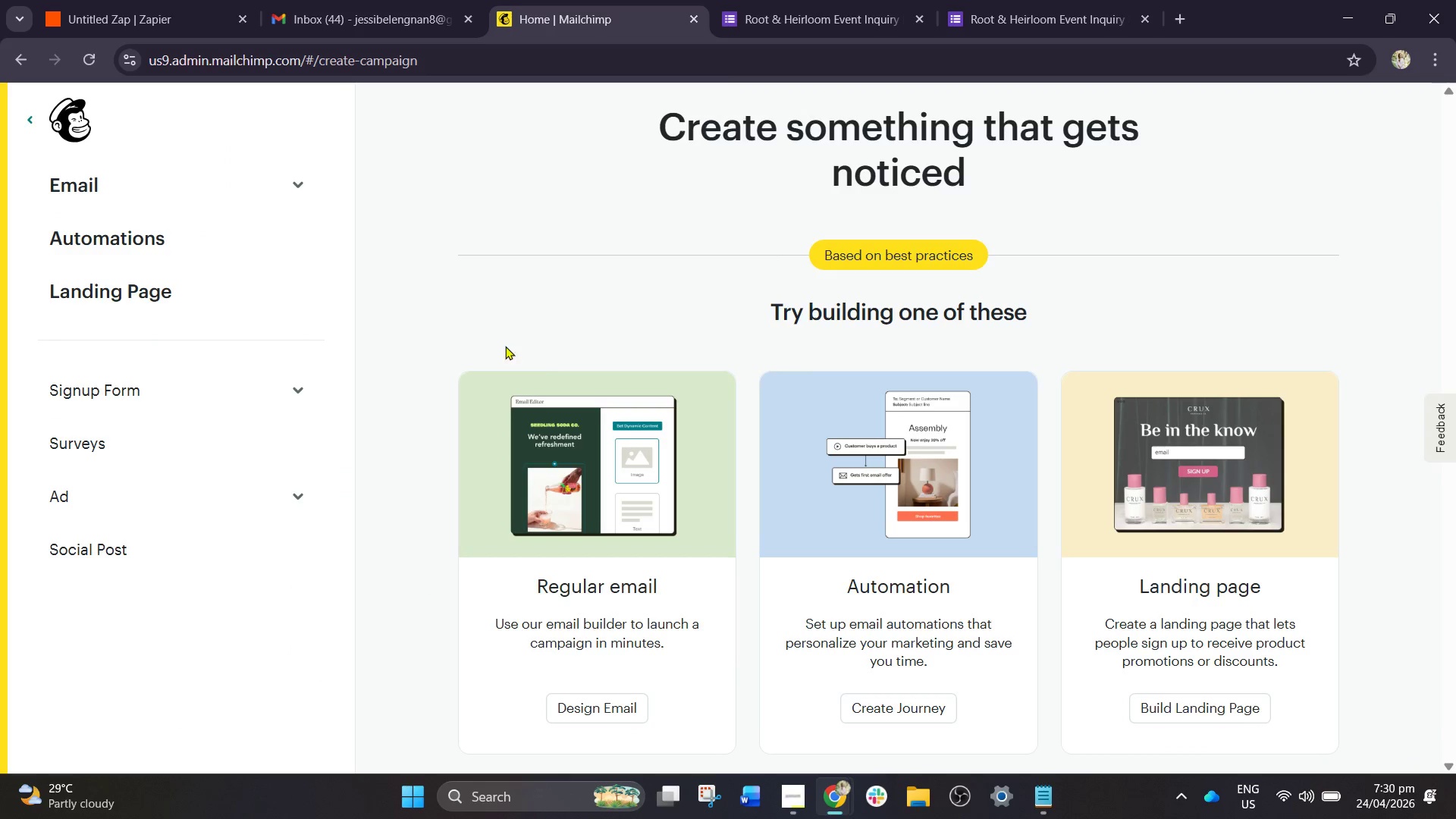 
left_click([24, 52])
 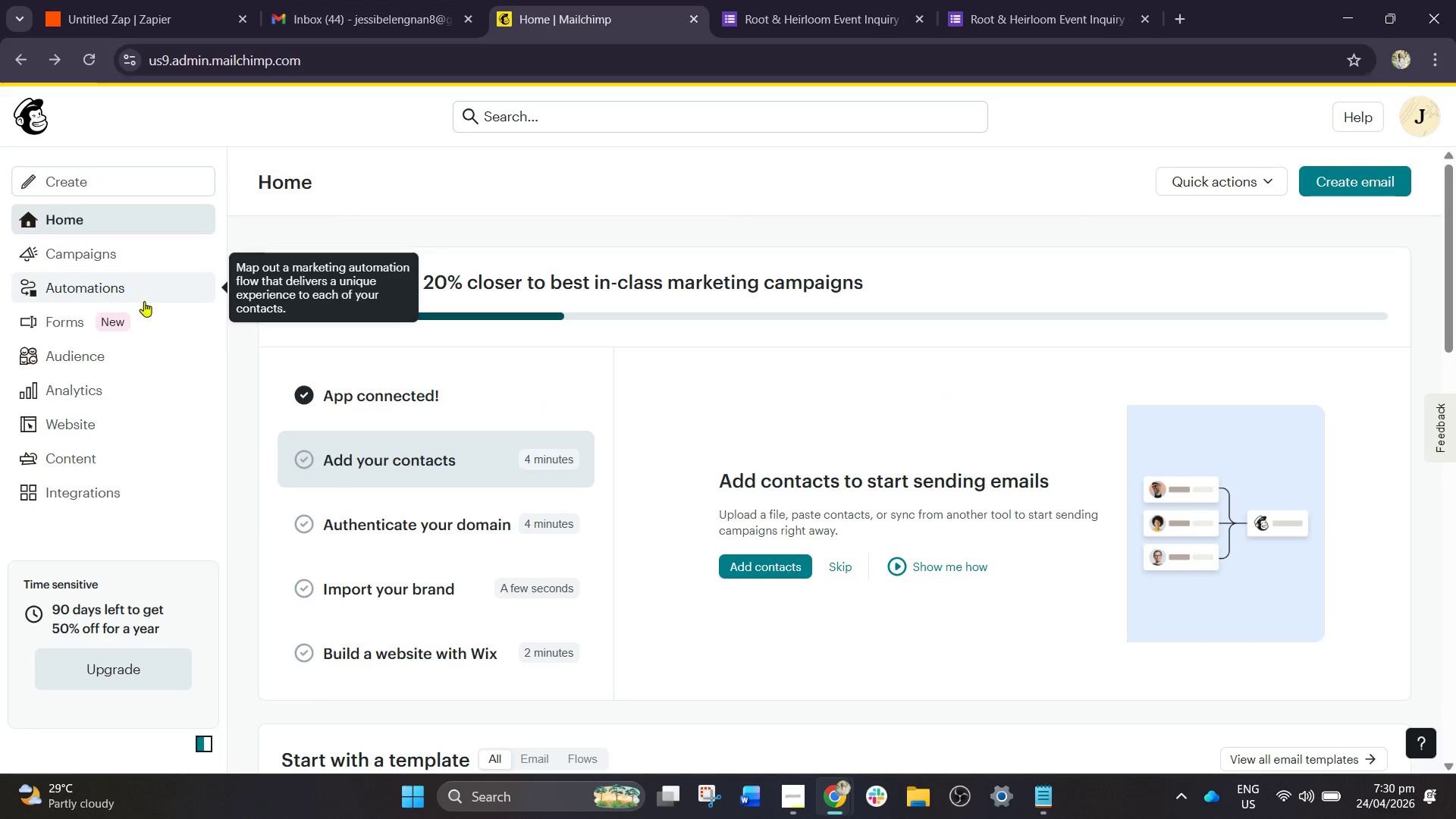 
left_click([96, 353])
 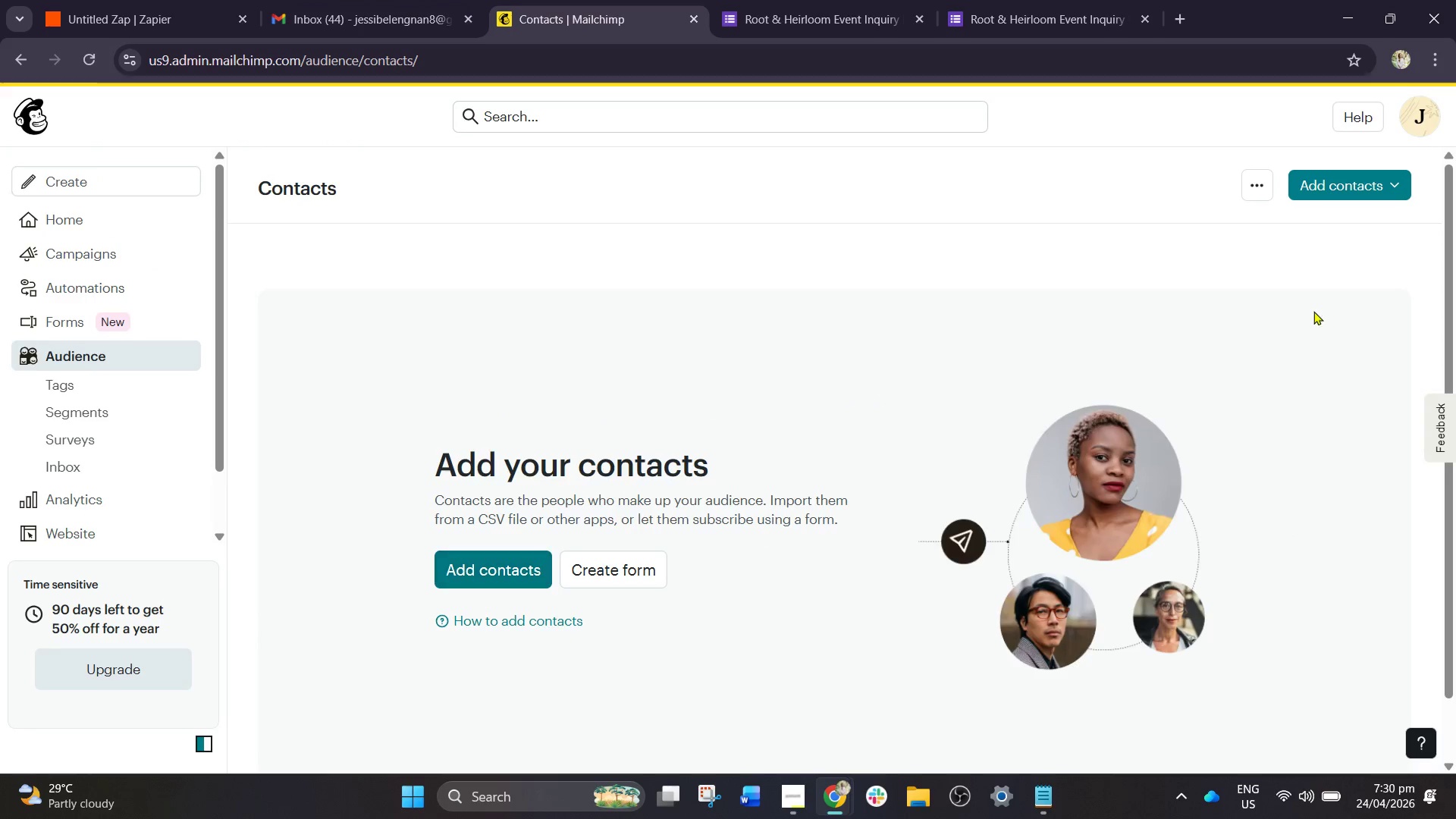 
wait(6.77)
 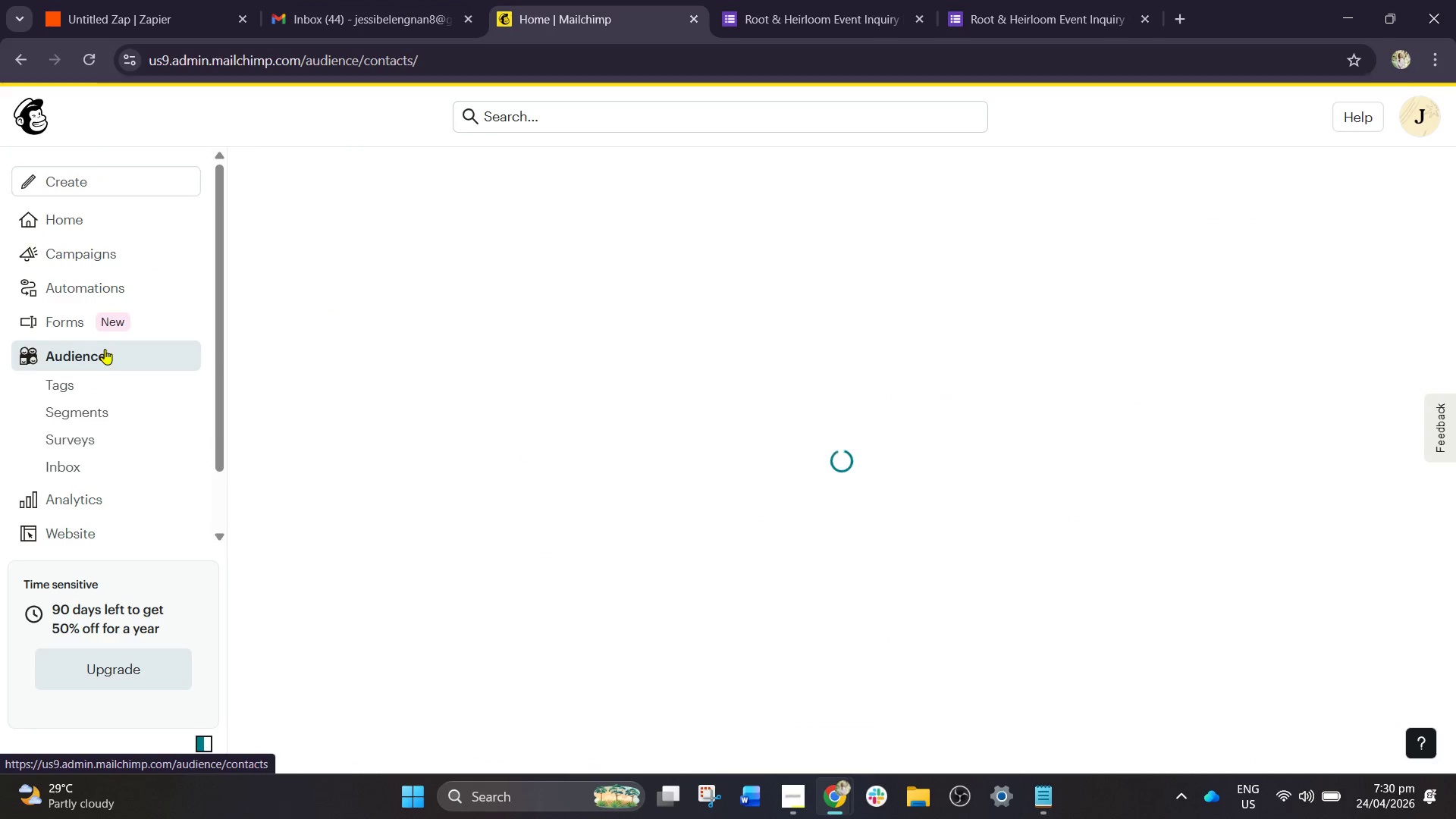 
left_click([1354, 189])
 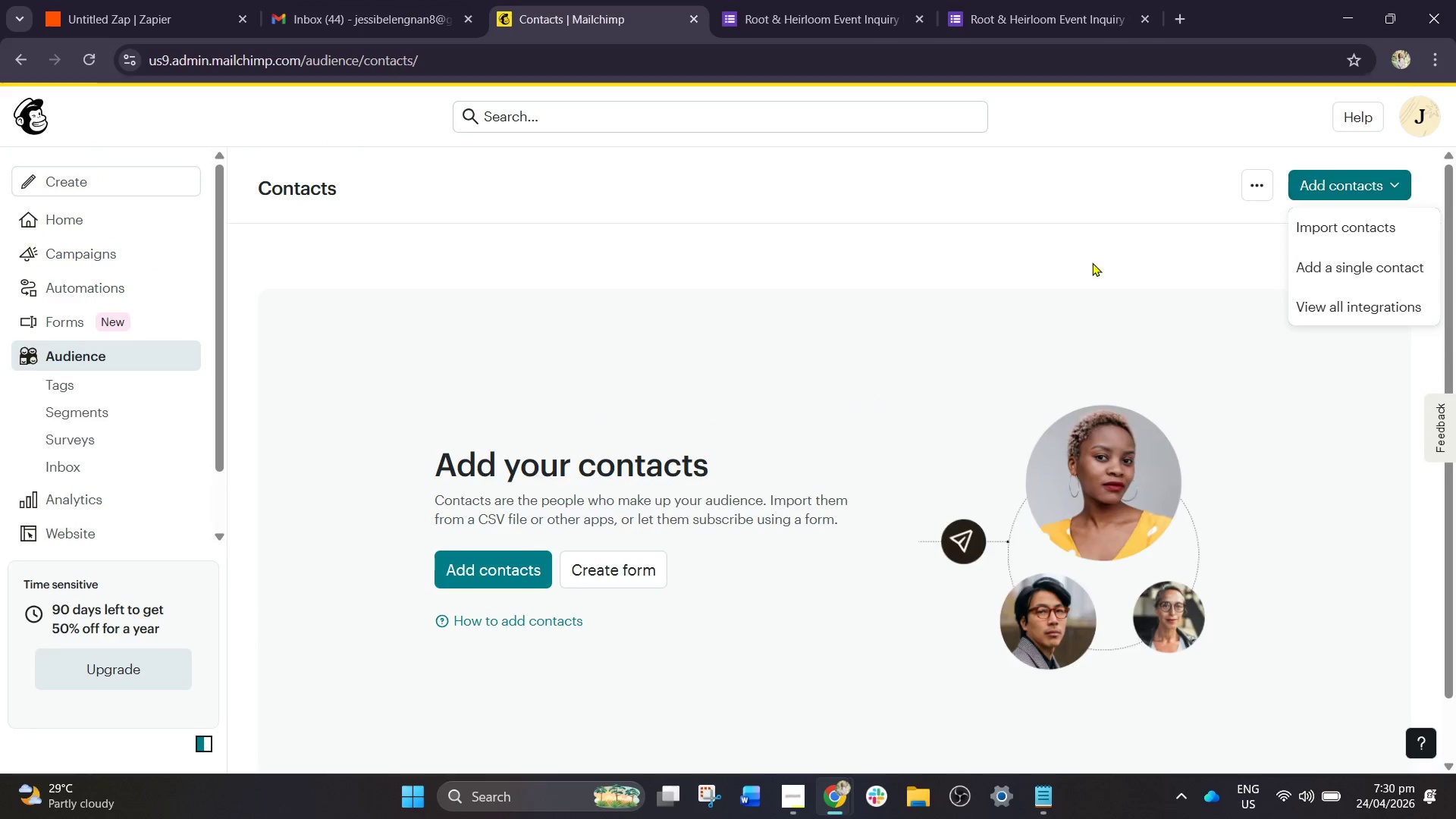 
left_click([1037, 281])
 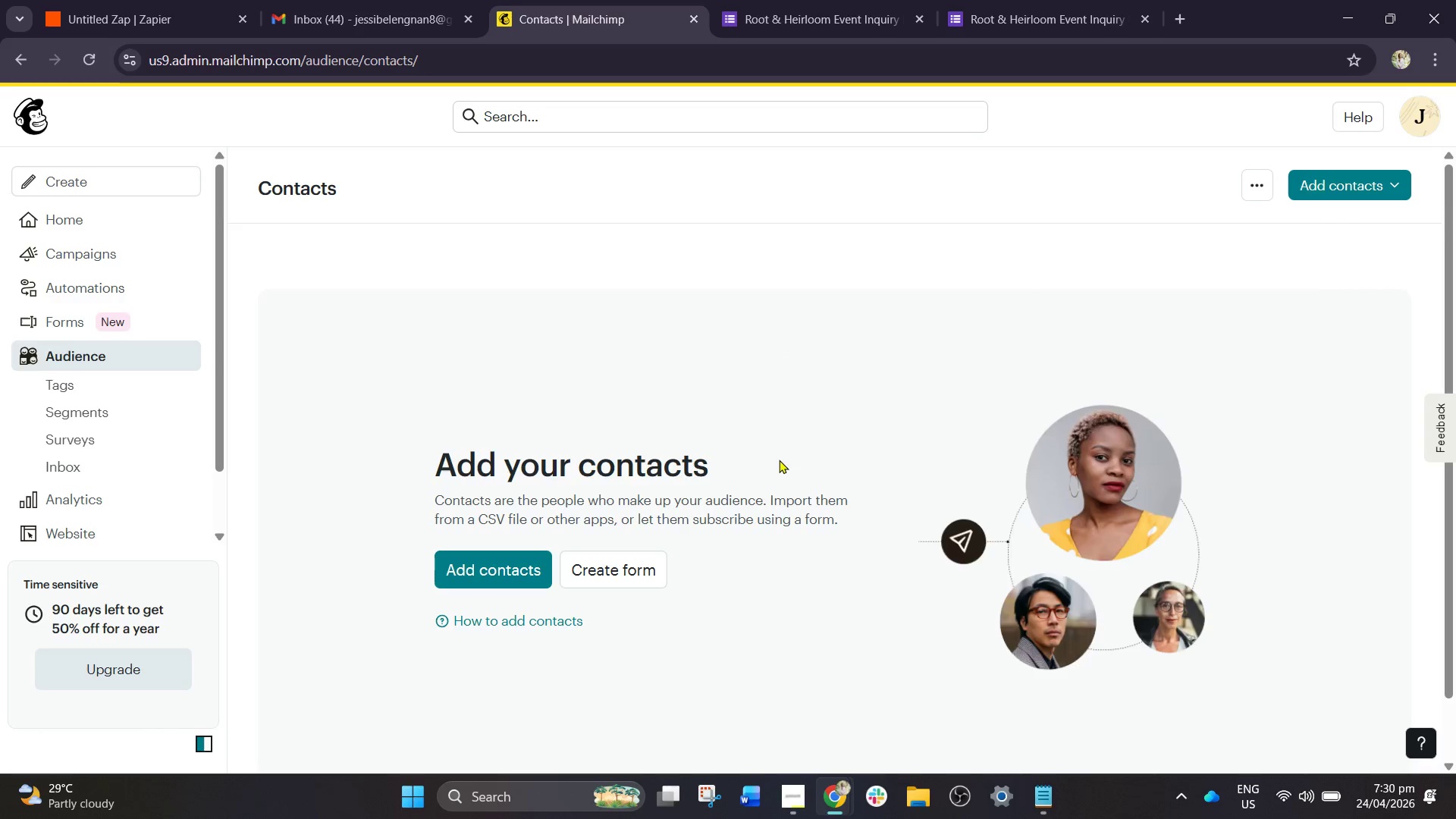 
wait(5.16)
 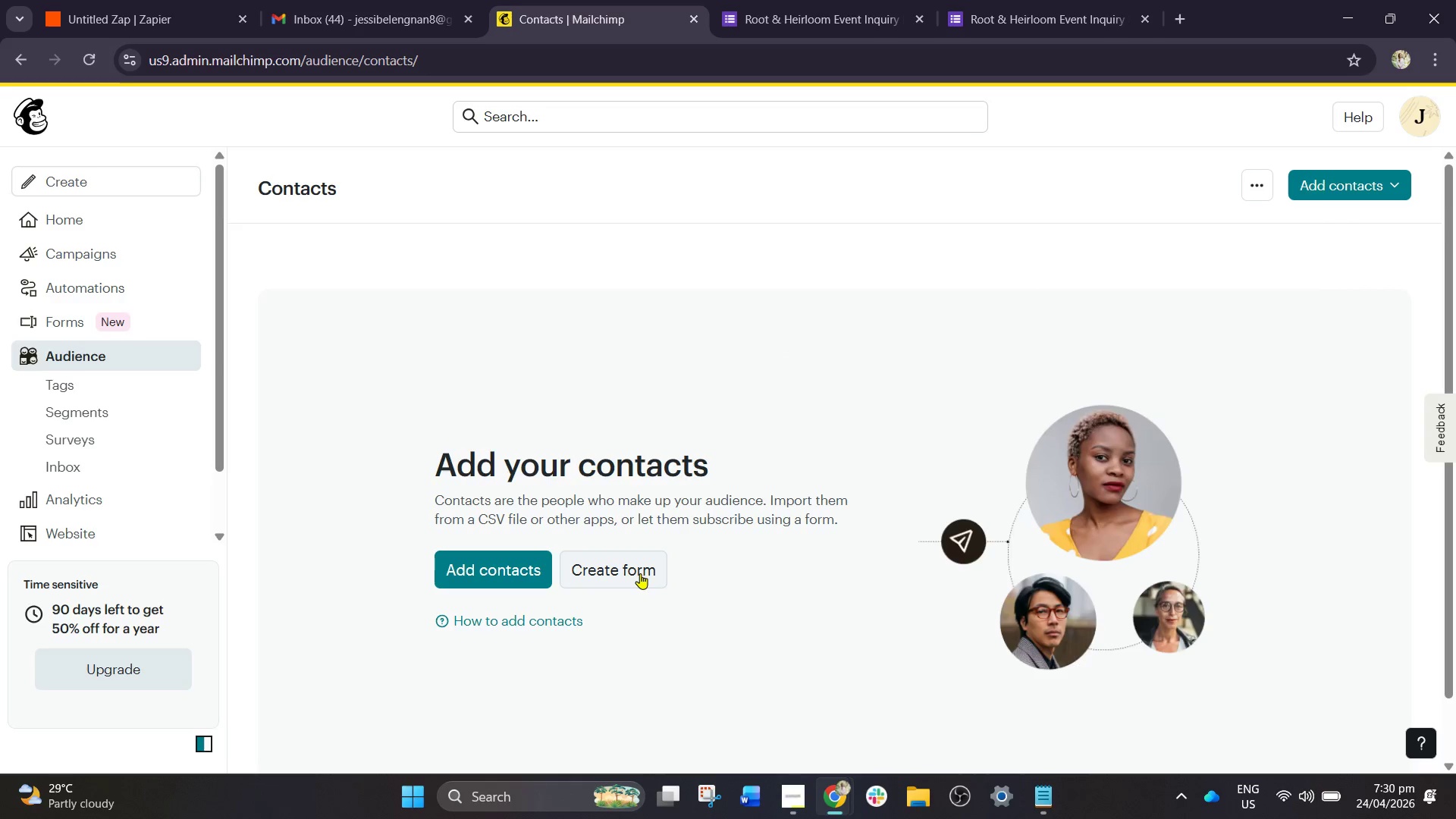 
left_click([79, 350])
 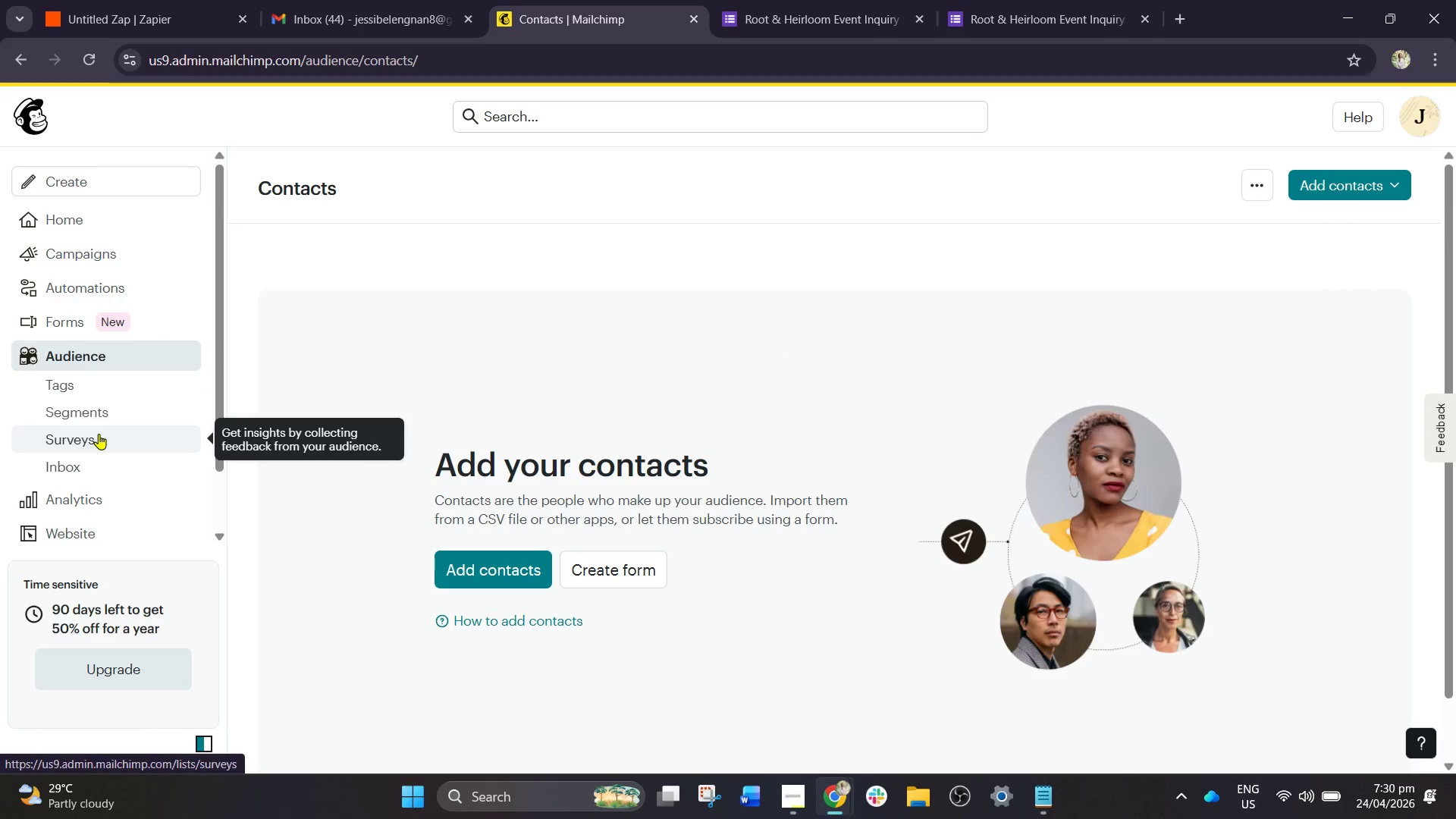 
scroll: coordinate [118, 369], scroll_direction: down, amount: 3.0
 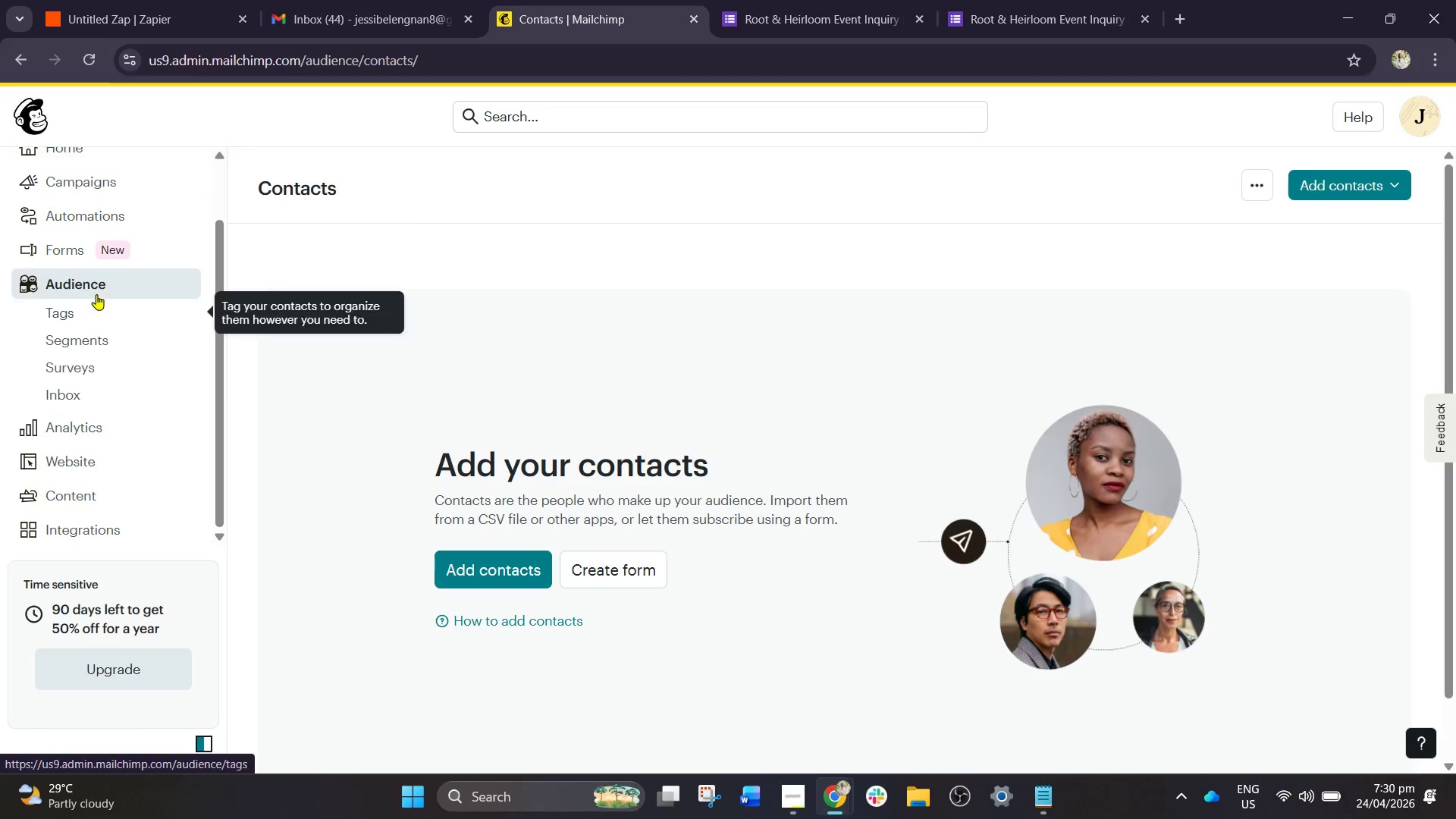 
left_click([105, 278])
 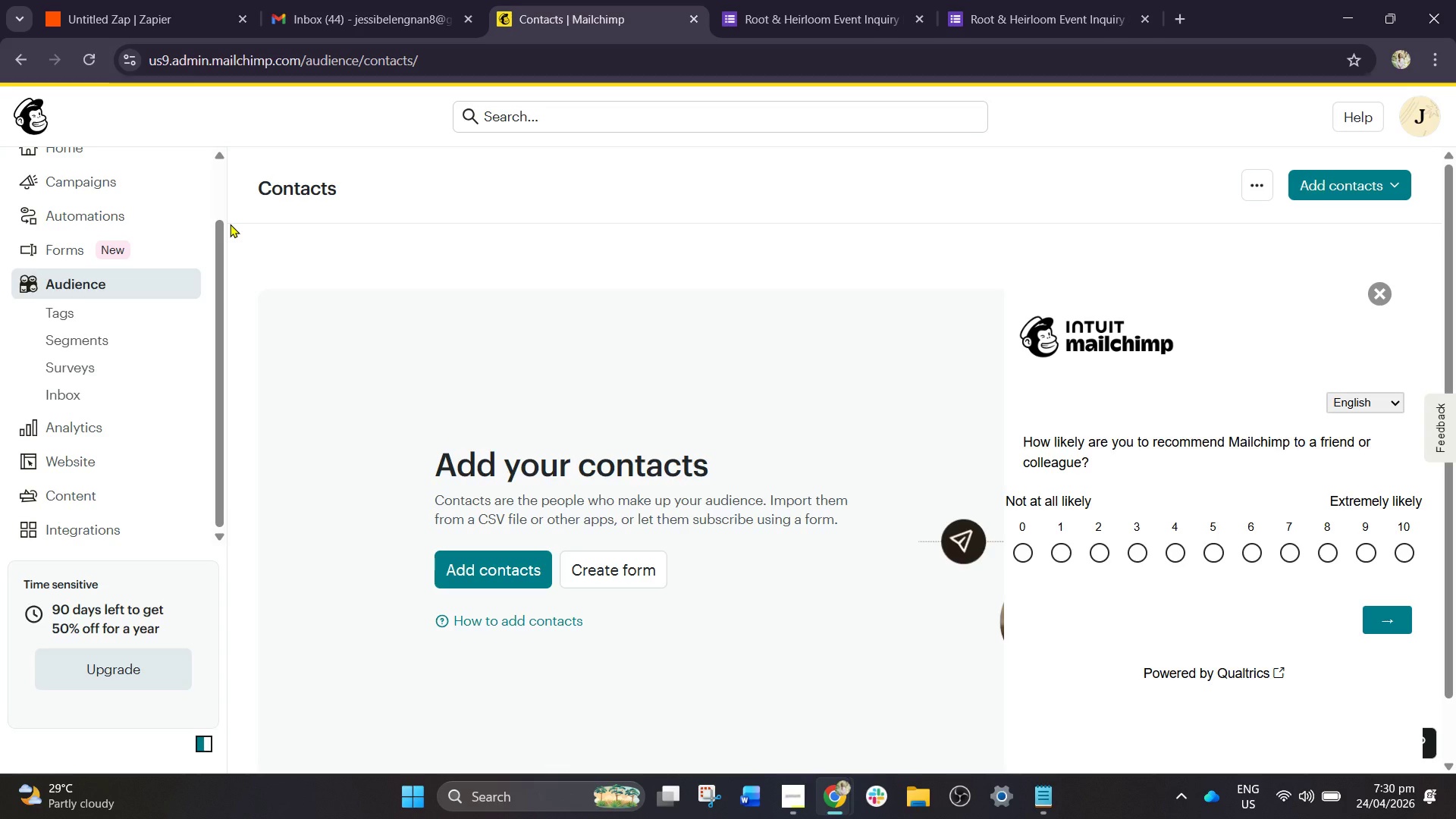 
wait(12.84)
 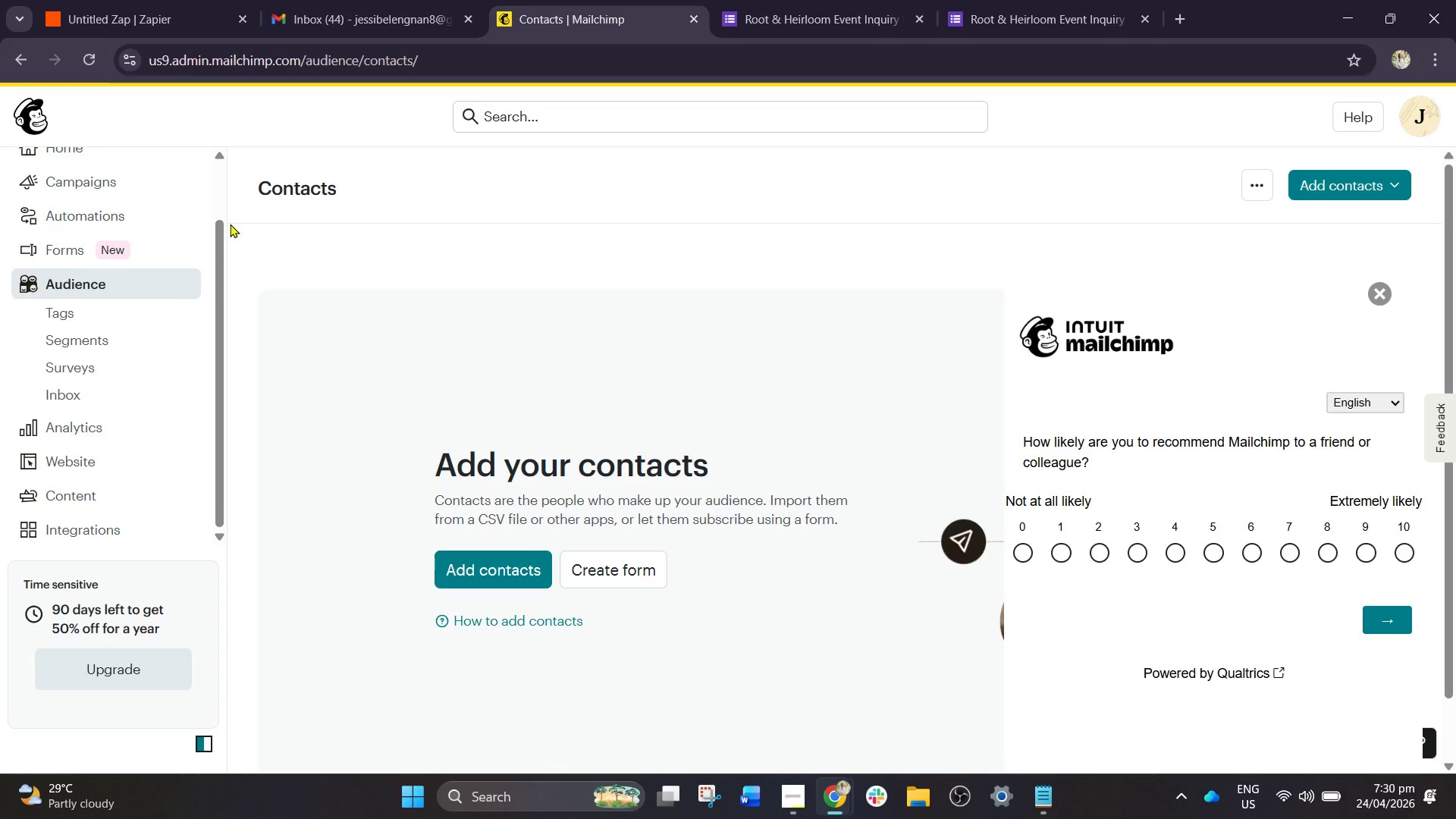 
left_click([482, 576])
 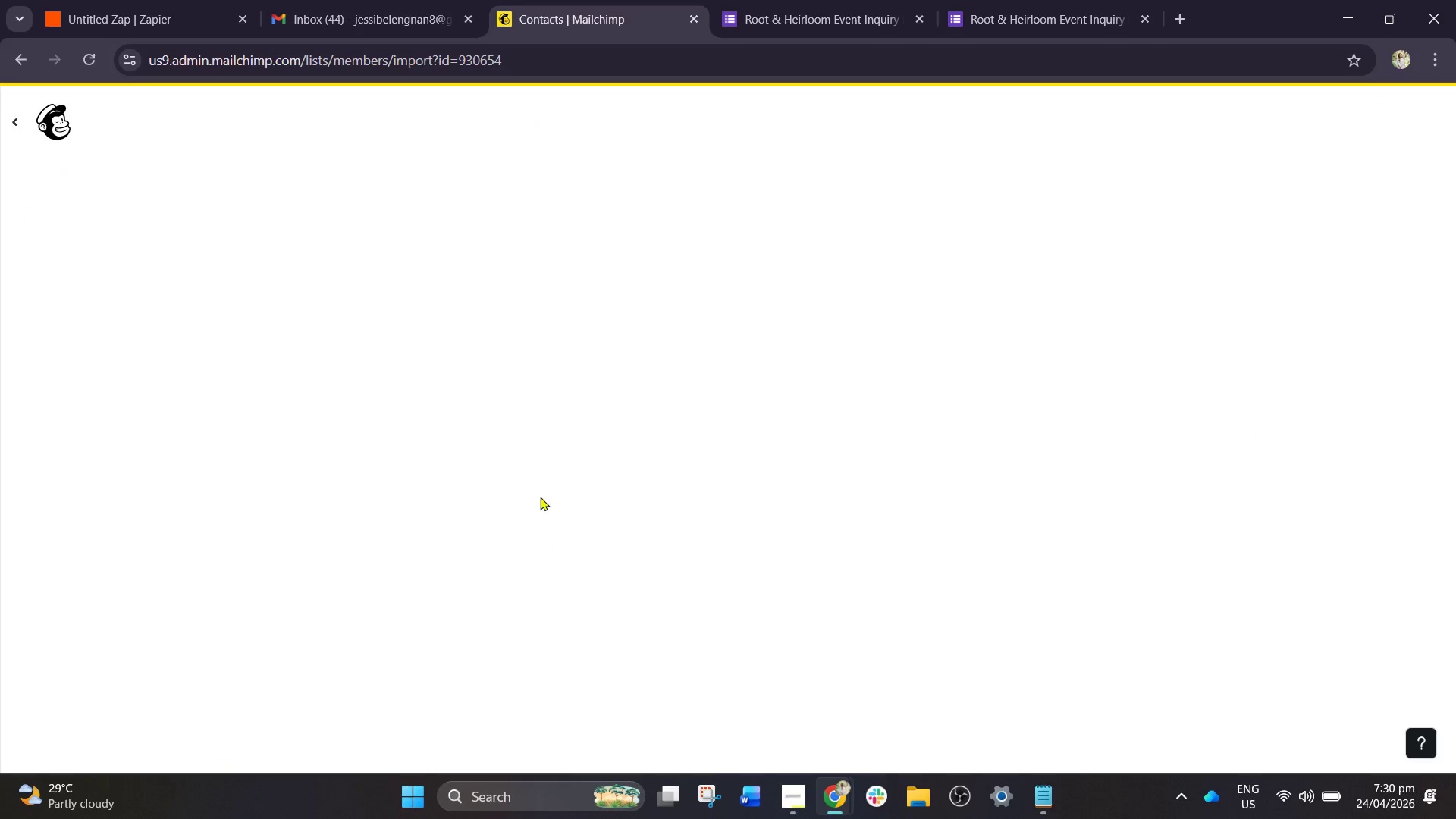 
mouse_move([535, 445])
 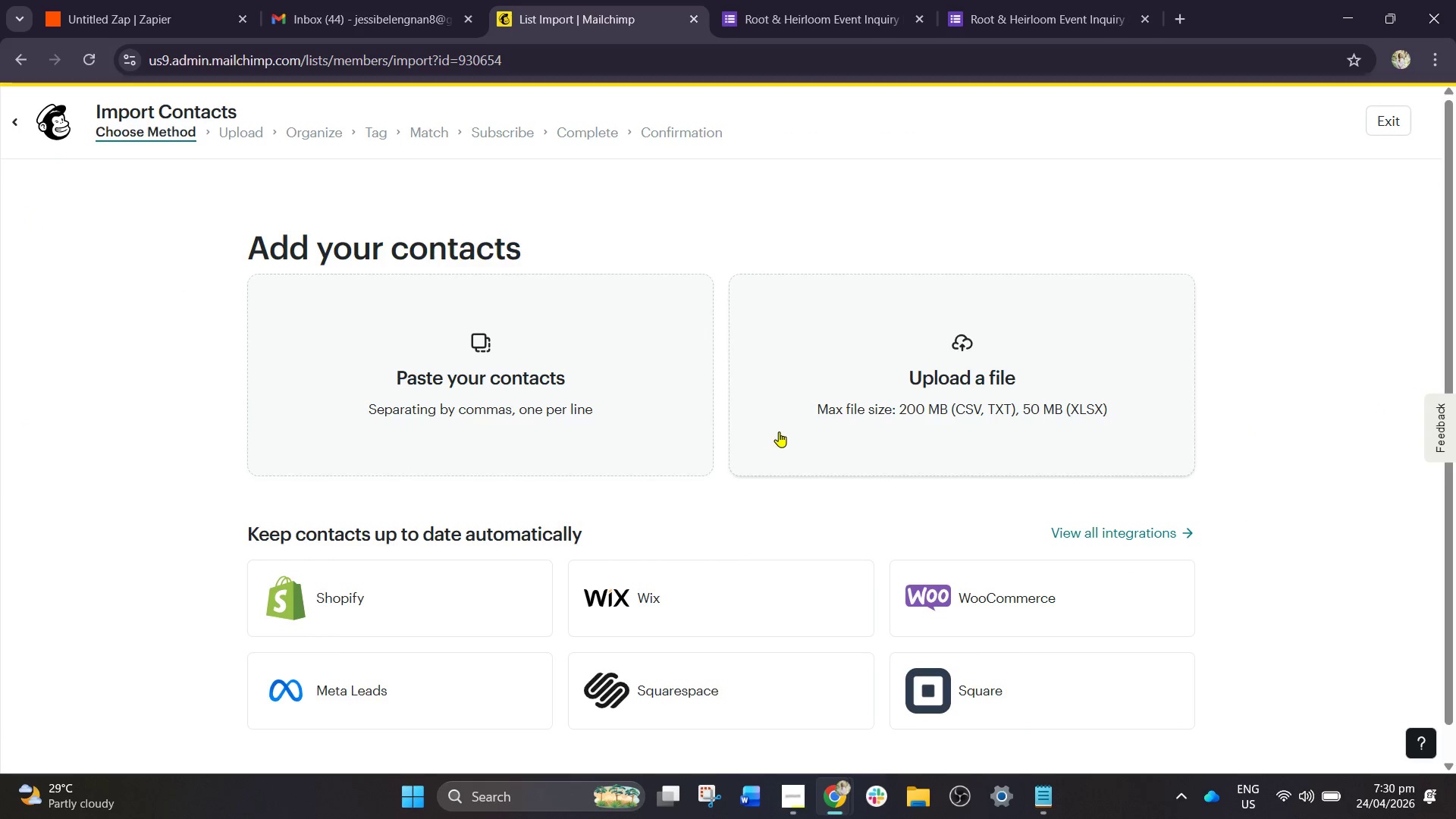 
scroll: coordinate [786, 430], scroll_direction: down, amount: 1.0
 